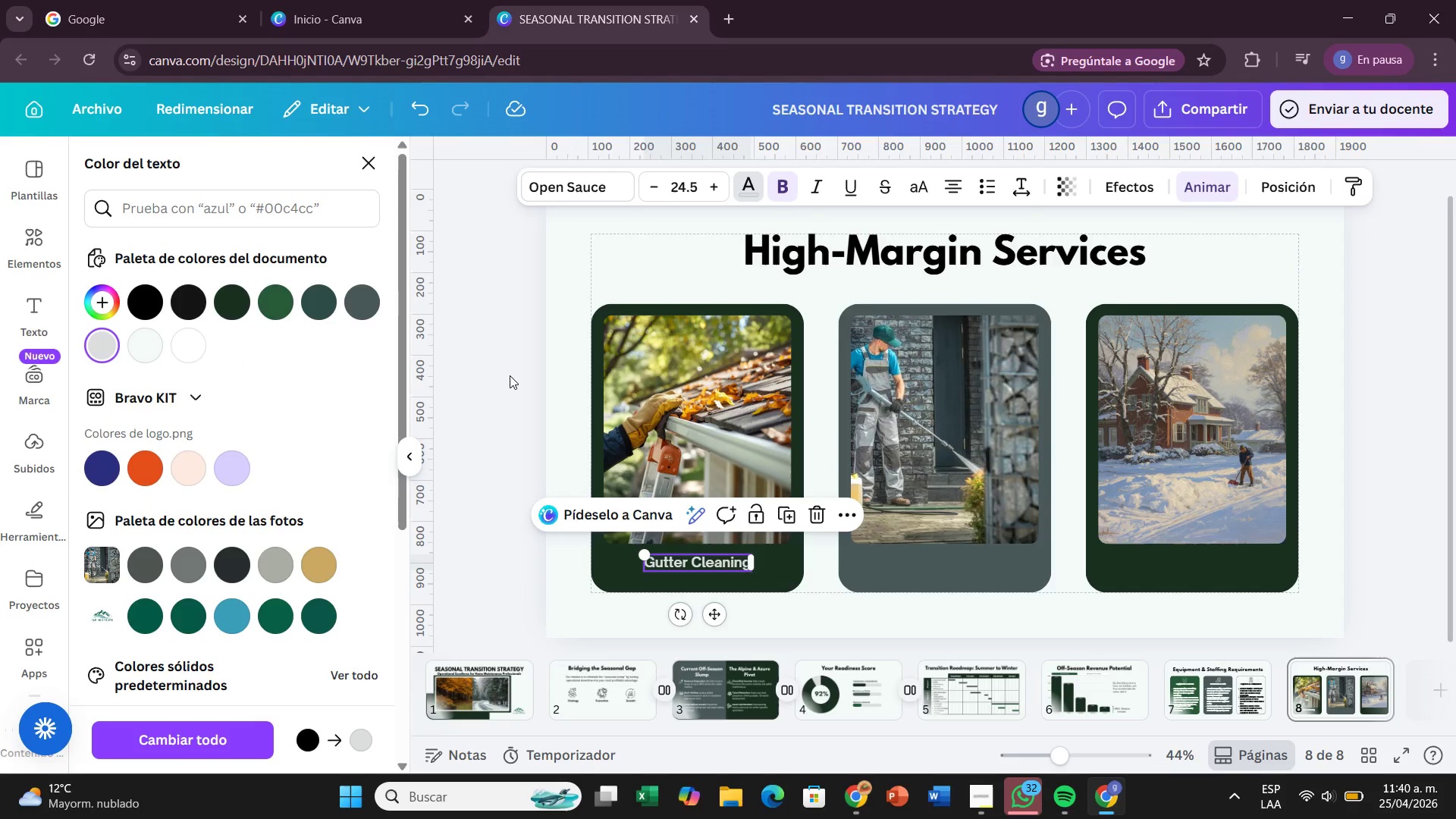 
left_click([510, 375])
 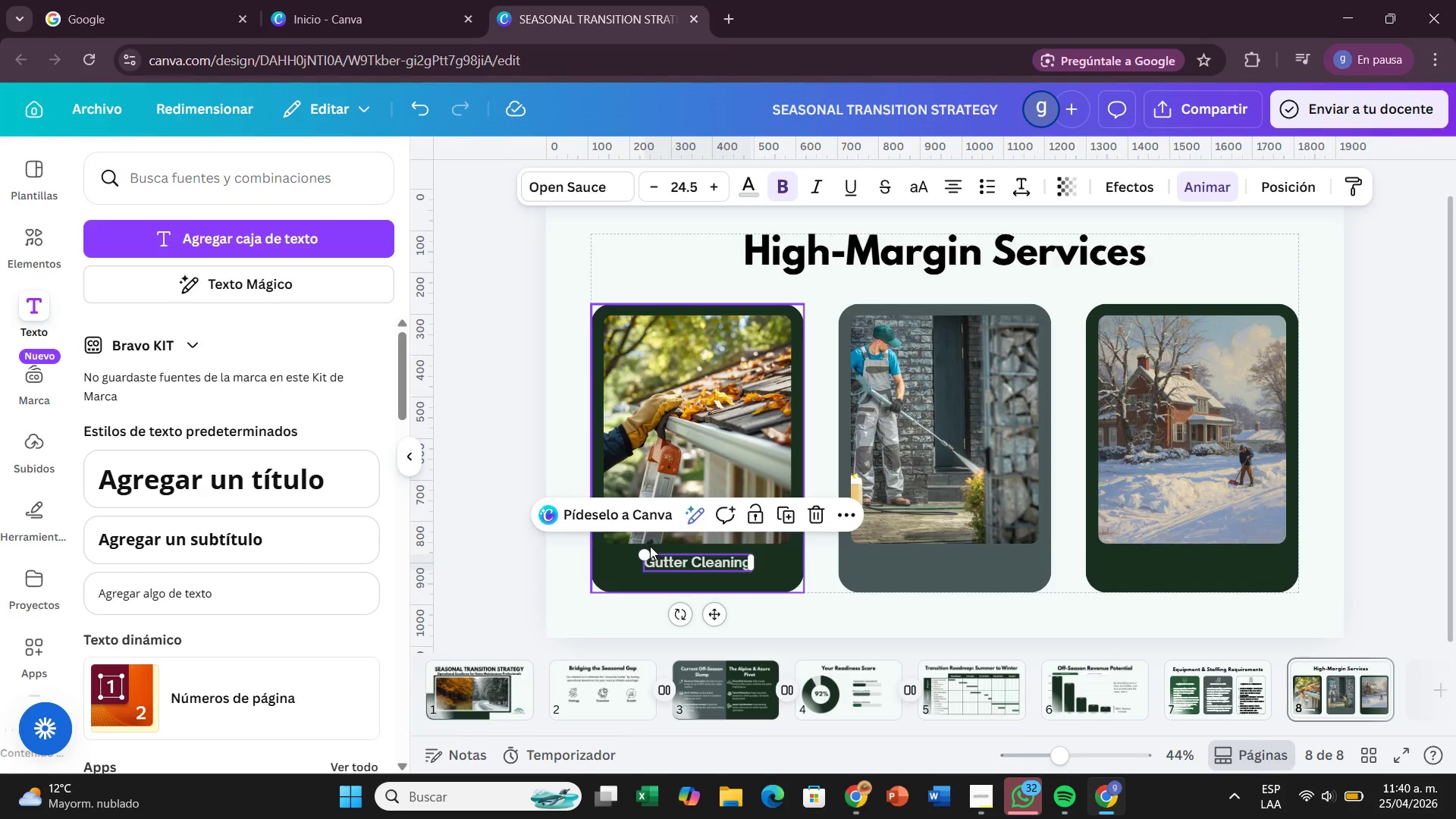 
left_click_drag(start_coordinate=[642, 553], to_coordinate=[636, 549])
 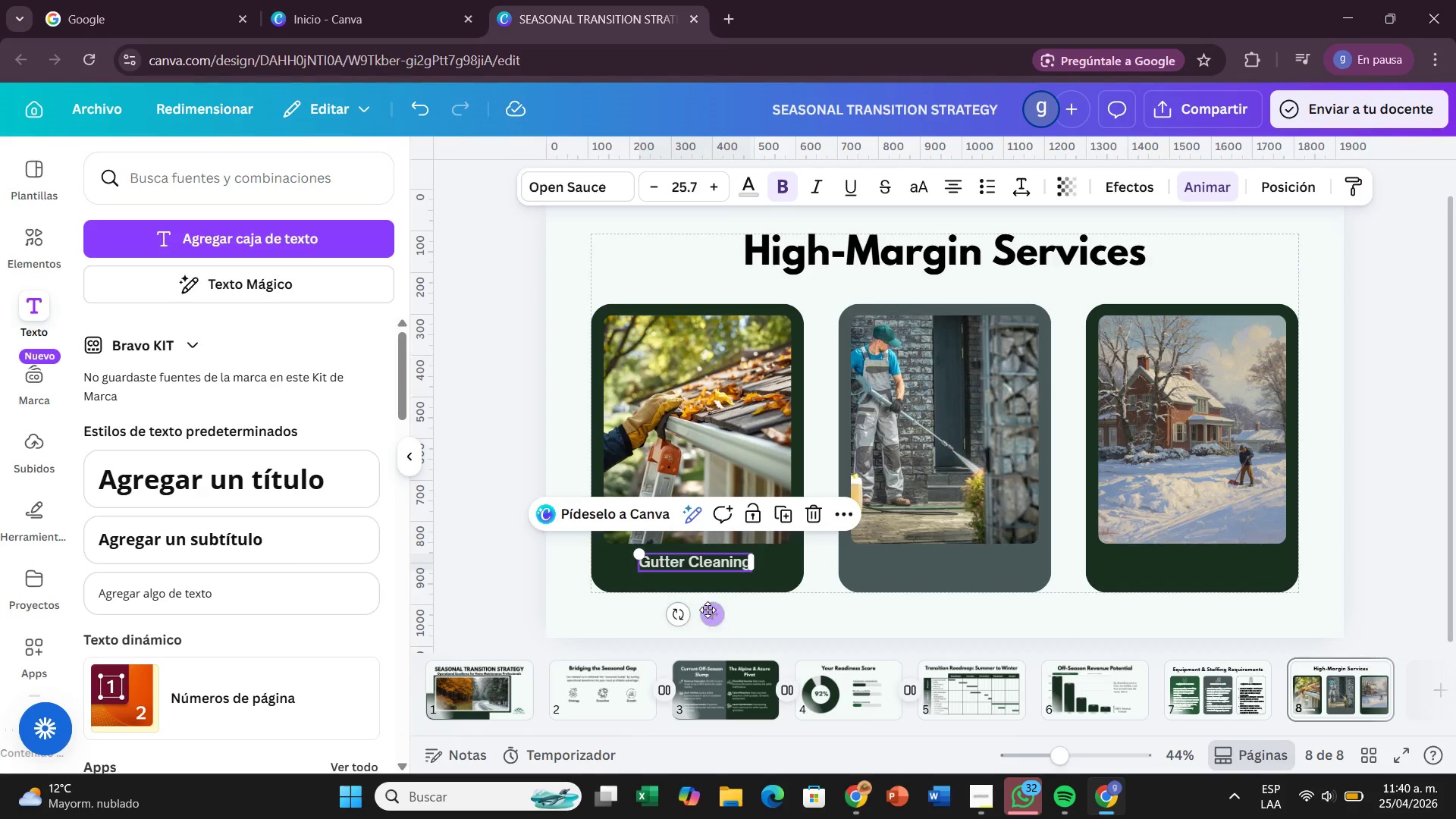 
left_click_drag(start_coordinate=[708, 610], to_coordinate=[715, 611])
 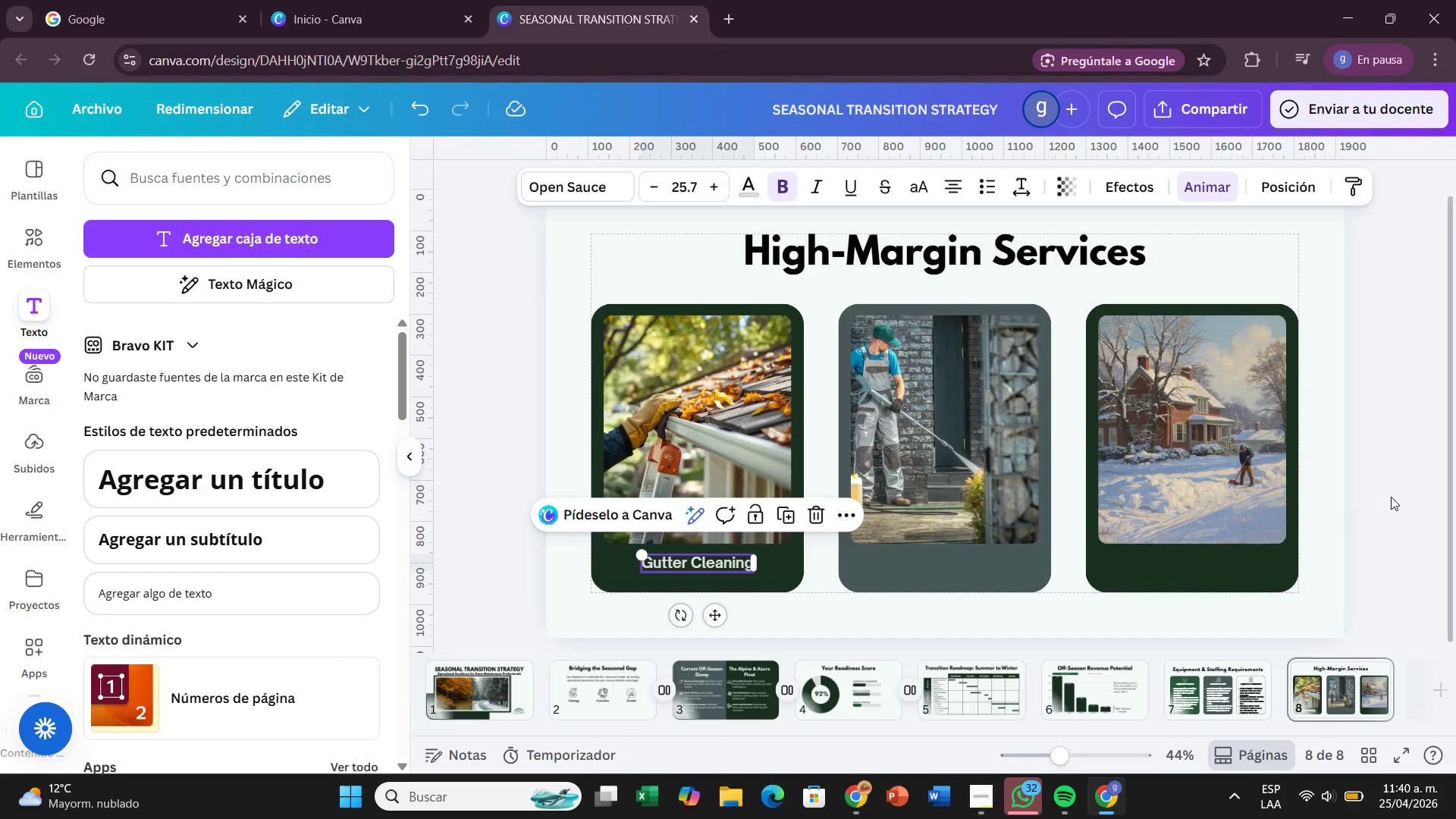 
left_click([1391, 497])
 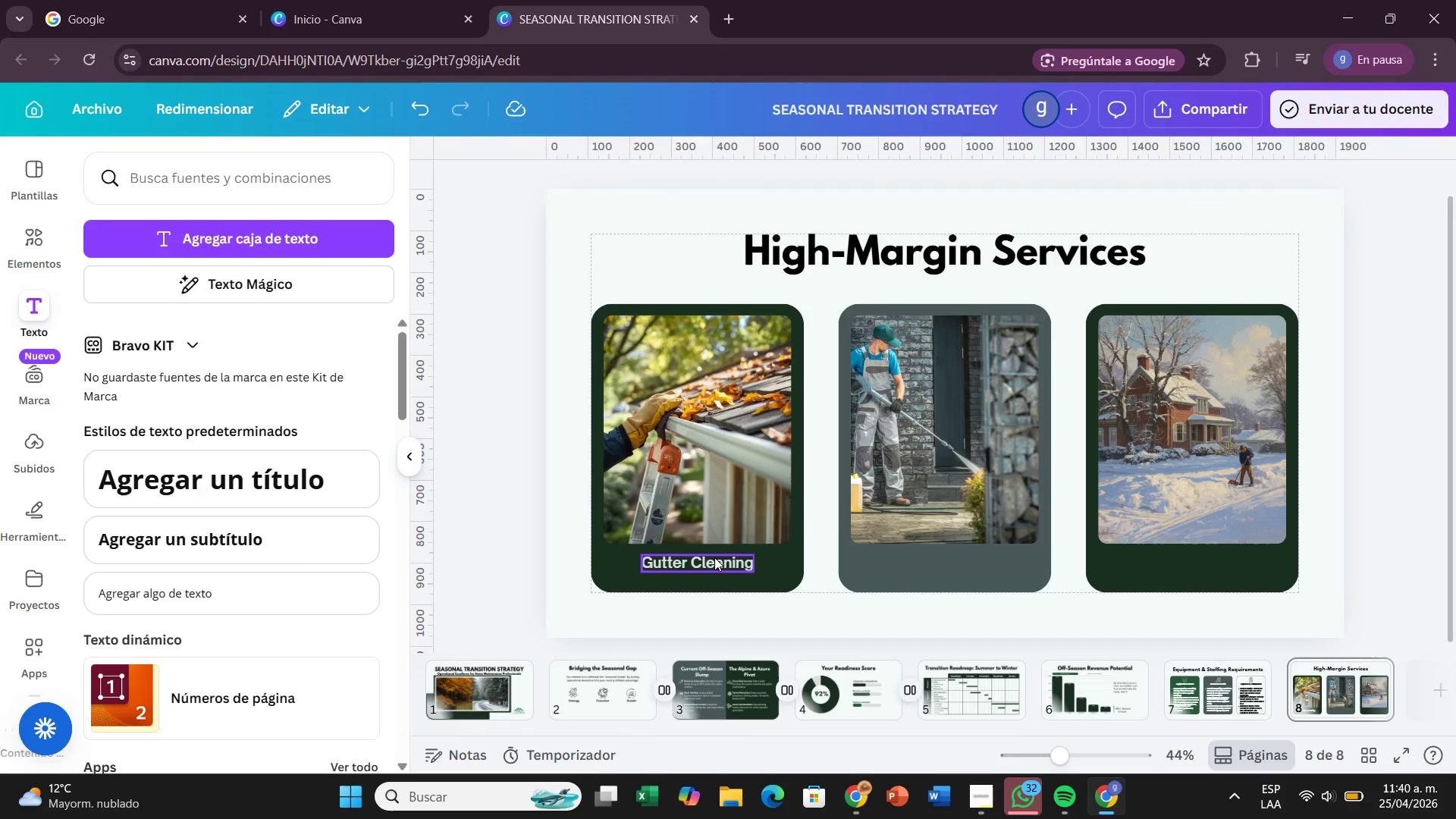 
left_click([714, 557])
 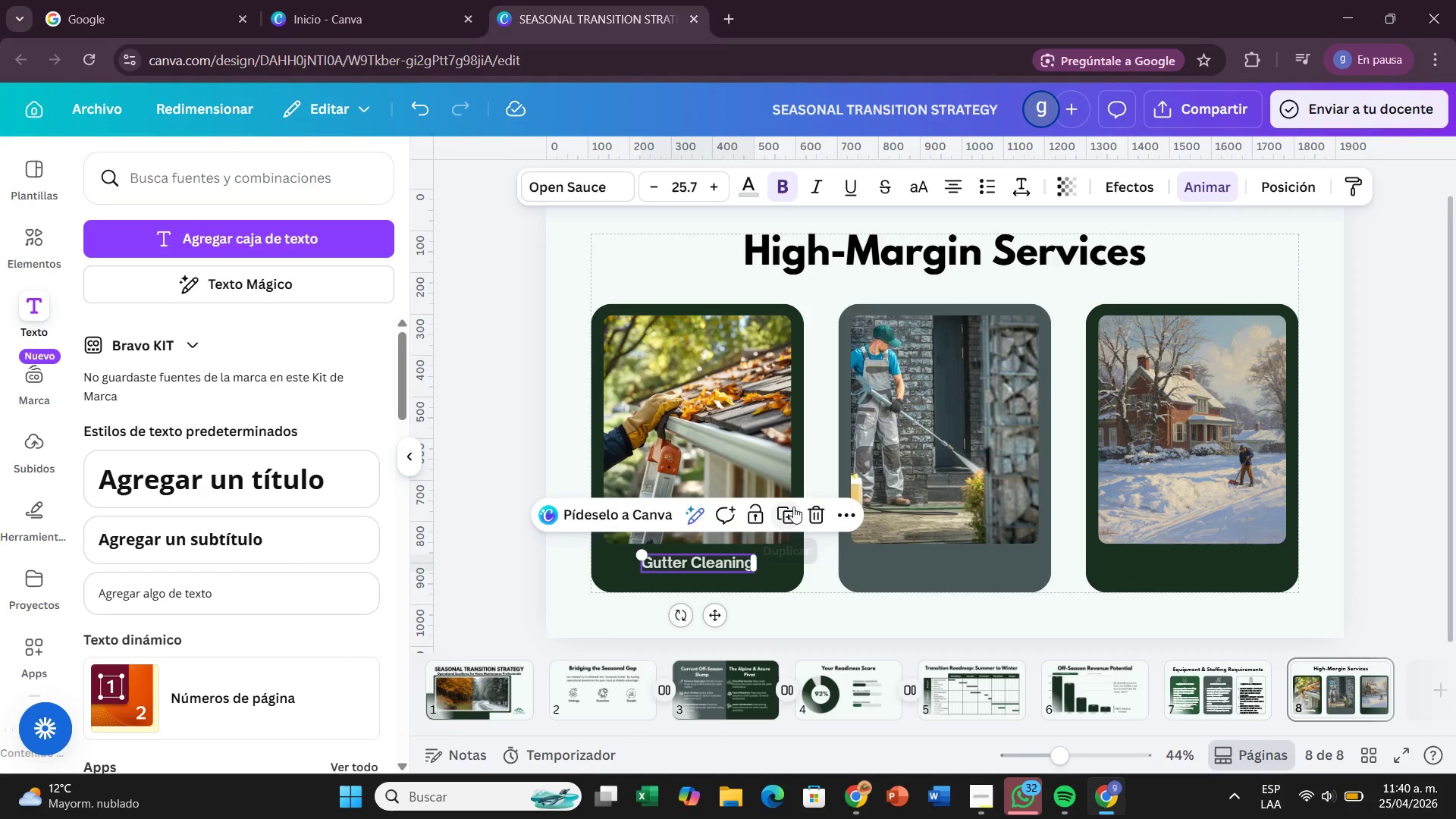 
left_click([793, 507])
 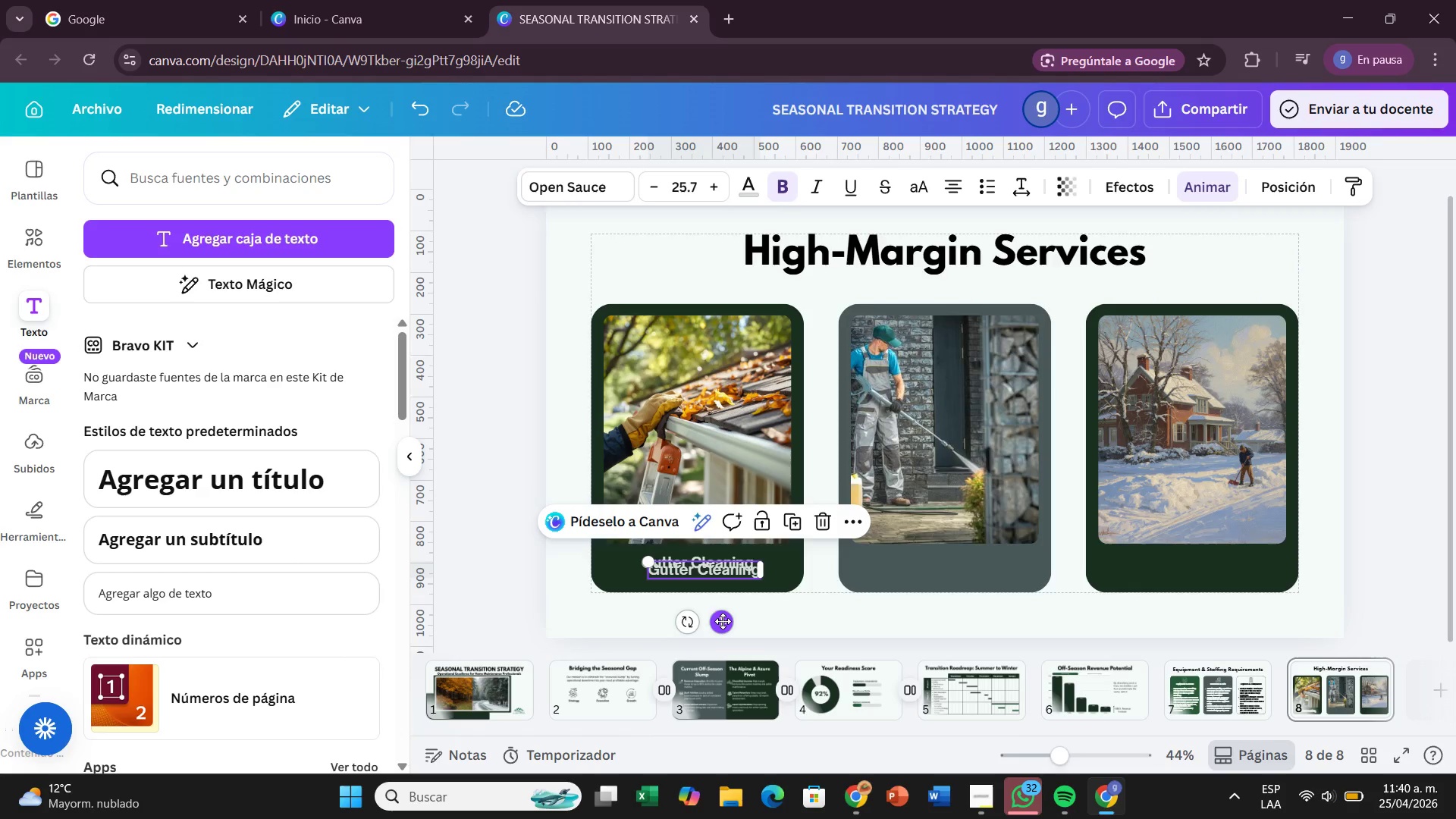 
left_click_drag(start_coordinate=[723, 621], to_coordinate=[960, 610])
 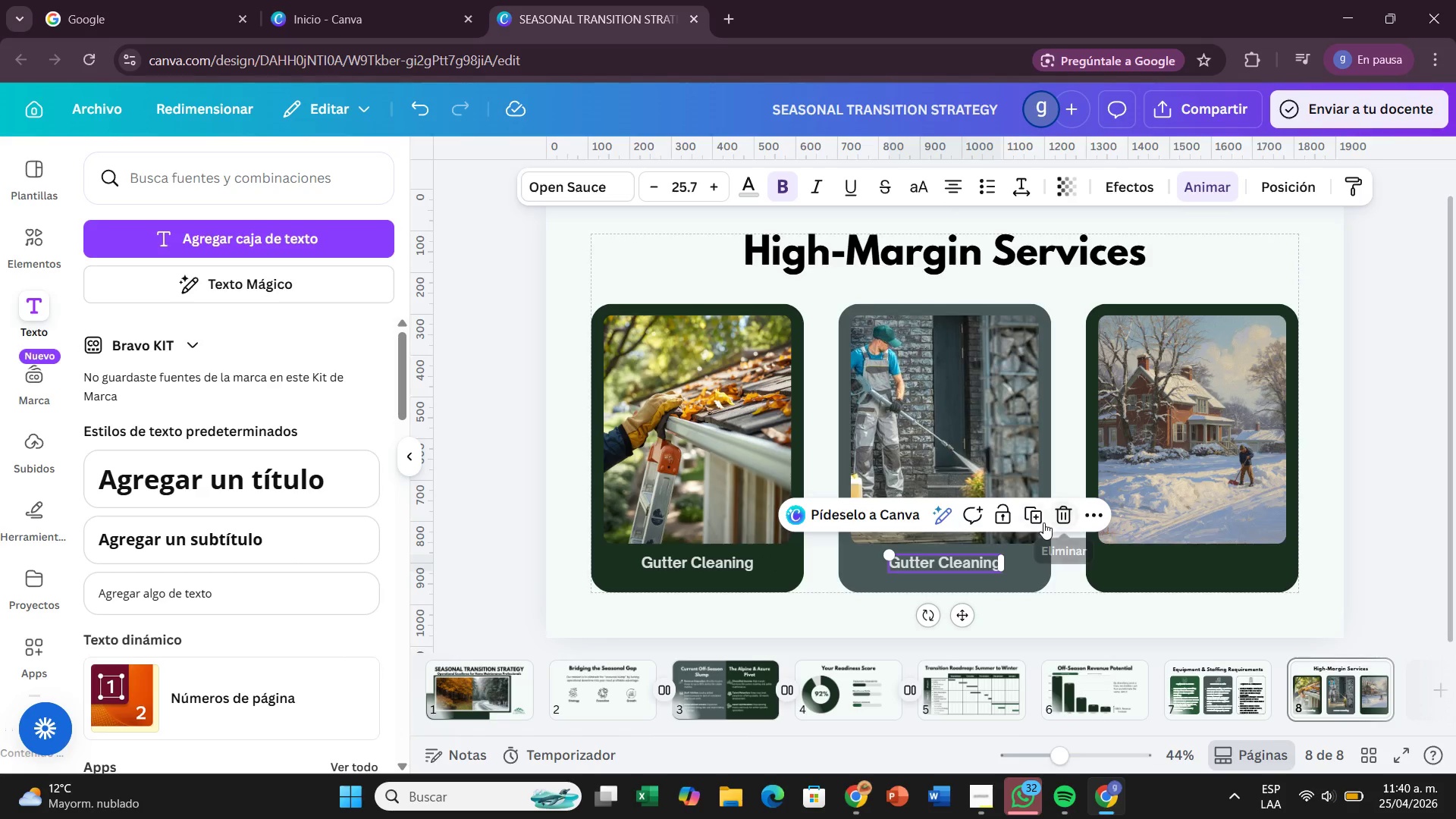 
left_click([1040, 522])
 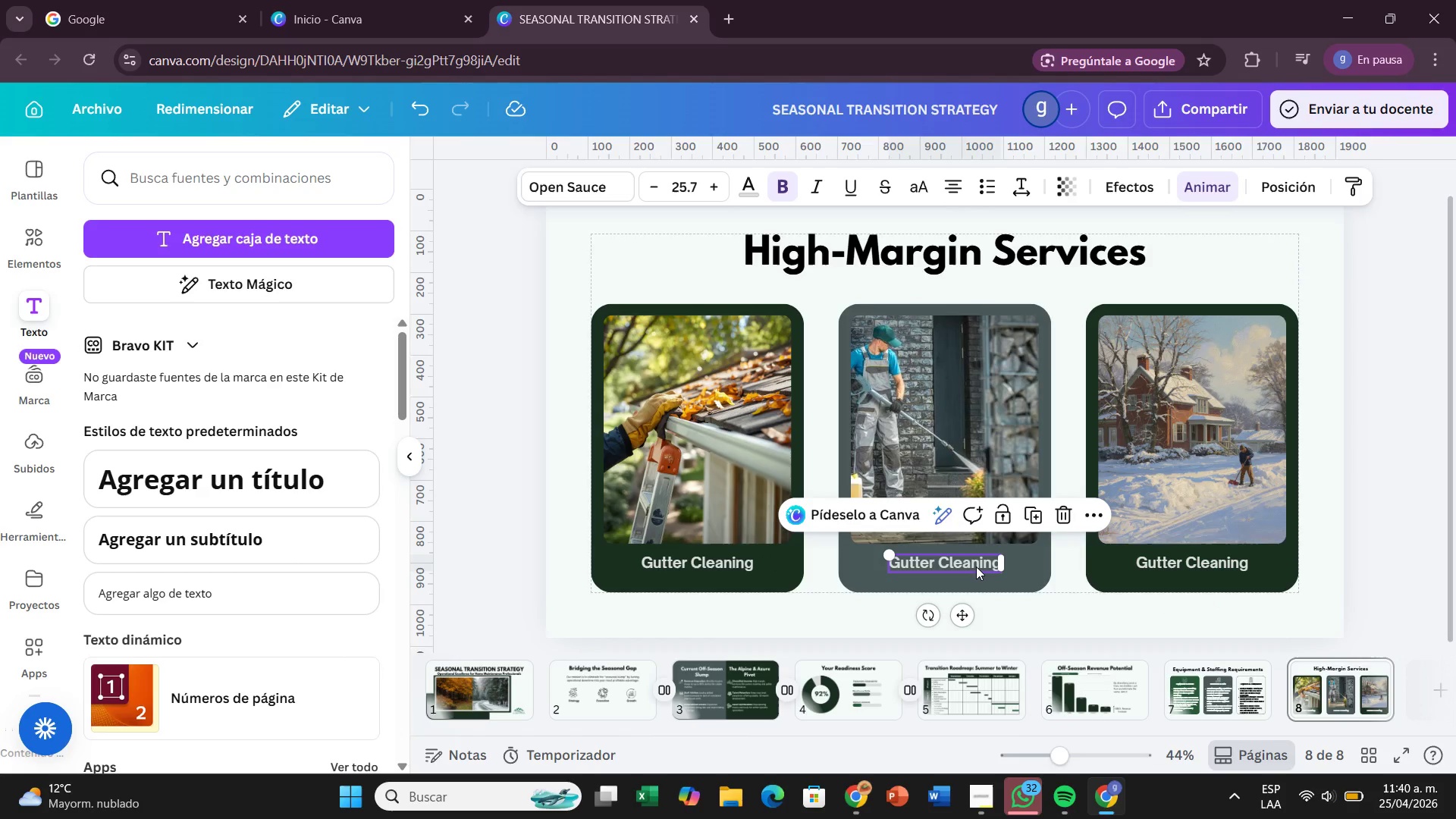 
double_click([976, 566])
 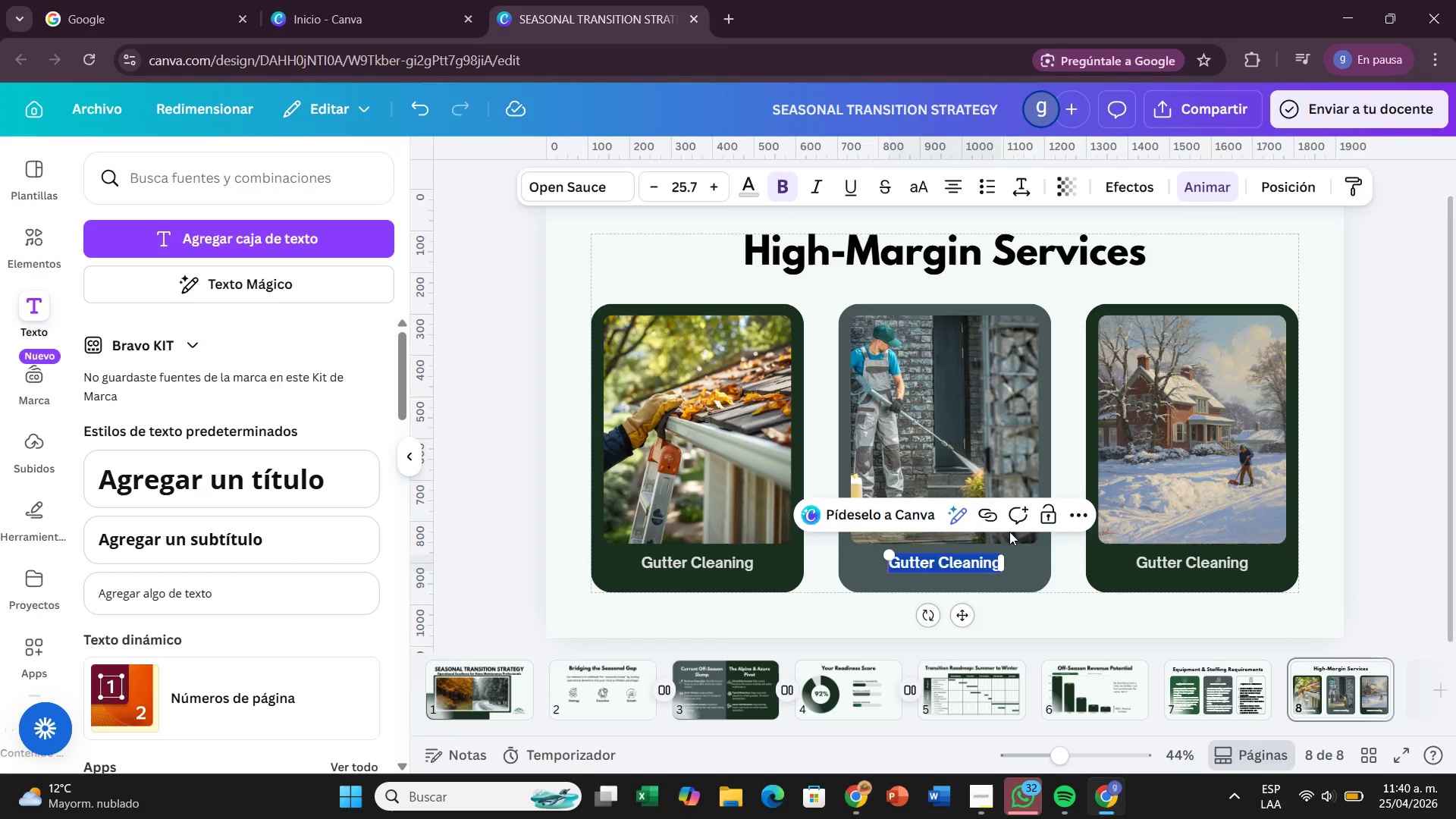 
key(Backspace)
type(Preassure Was)
 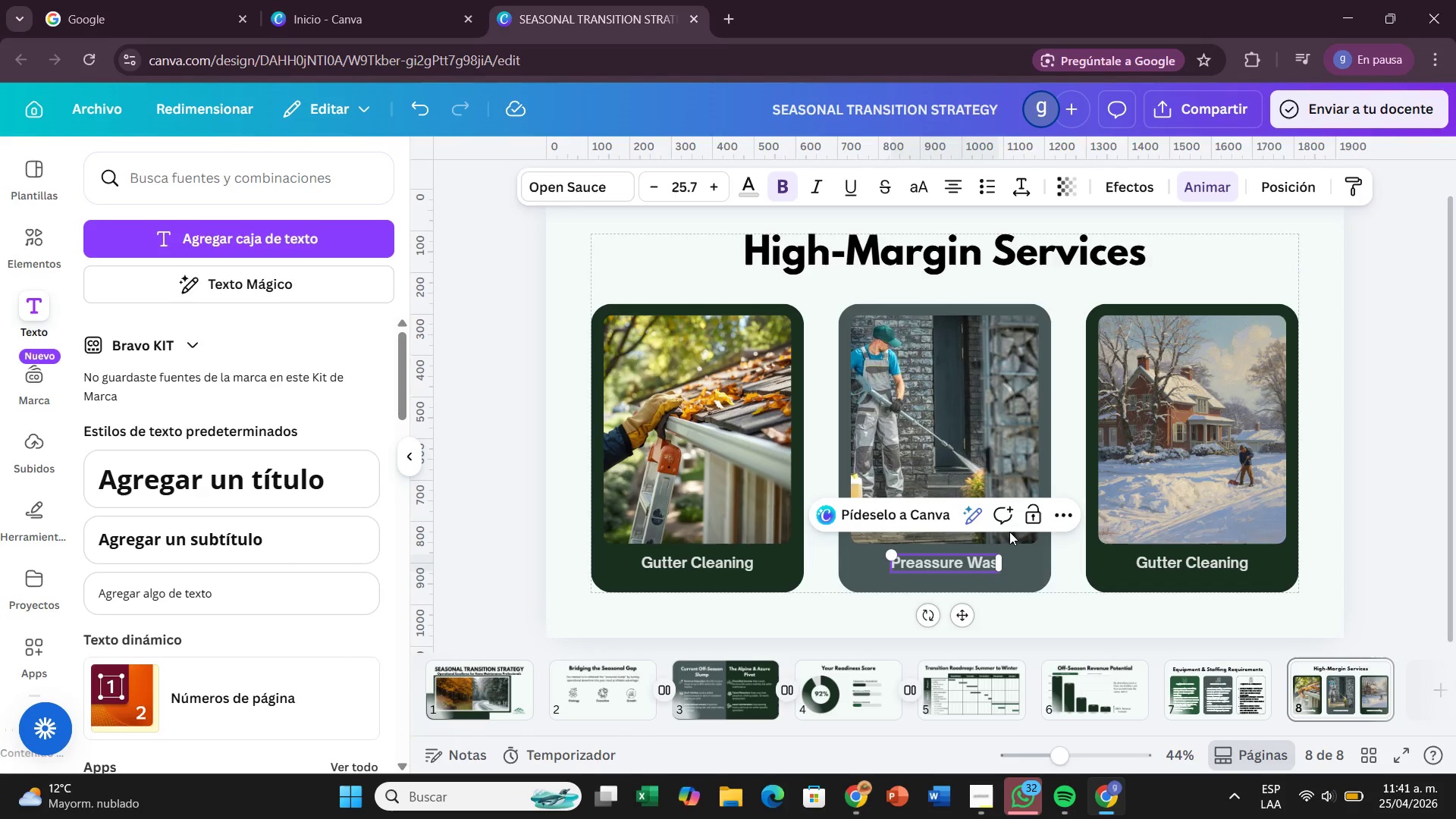 
wait(5.25)
 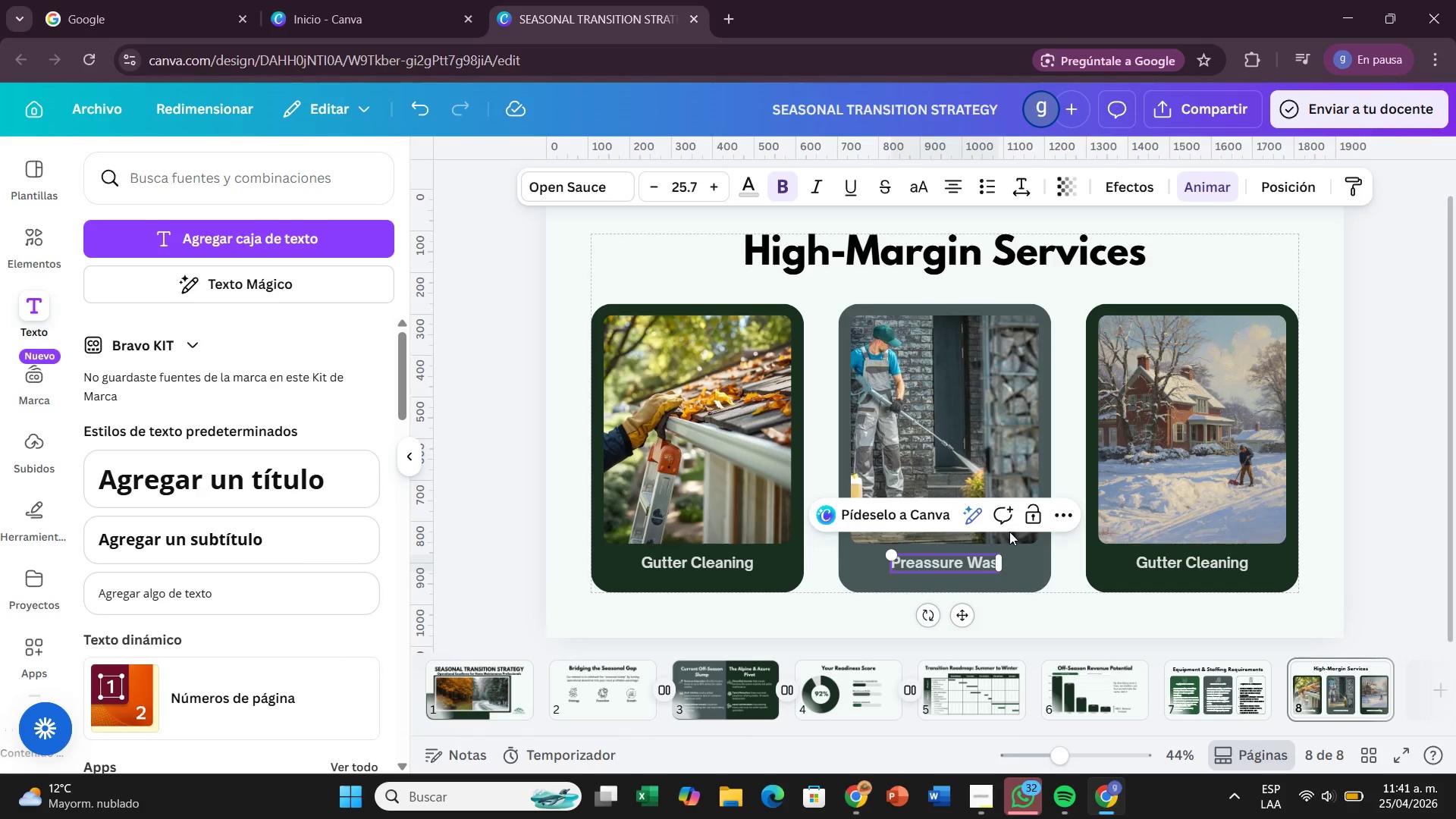 
type(hing)
 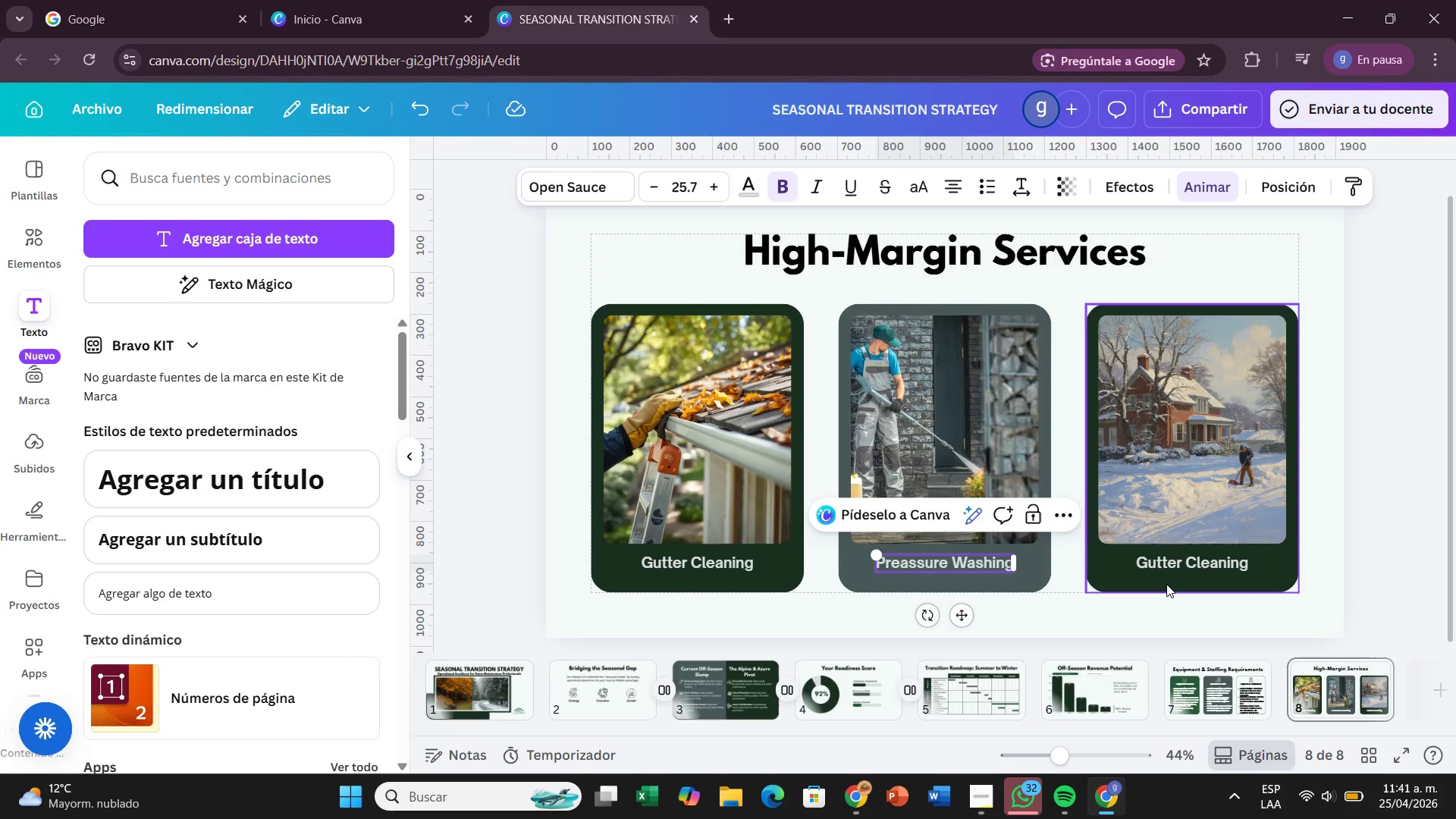 
double_click([1173, 567])
 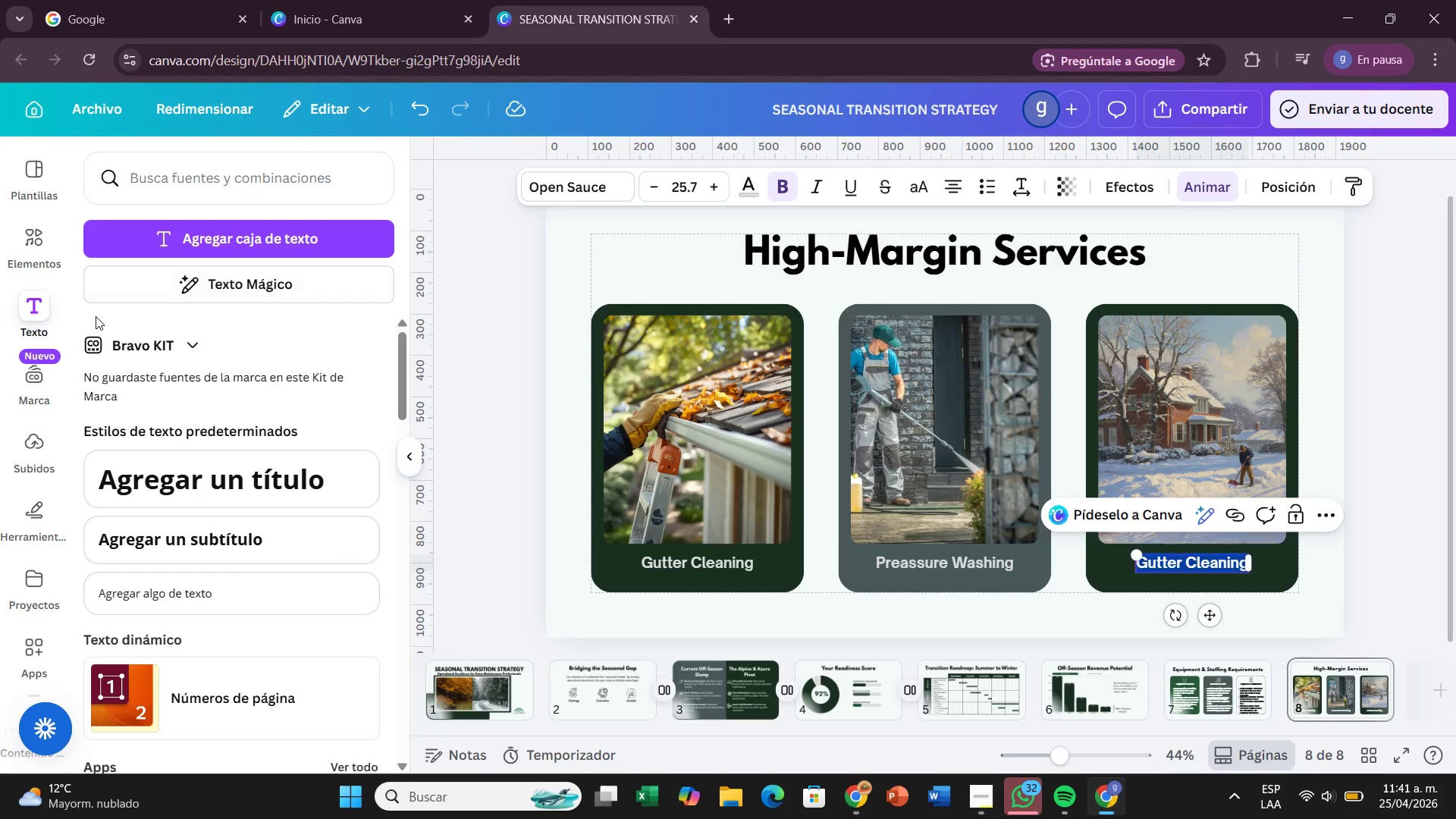 
key(Backspace)
 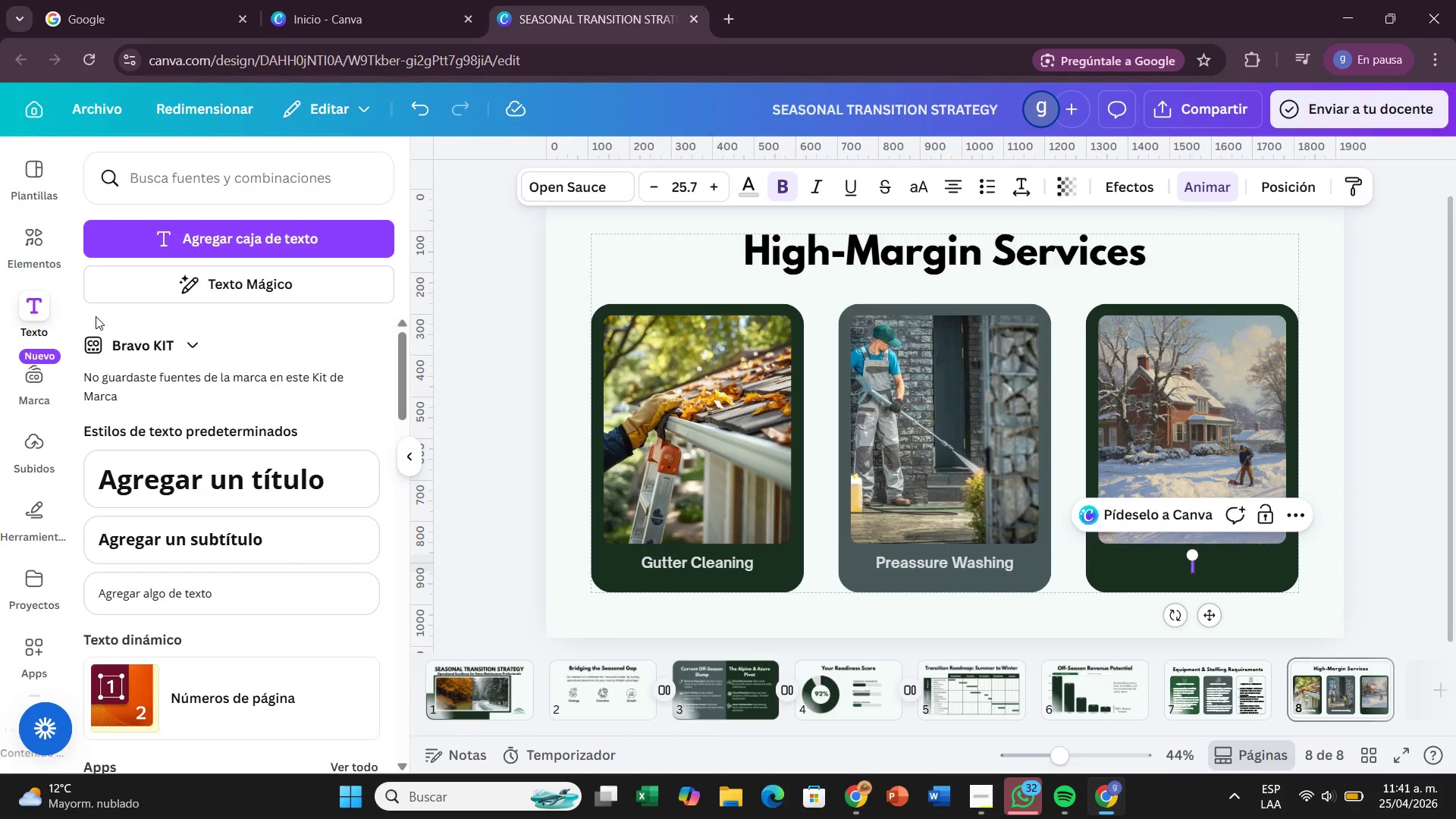 
wait(5.7)
 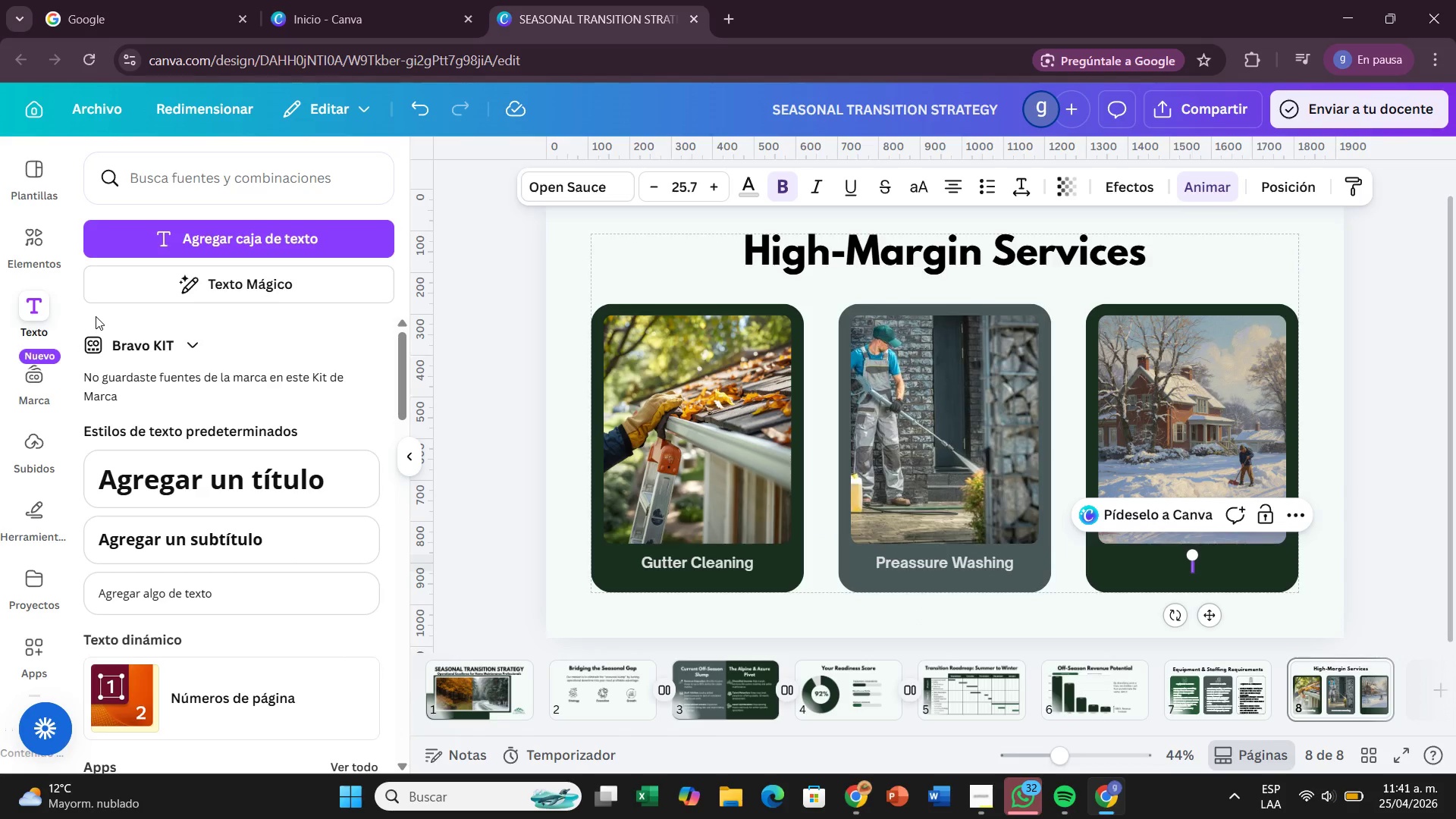 
type(Exter)
 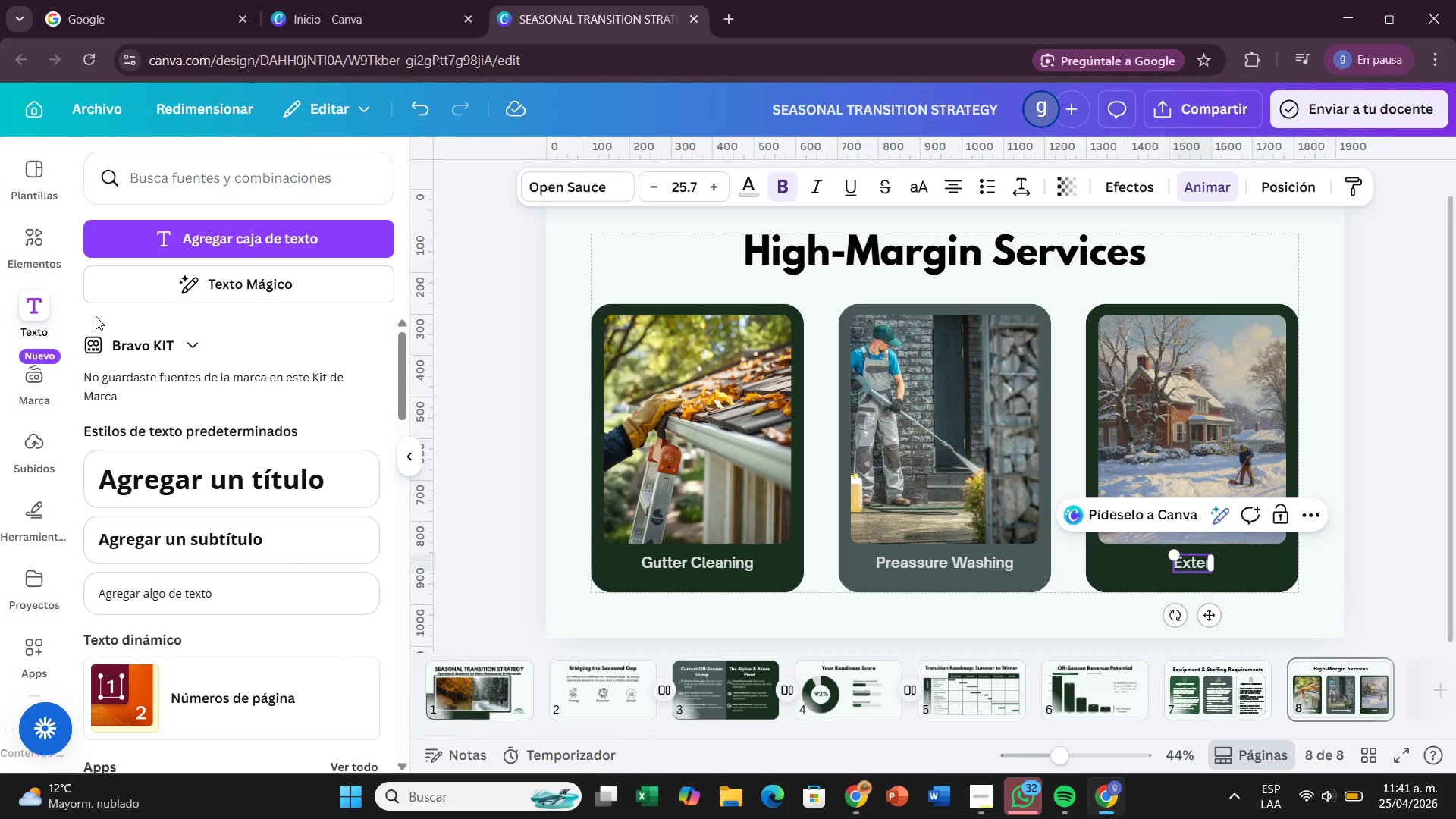 
wait(8.72)
 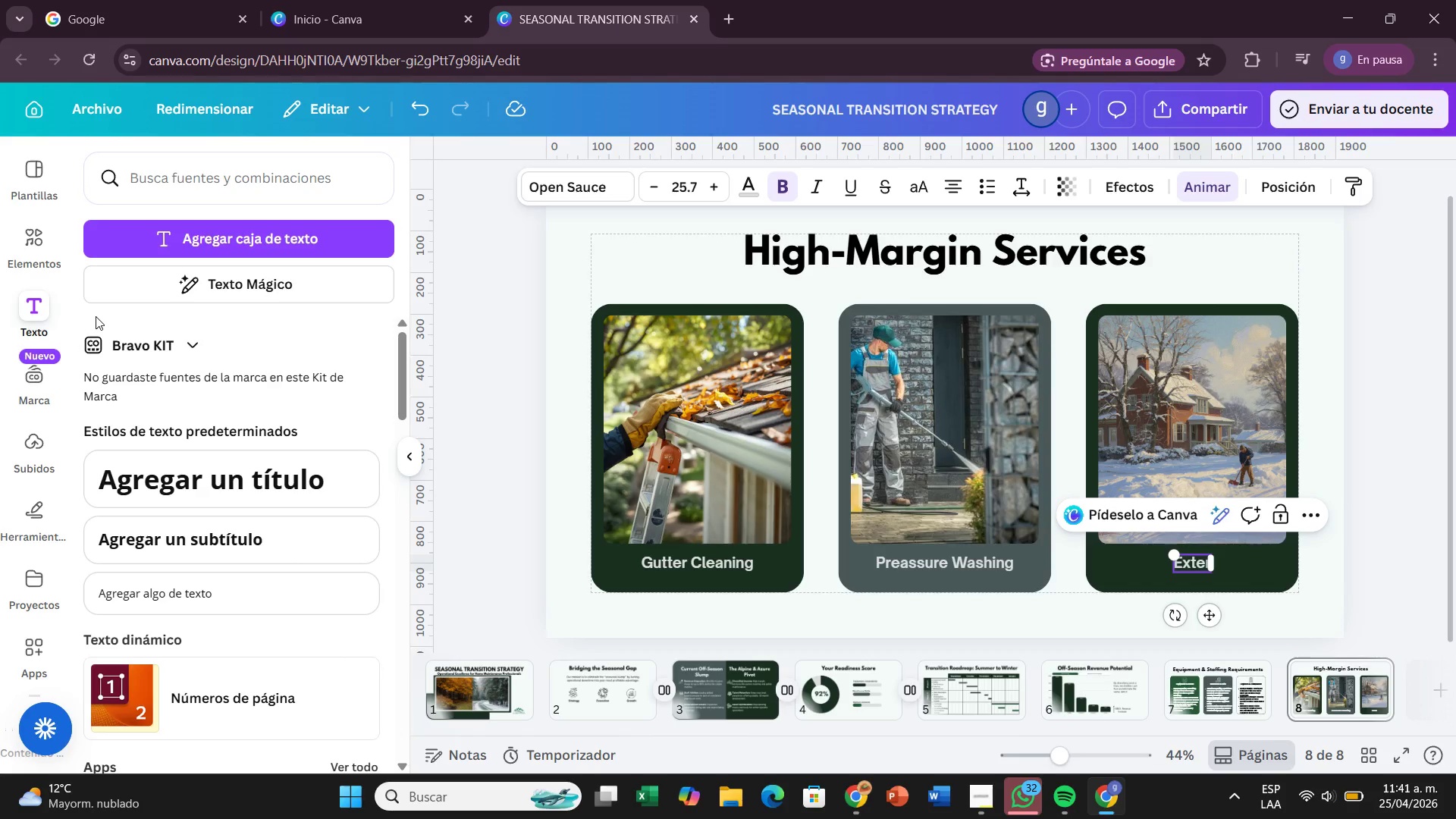 
hold_key(key=Backspace, duration=0.44)
 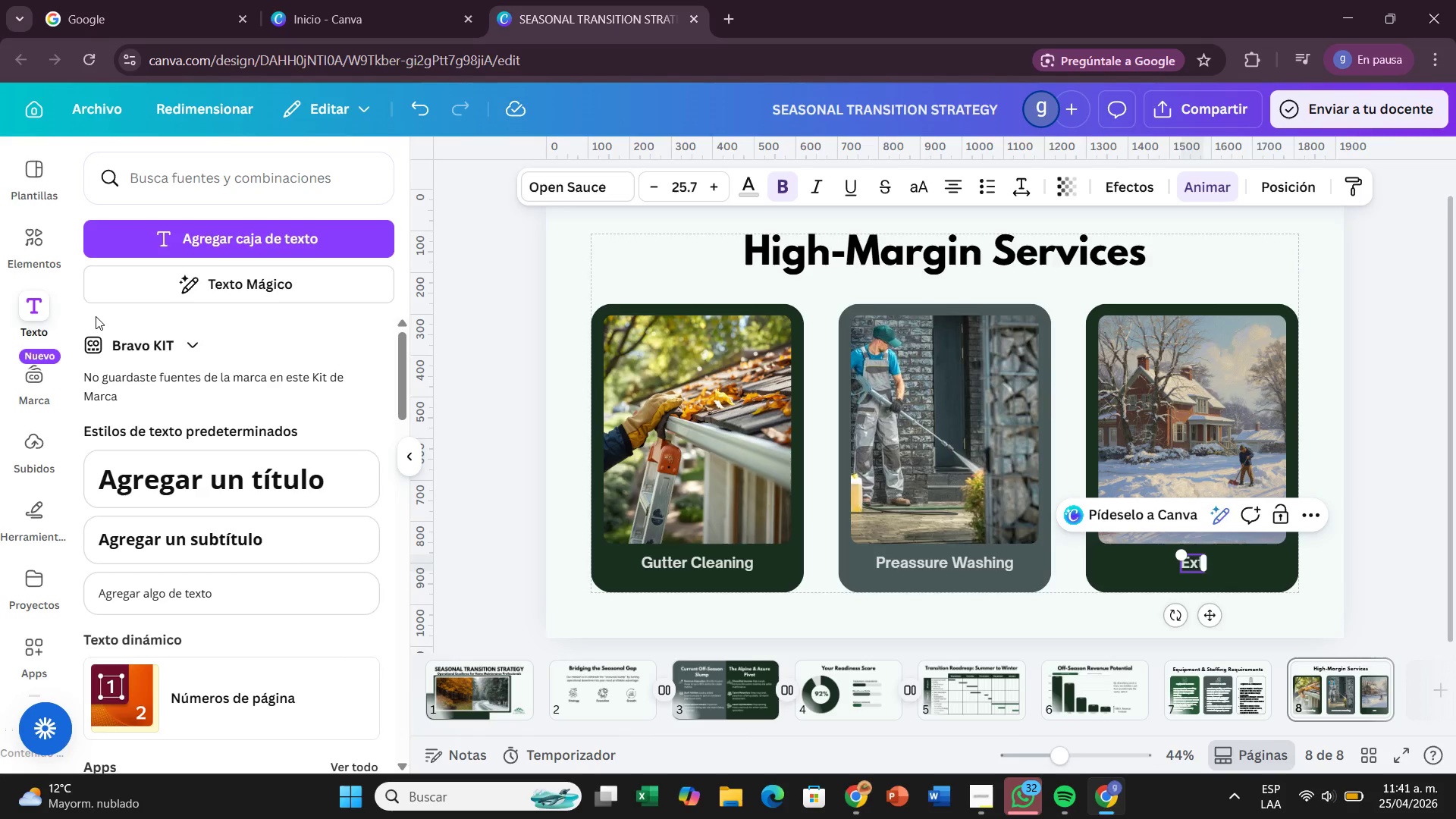 
key(Backspace)
key(Backspace)
key(Backspace)
key(Backspace)
type(Snow )
 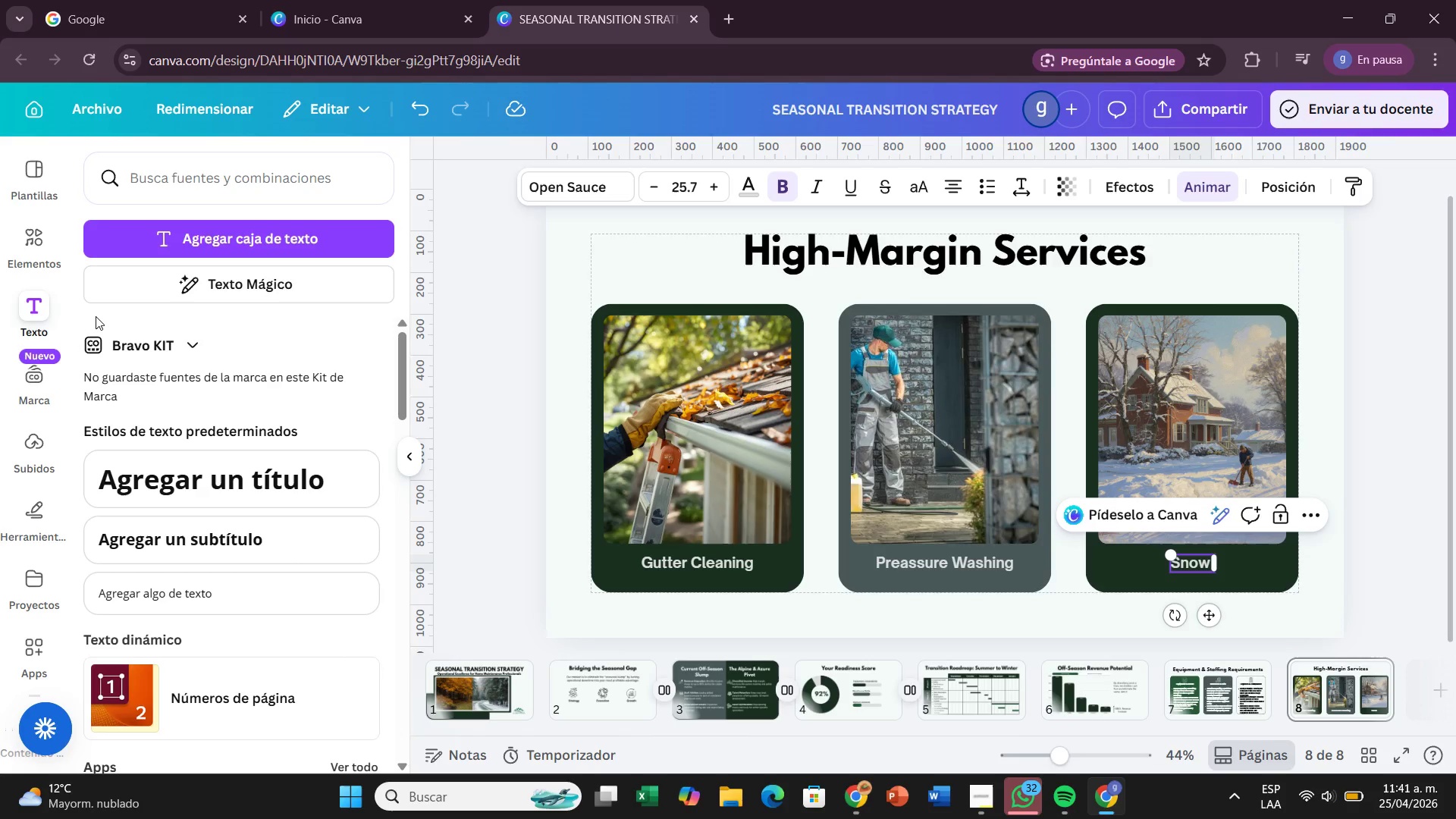 
type(Removal)
 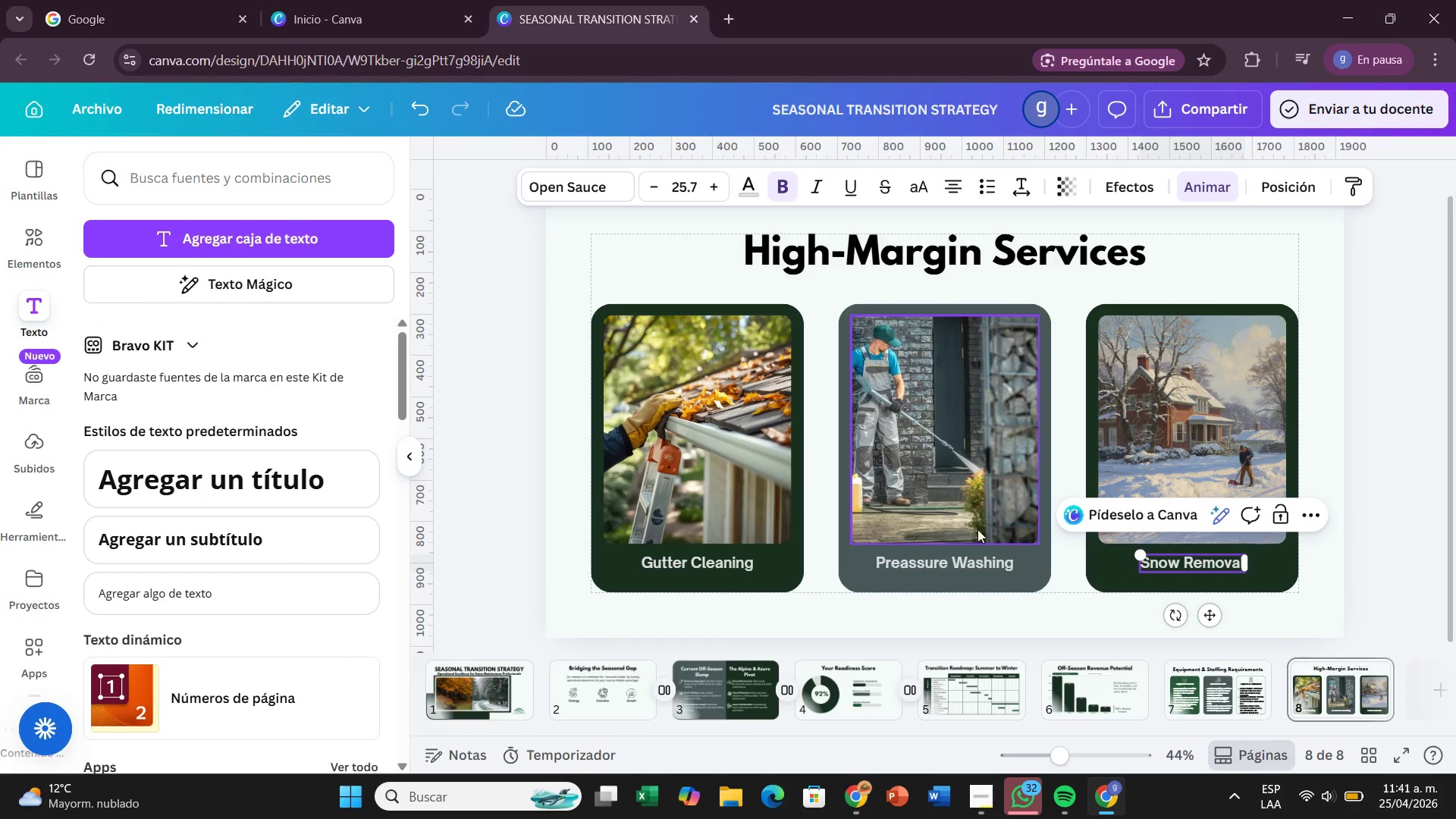 
left_click([930, 558])
 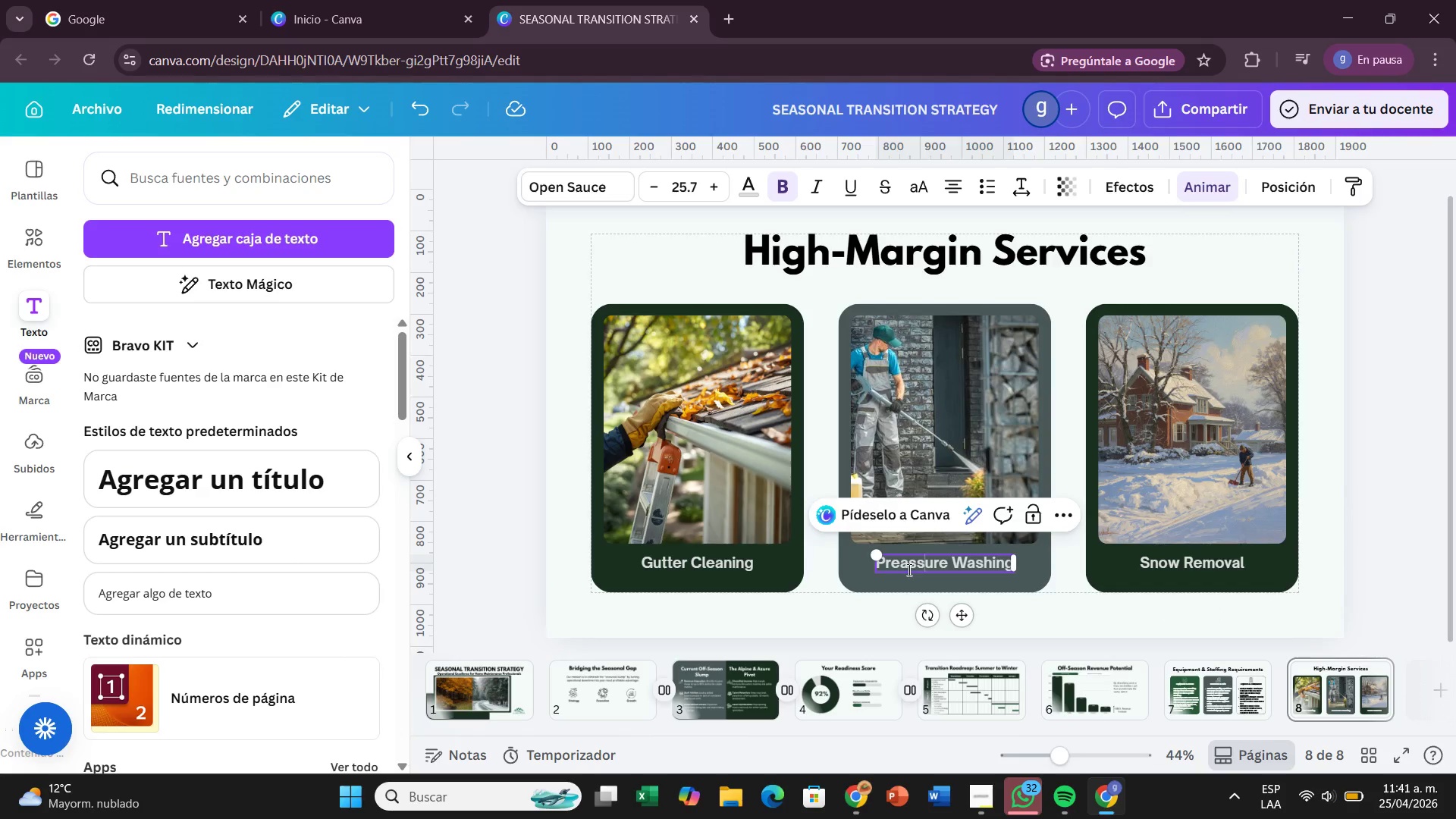 
left_click([908, 570])
 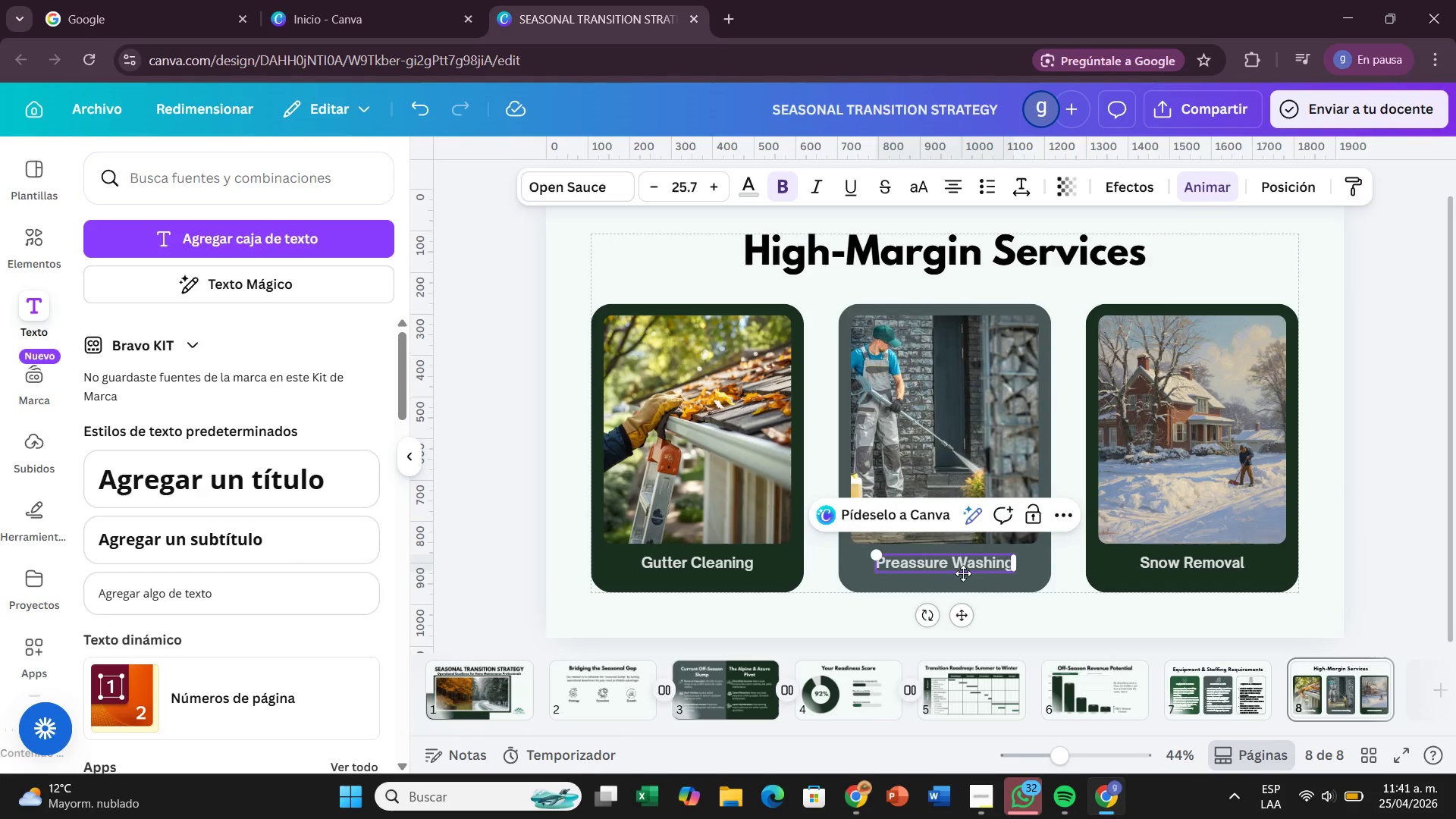 
key(Backspace)
 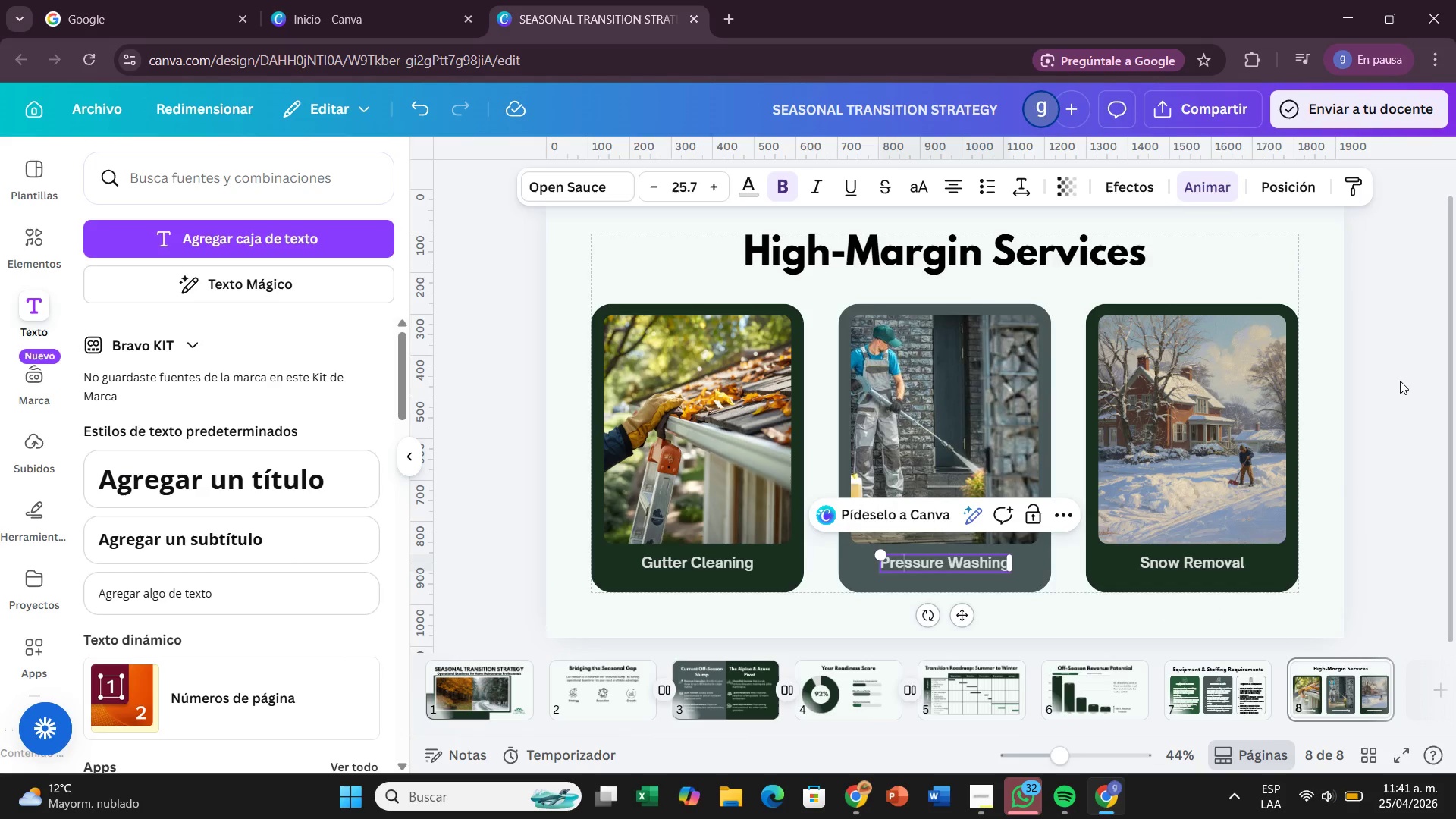 
left_click([1400, 381])
 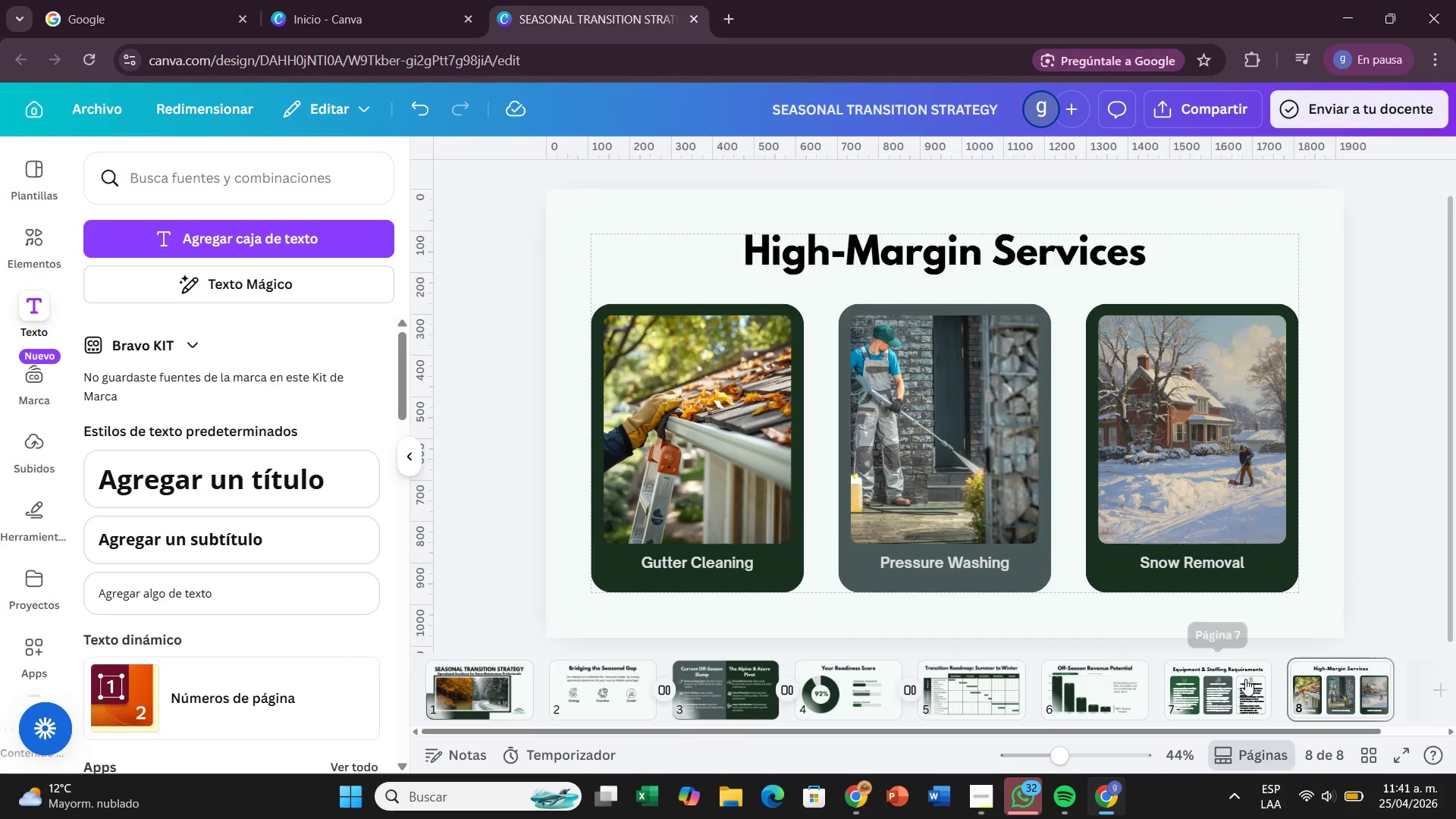 
left_click([1196, 698])
 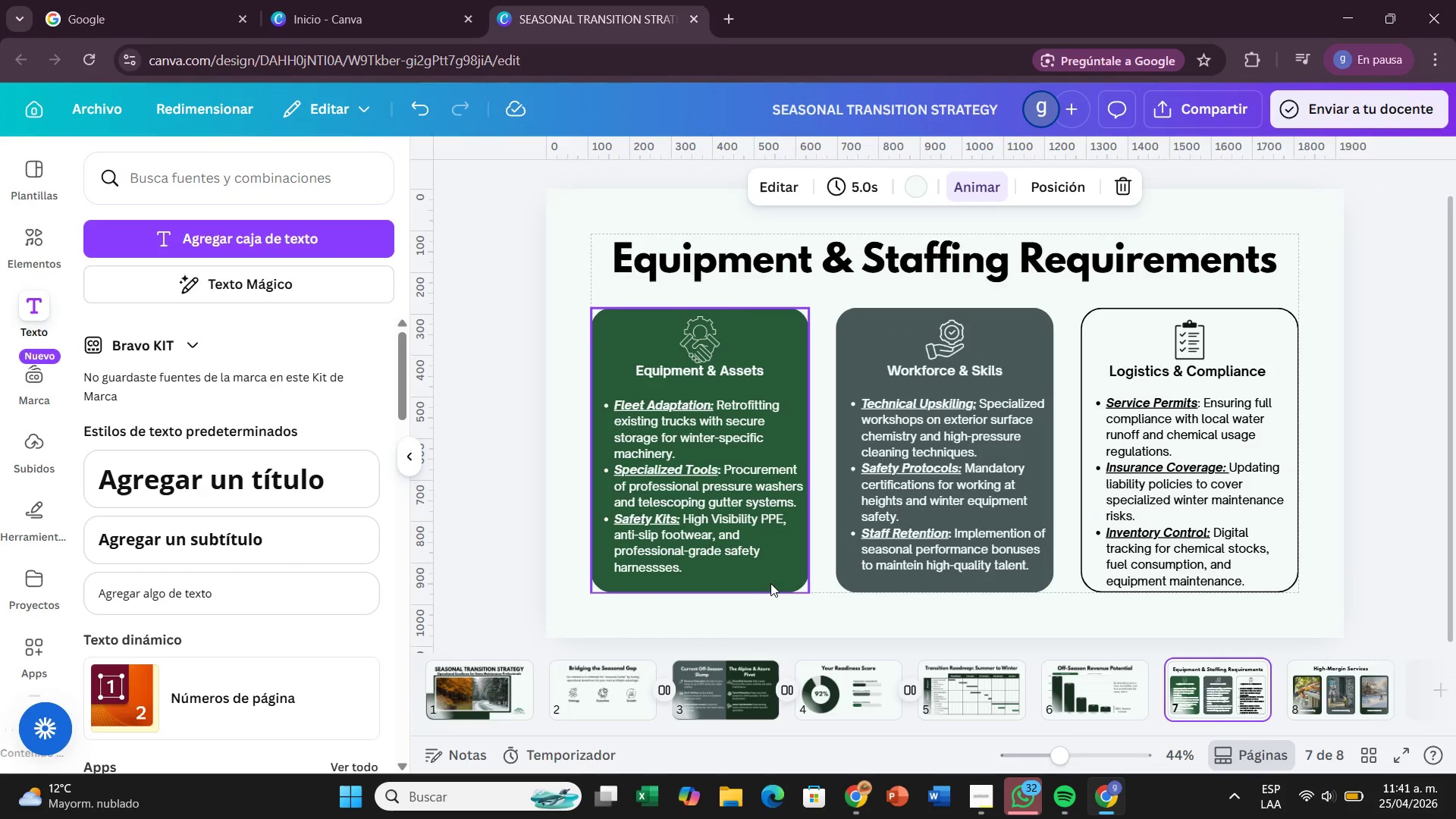 
wait(5.65)
 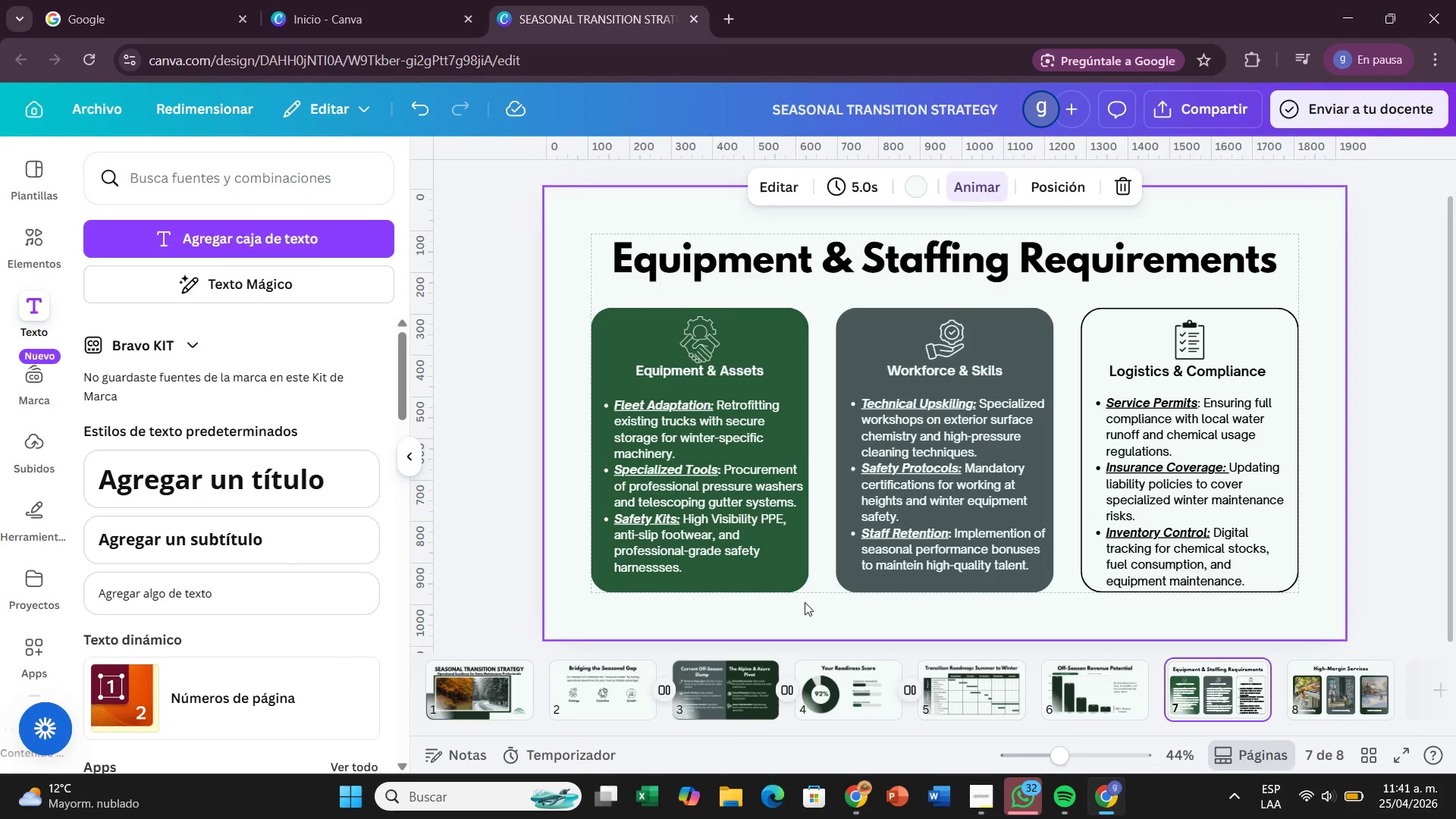 
mouse_move([473, 440])
 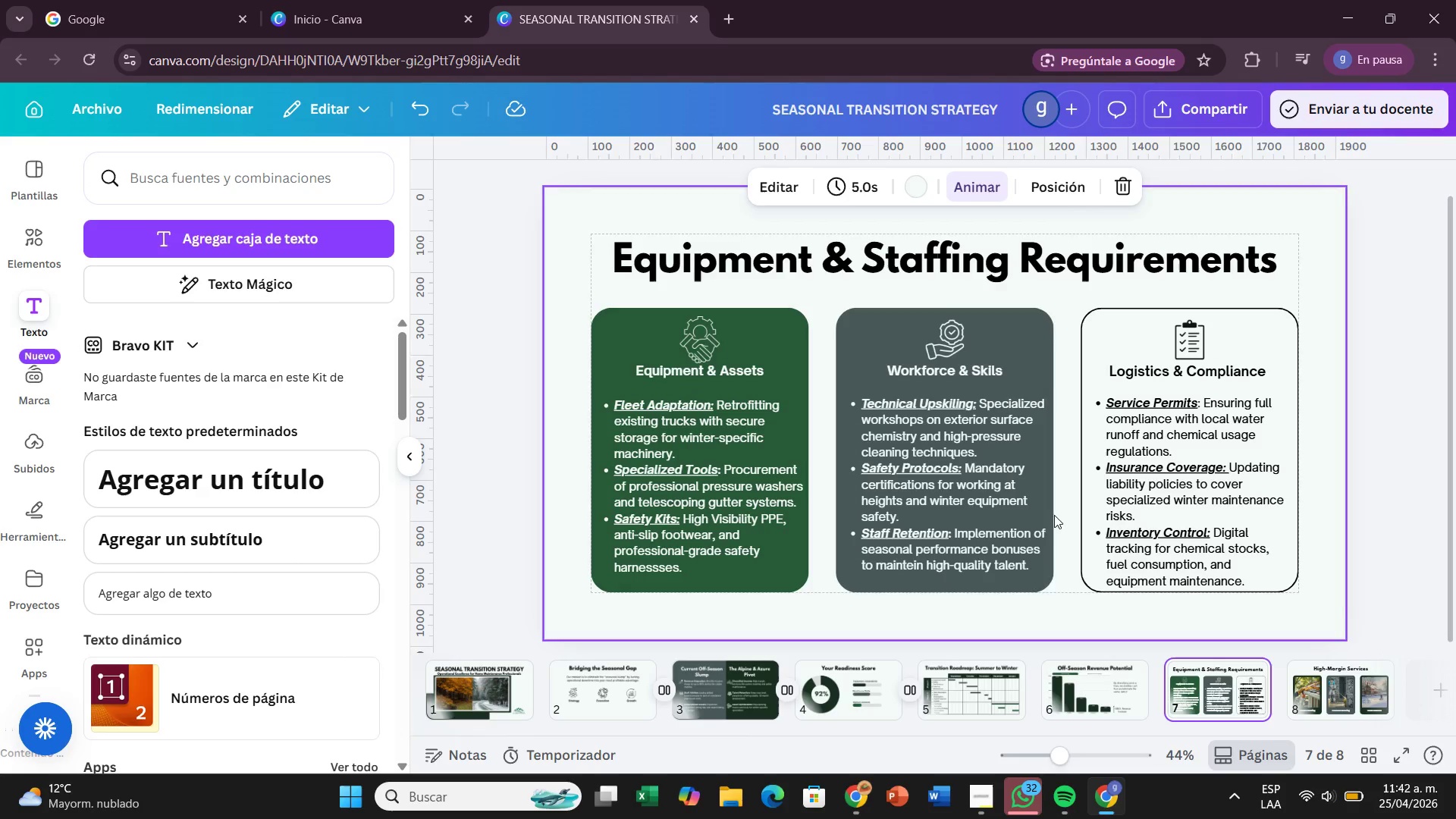 
wait(14.56)
 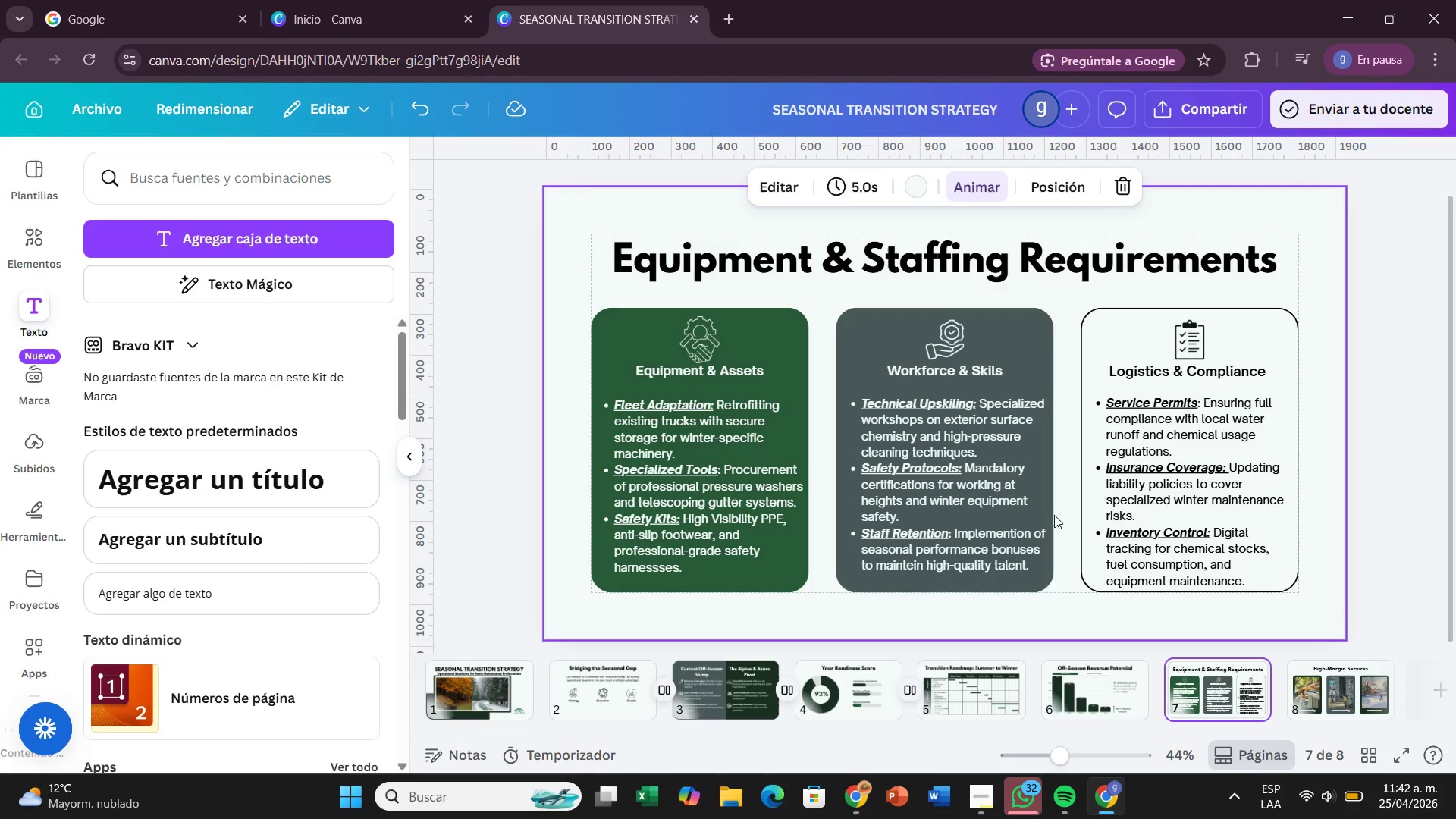 
left_click([1300, 701])
 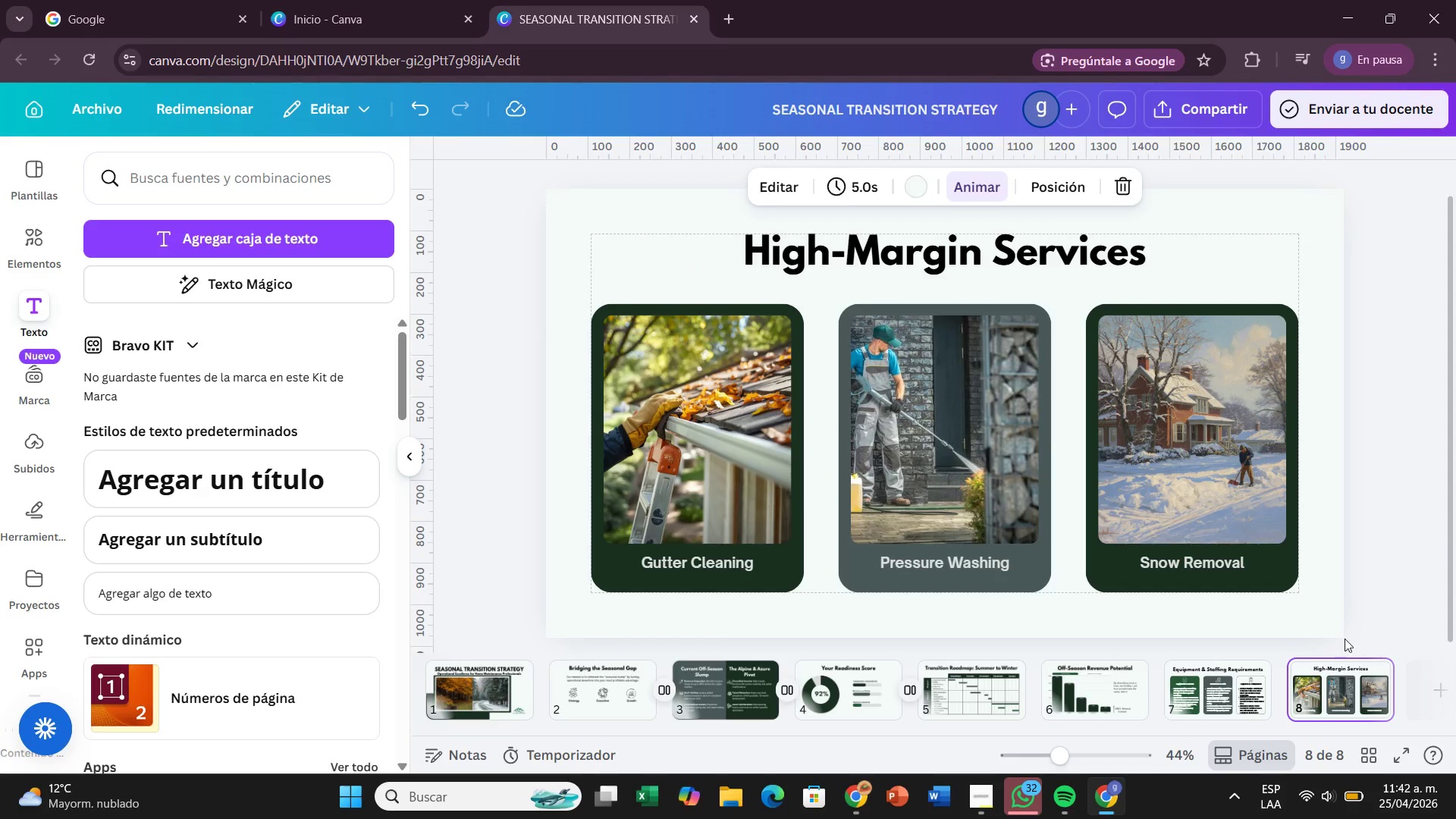 
wait(5.38)
 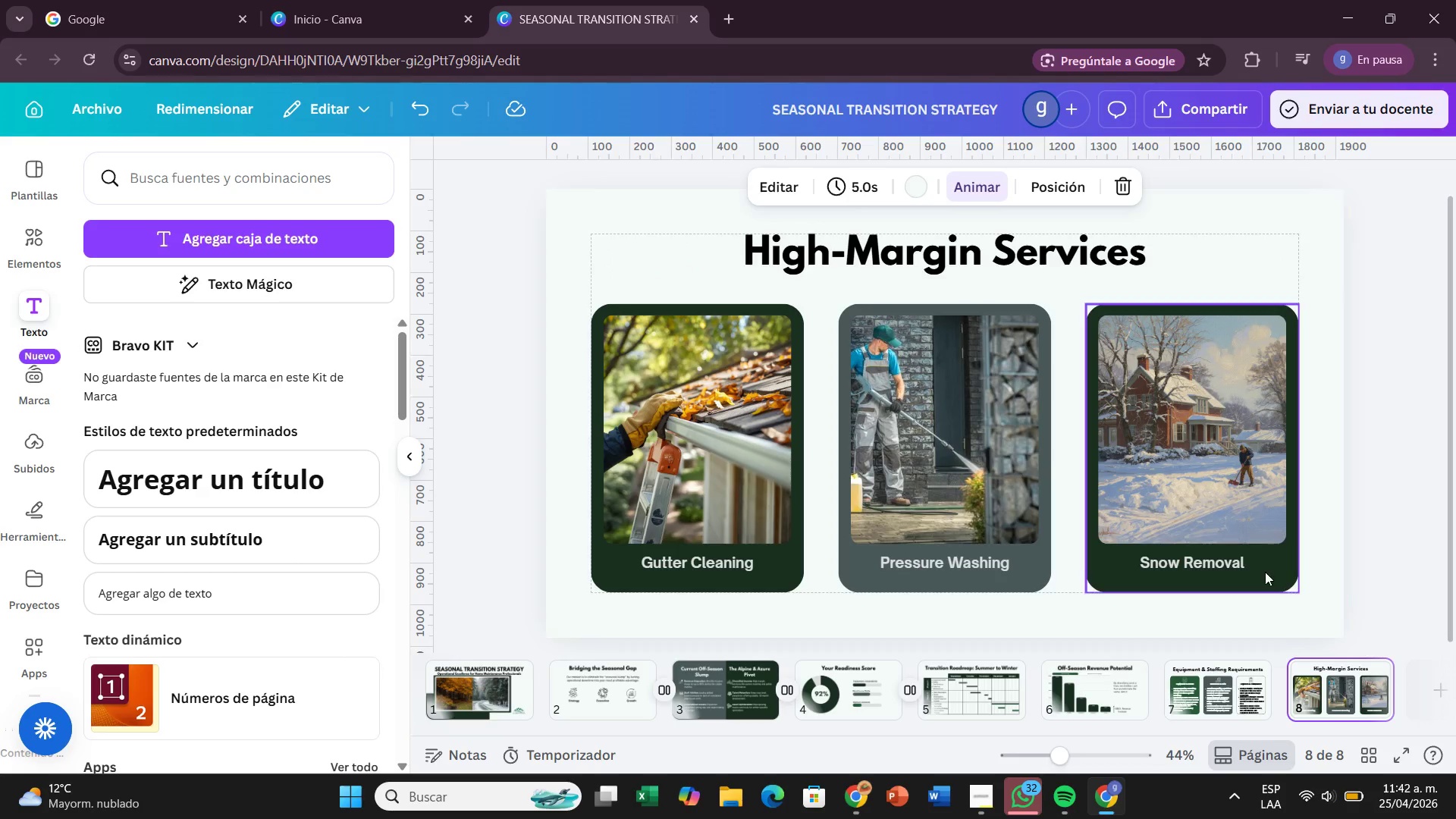 
left_click_drag(start_coordinate=[1251, 728], to_coordinate=[1369, 718])
 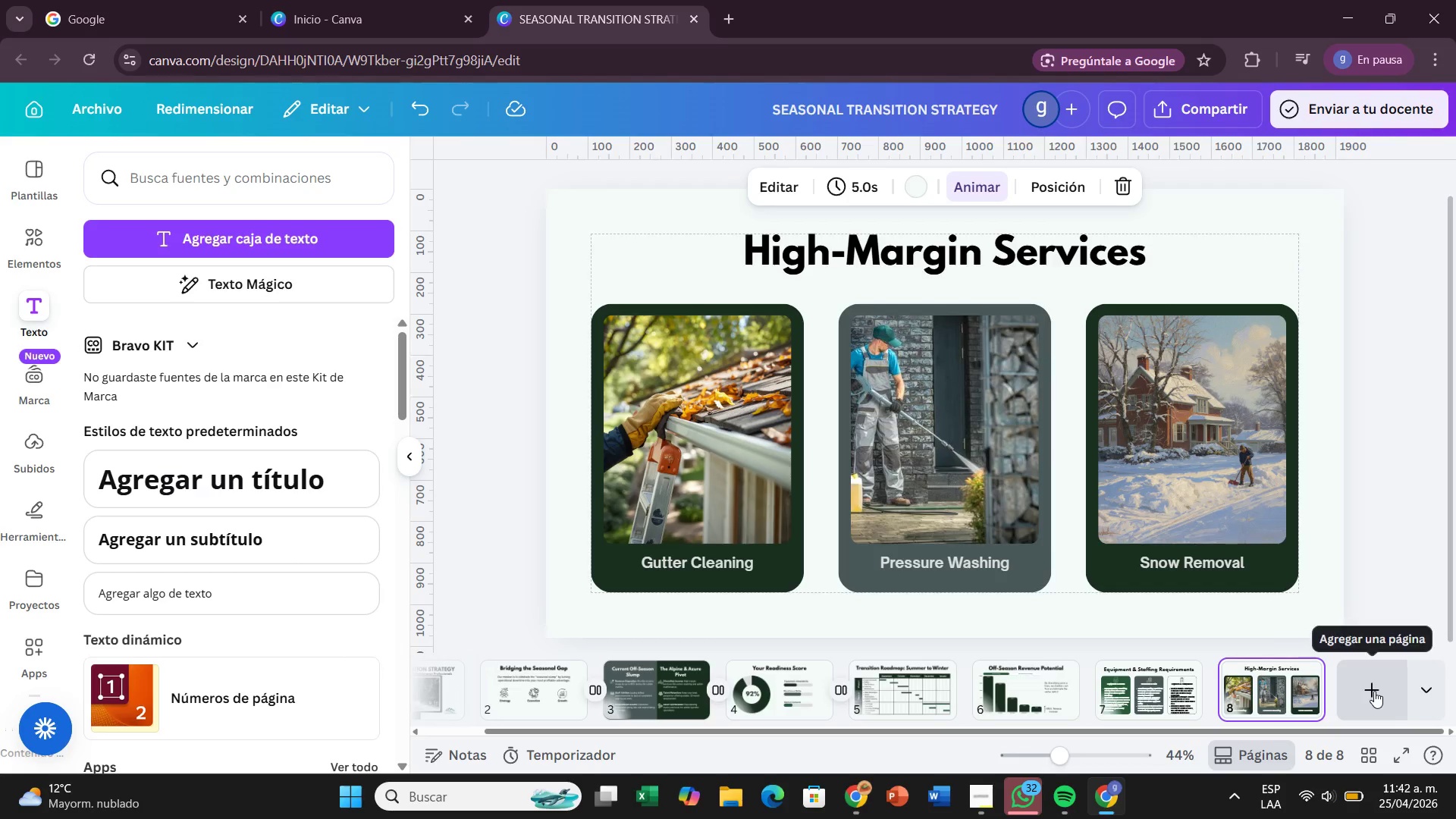 
left_click([1374, 691])
 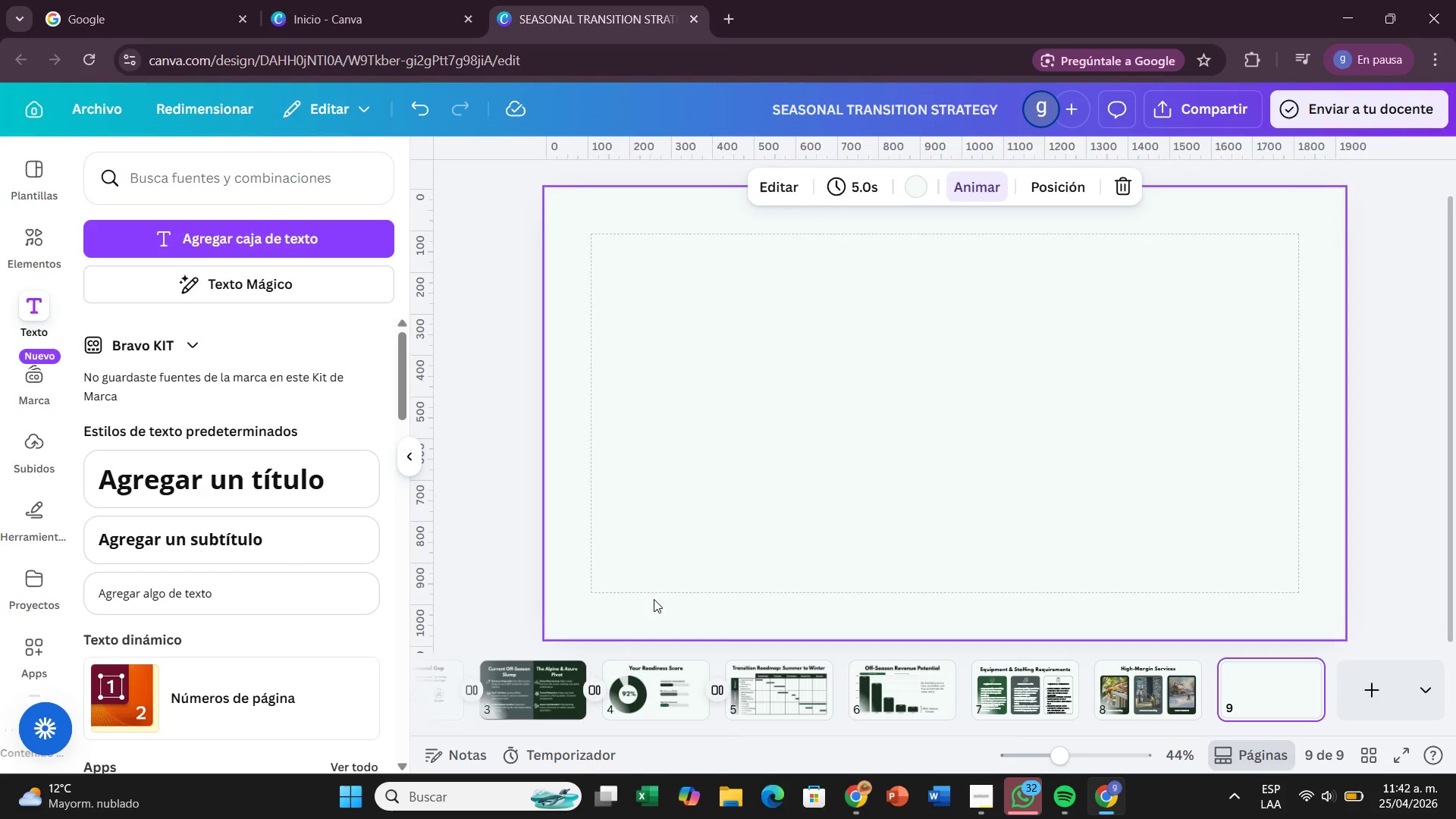 
wait(34.34)
 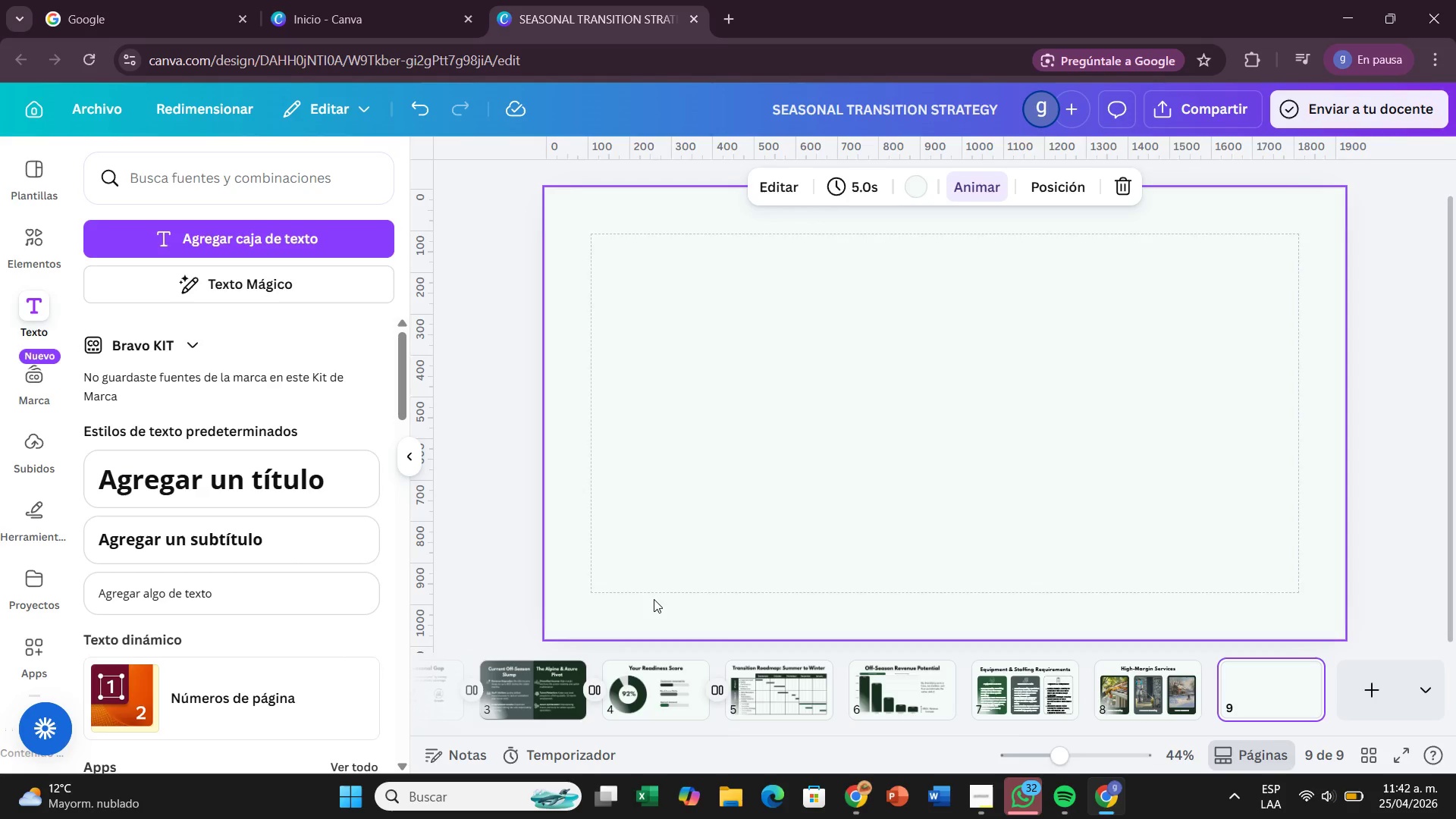 
left_click([308, 234])
 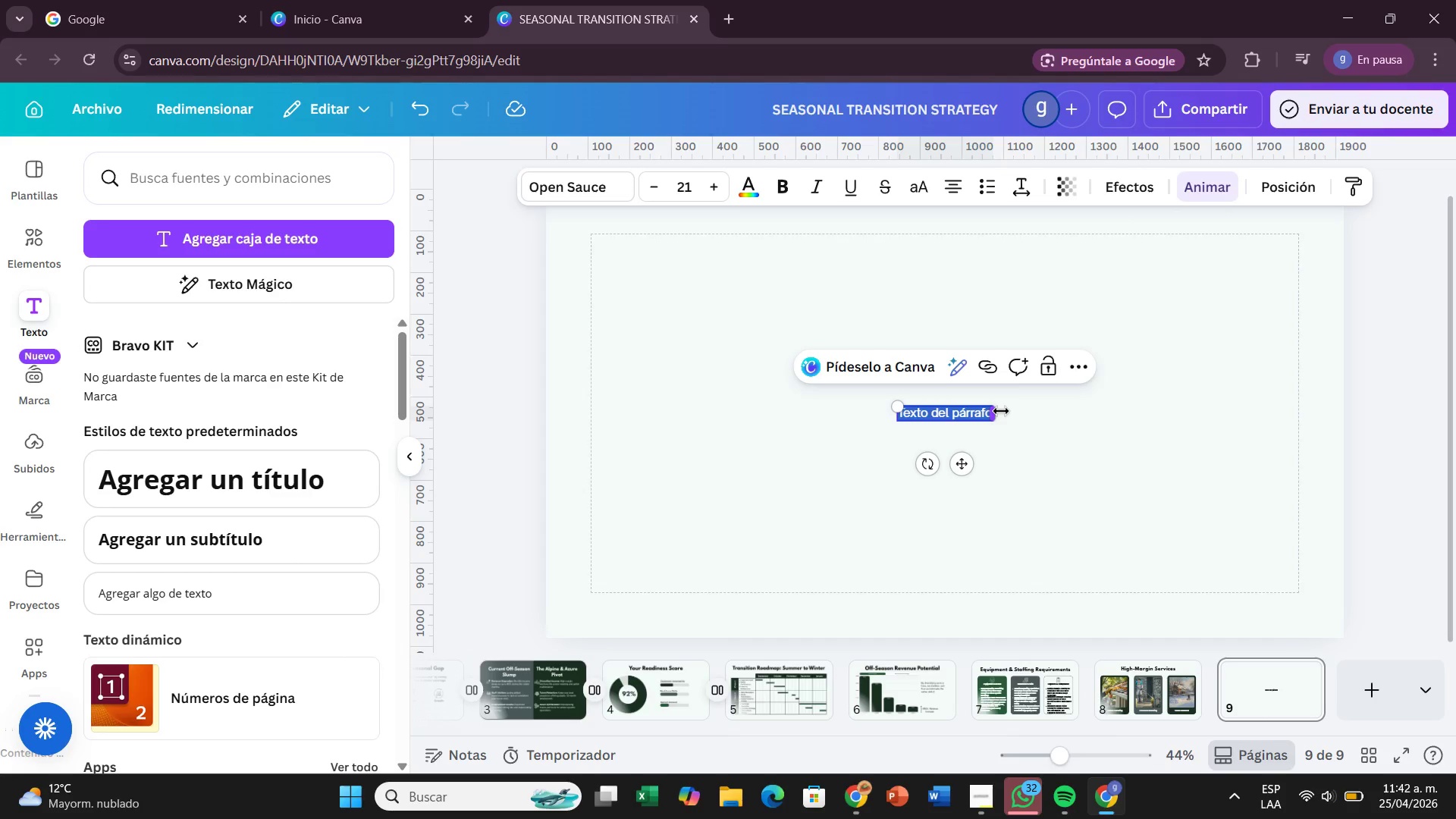 
key(Backspace)
type(Ptov)
key(Backspace)
key(Backspace)
key(Backspace)
key(Backspace)
 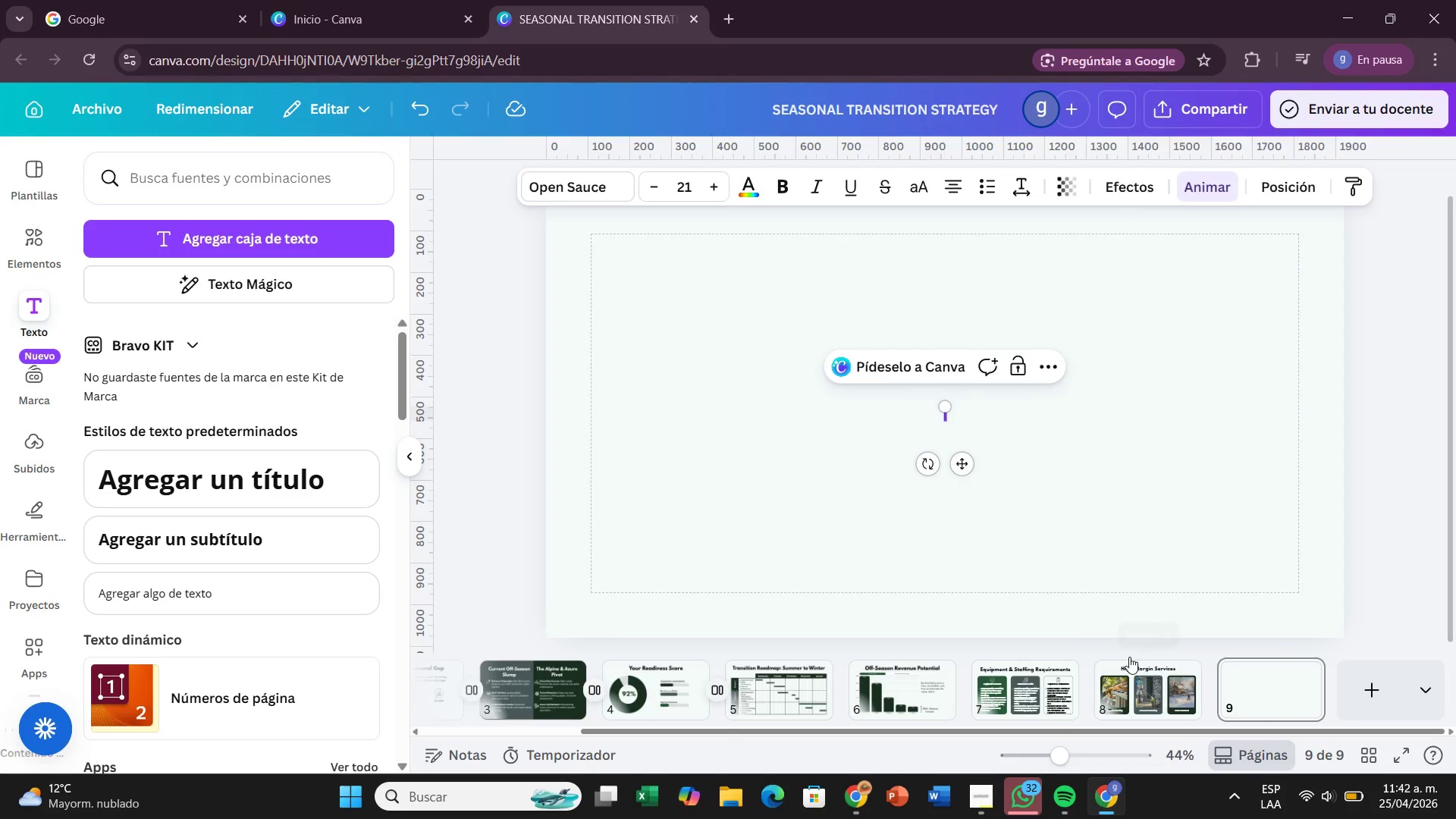 
left_click([982, 588])
 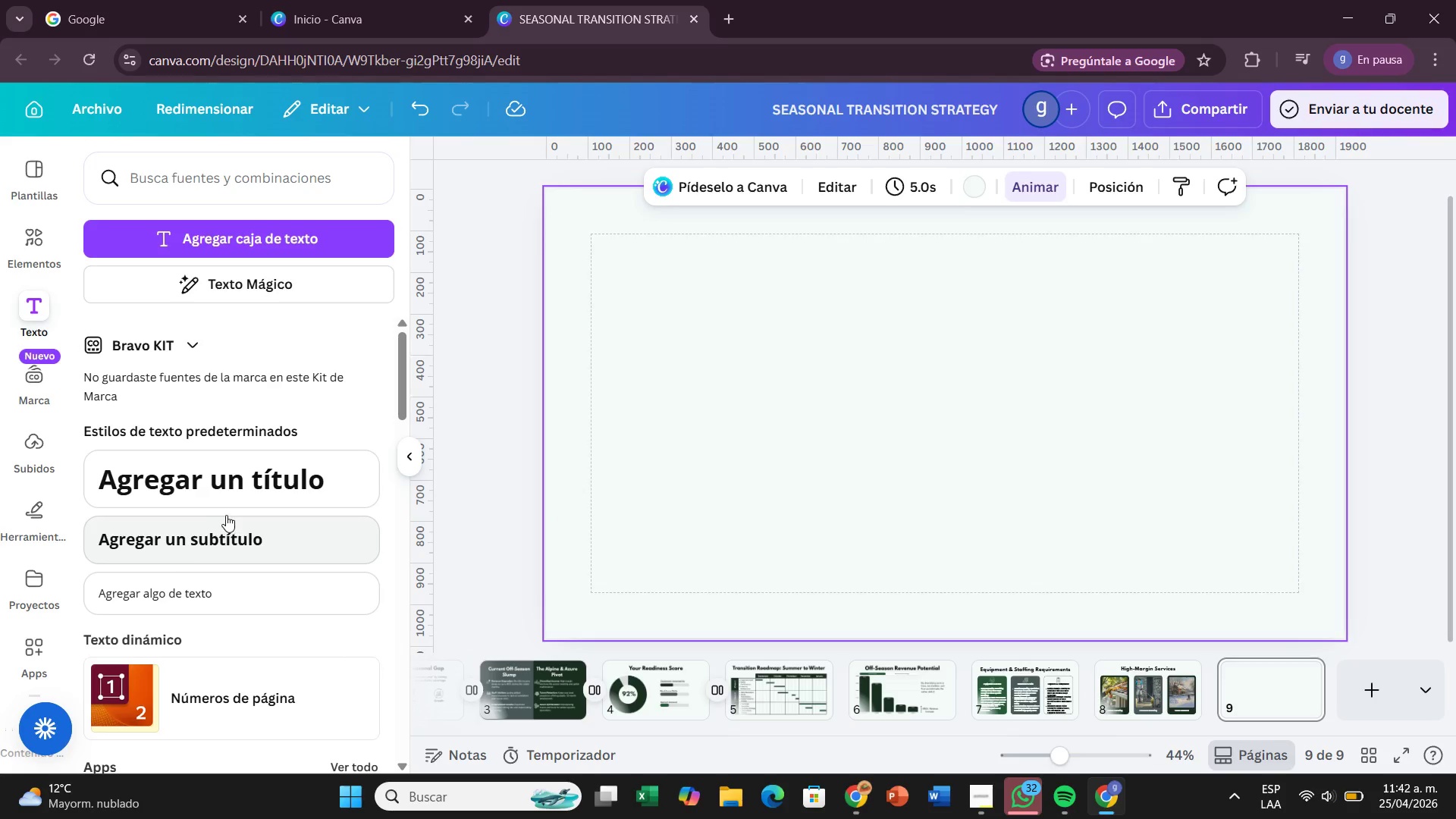 
left_click([229, 495])
 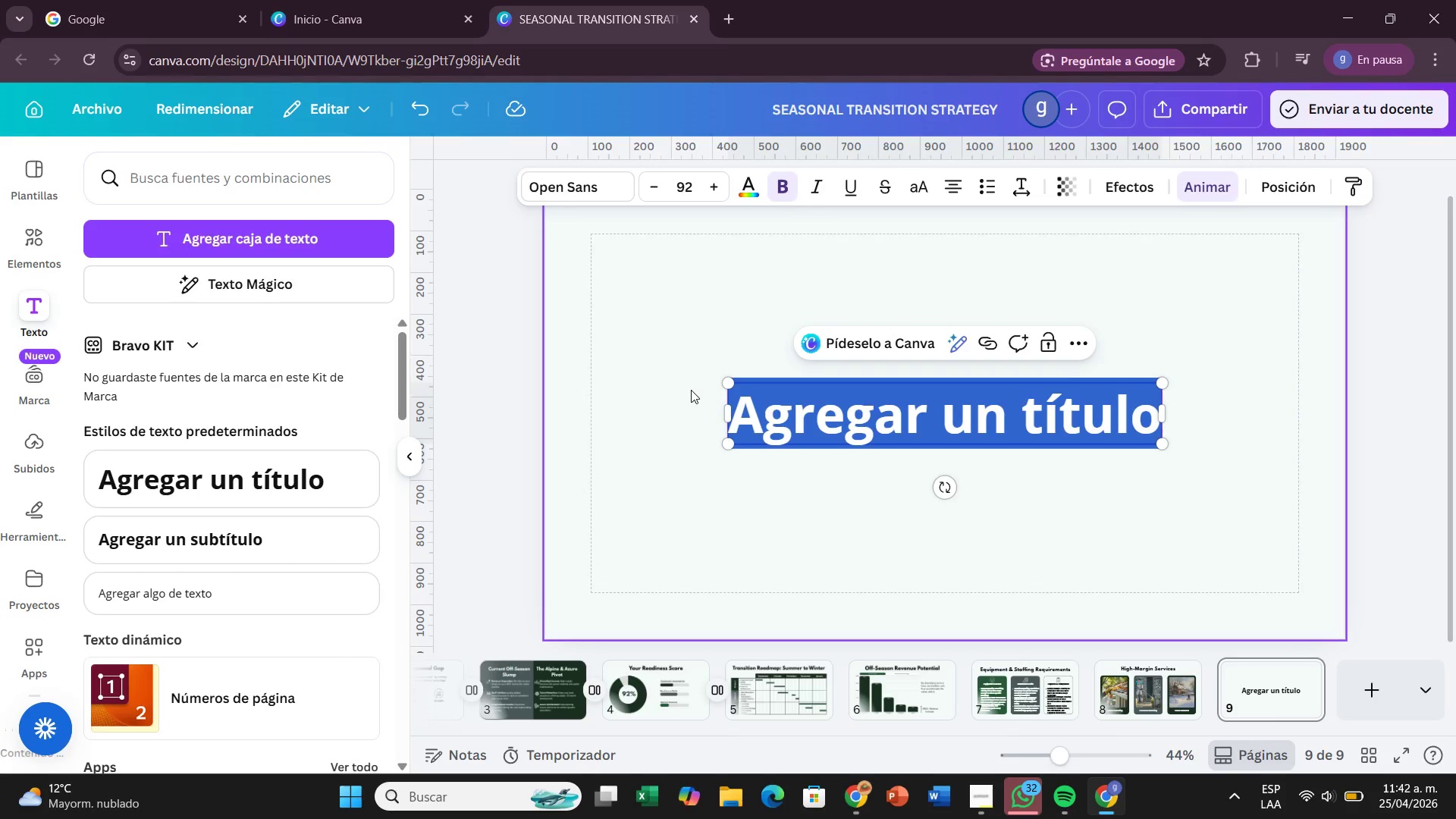 
key(Backspace)
type(Proven Results> Case Study)
 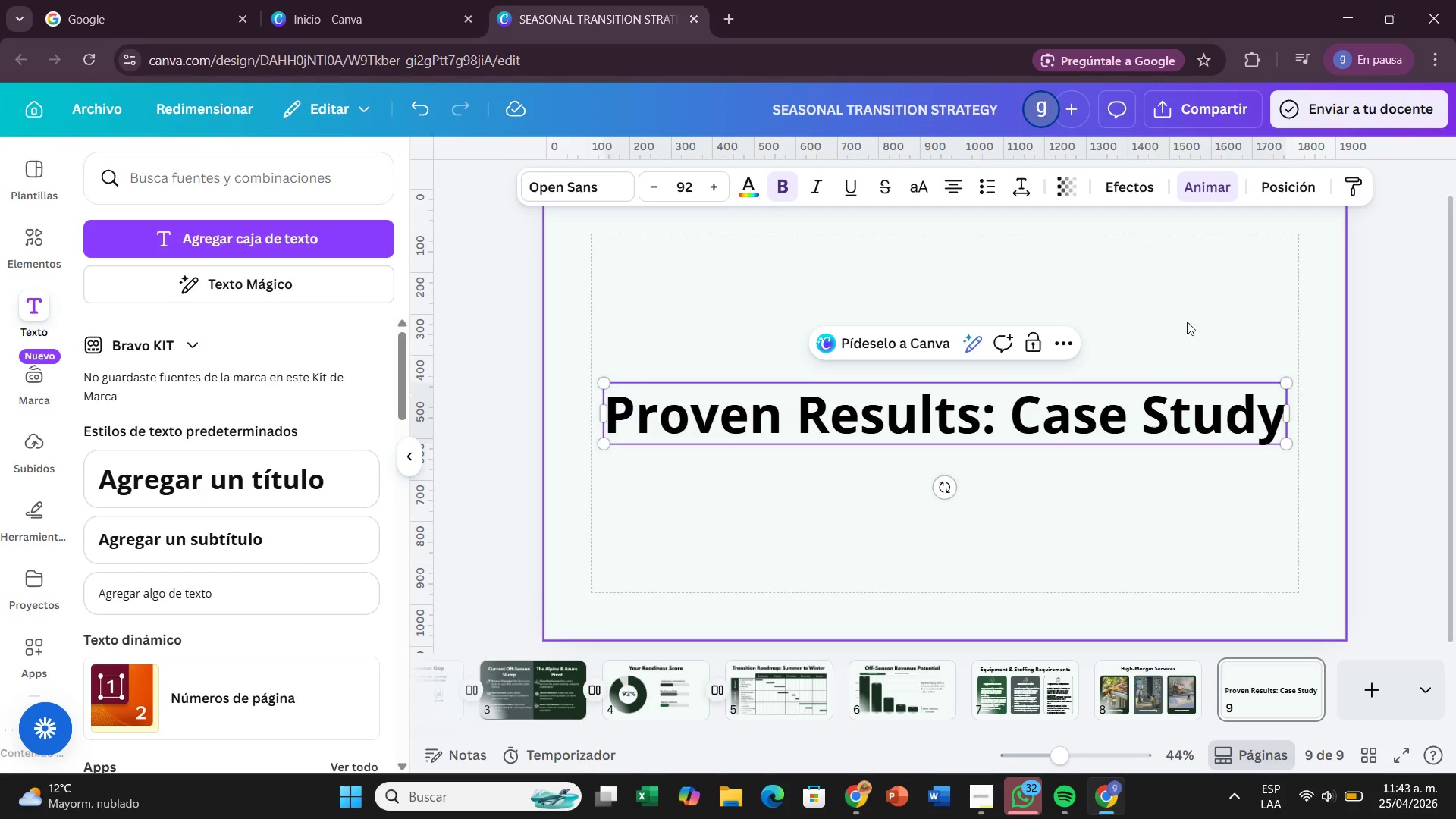 
left_click([1420, 479])
 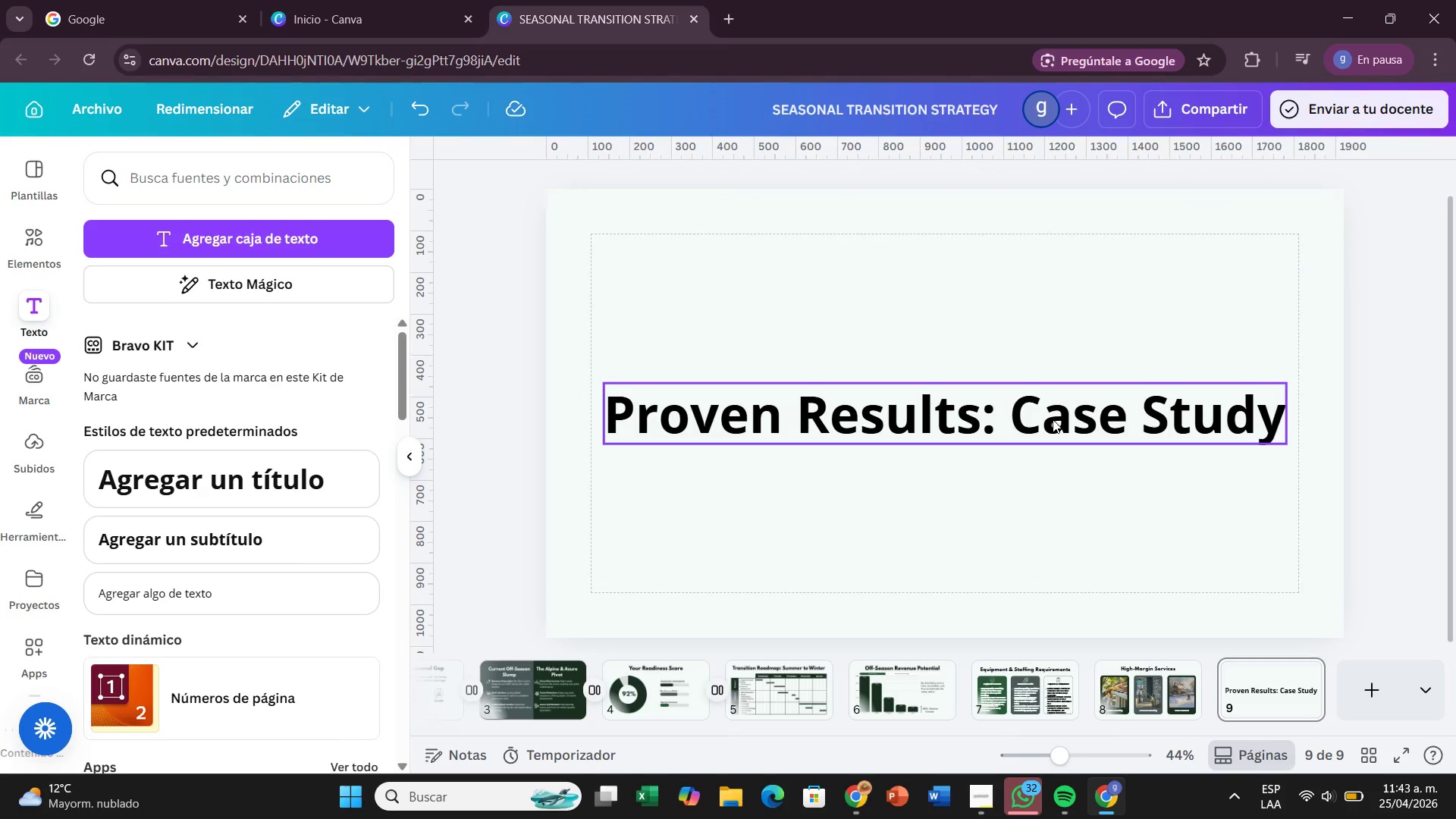 
left_click_drag(start_coordinate=[1053, 419], to_coordinate=[1056, 271])
 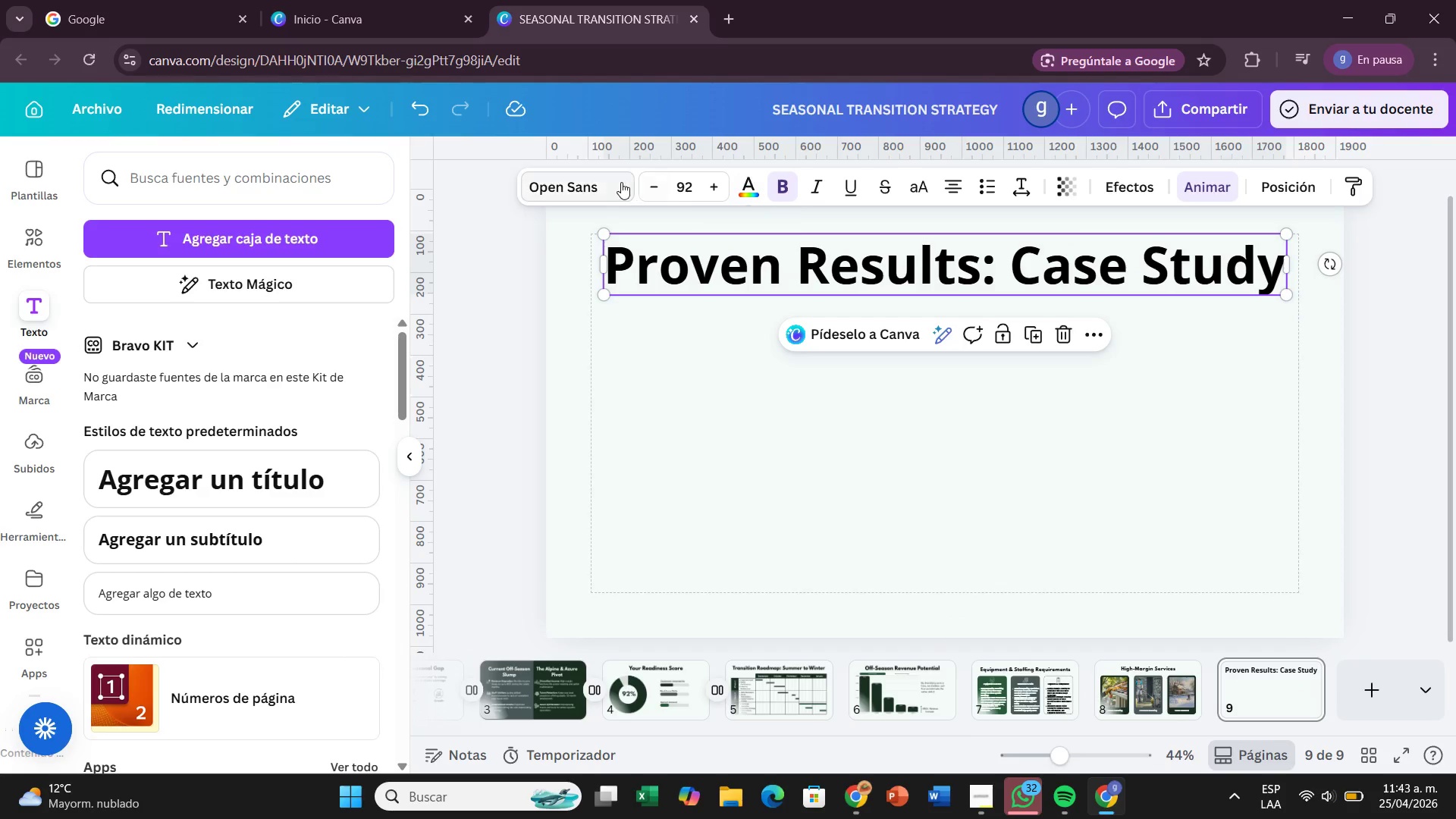 
left_click([613, 182])
 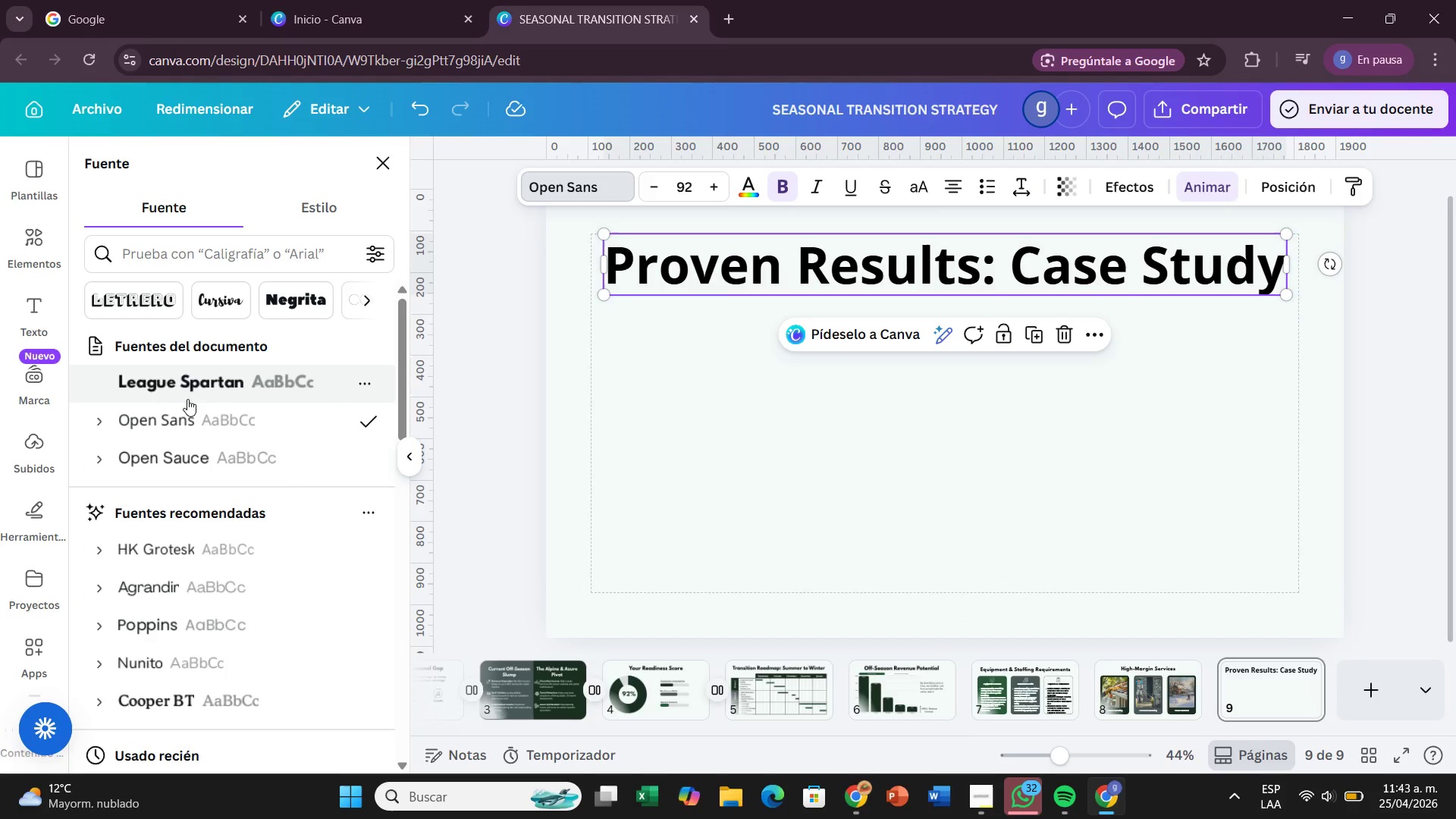 
left_click([196, 395])
 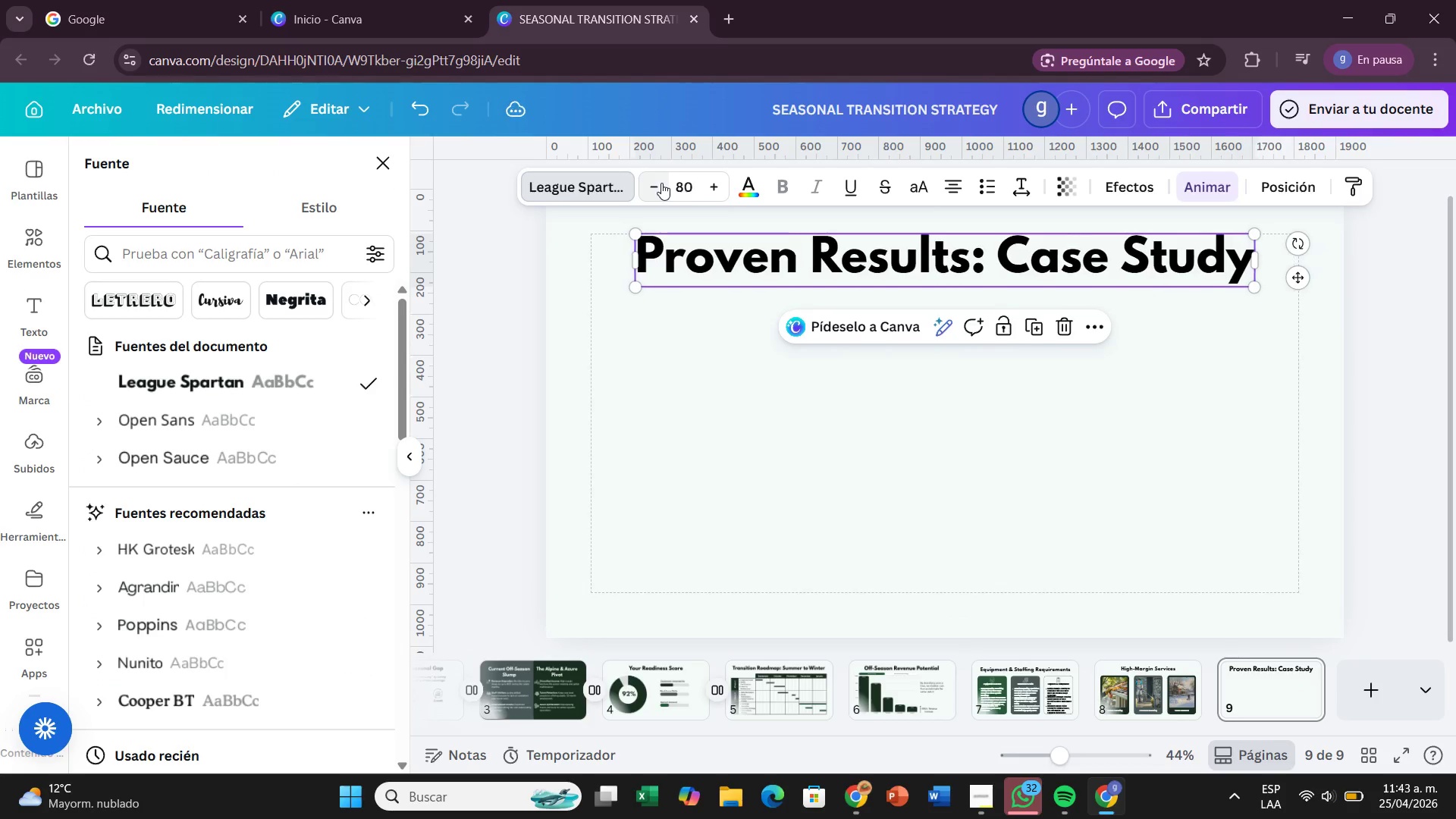 
triple_click([661, 183])
 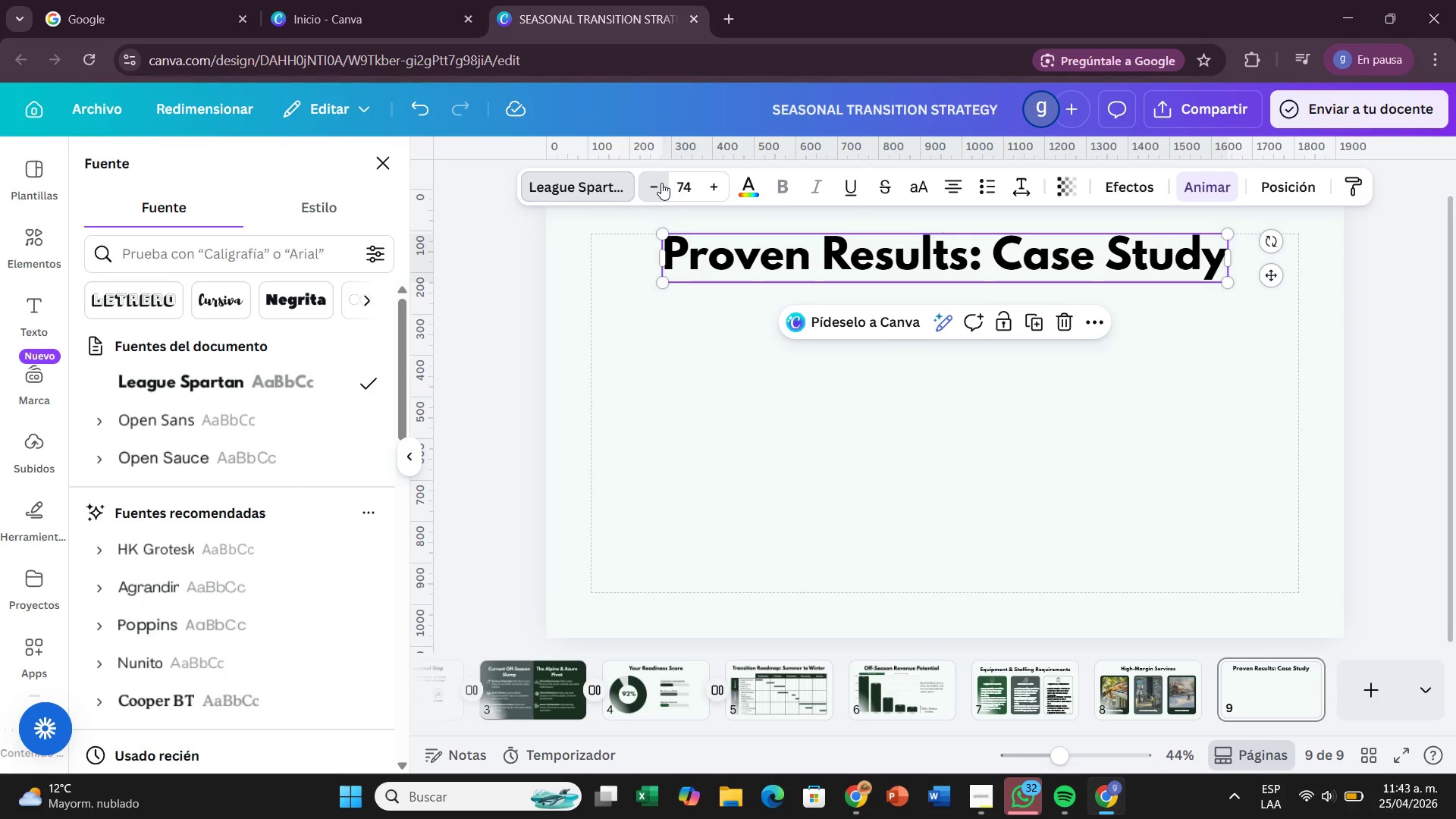 
triple_click([661, 183])
 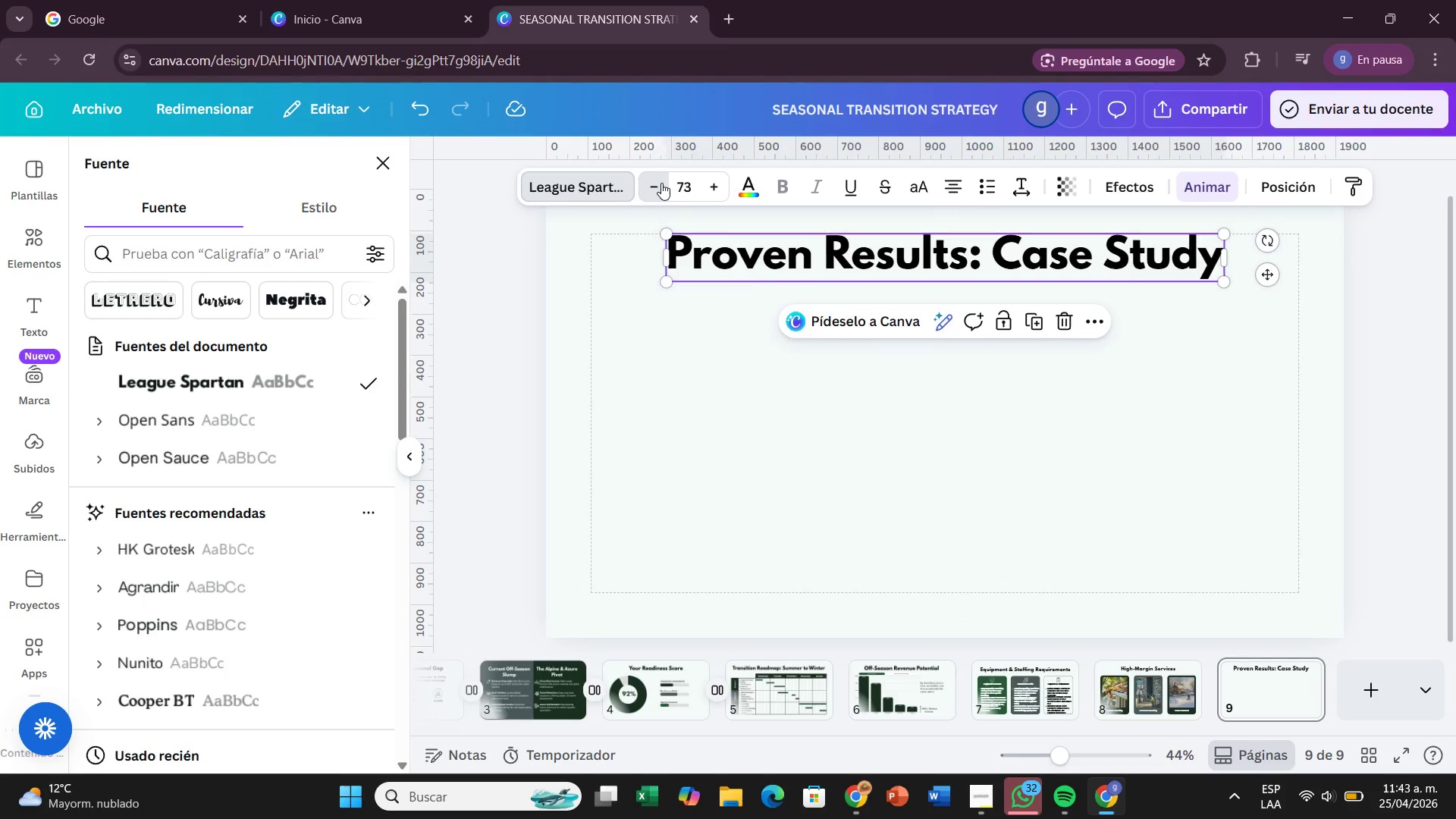 
triple_click([661, 183])
 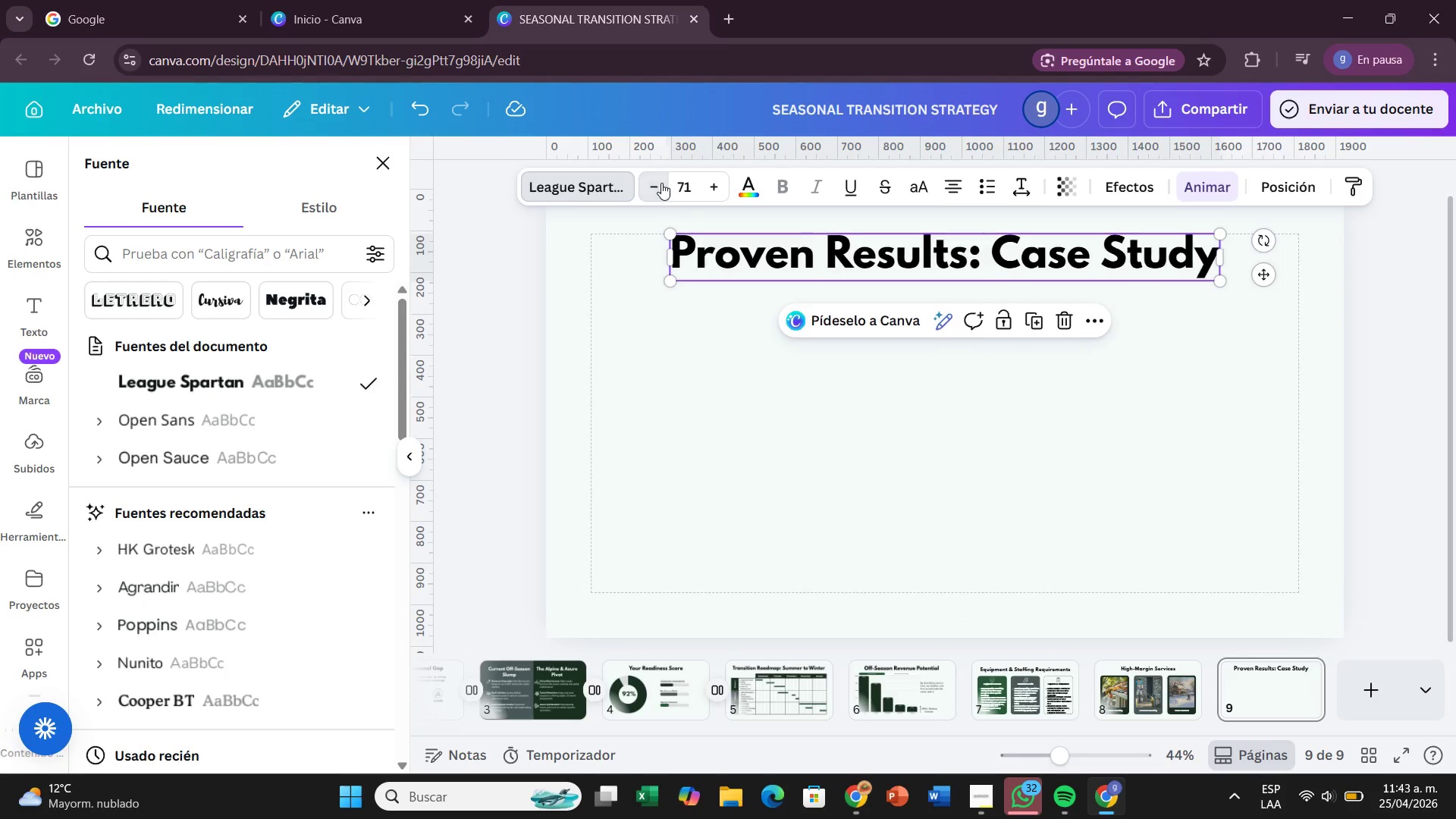 
triple_click([661, 183])
 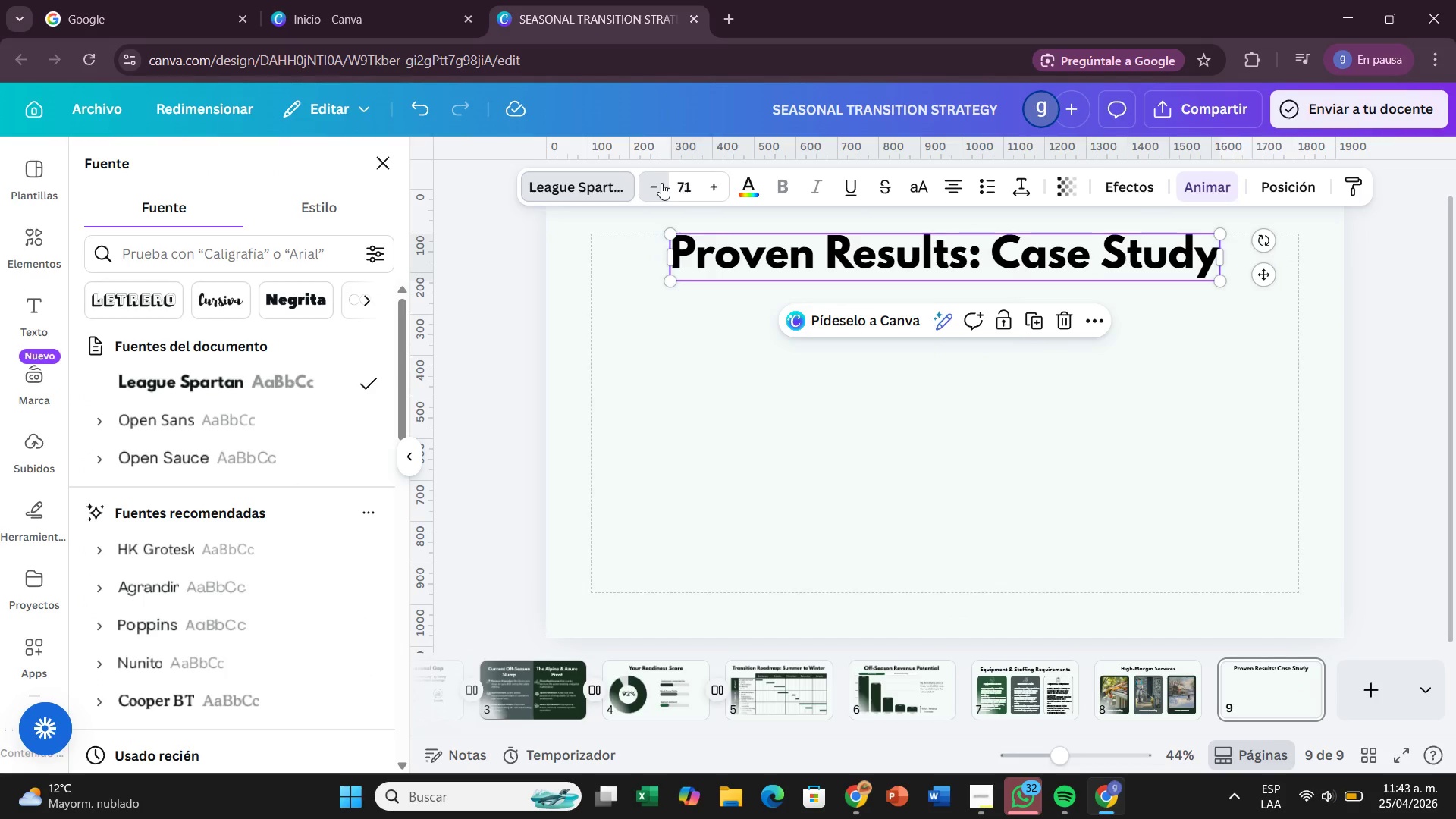 
triple_click([661, 183])
 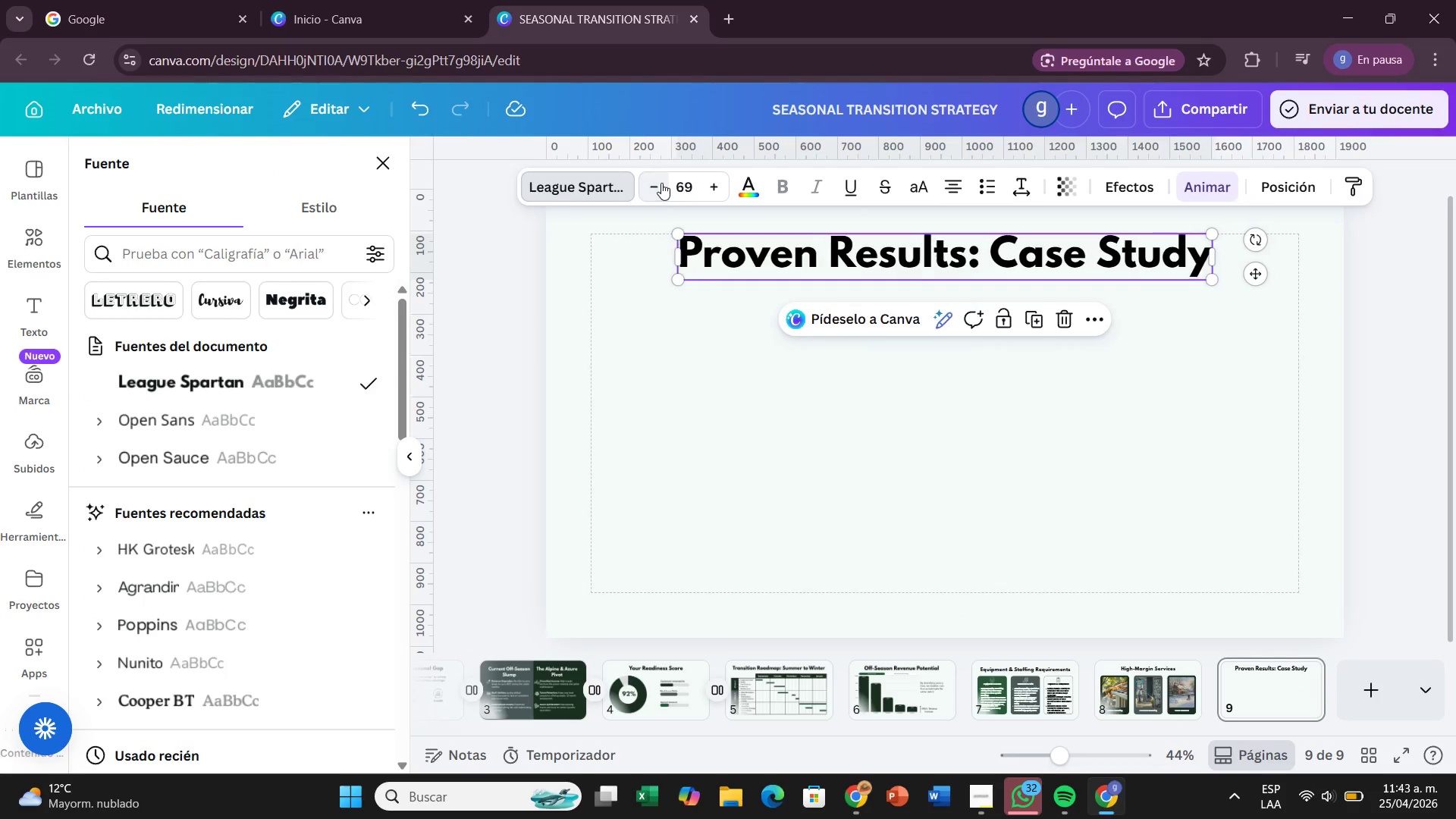 
triple_click([661, 183])
 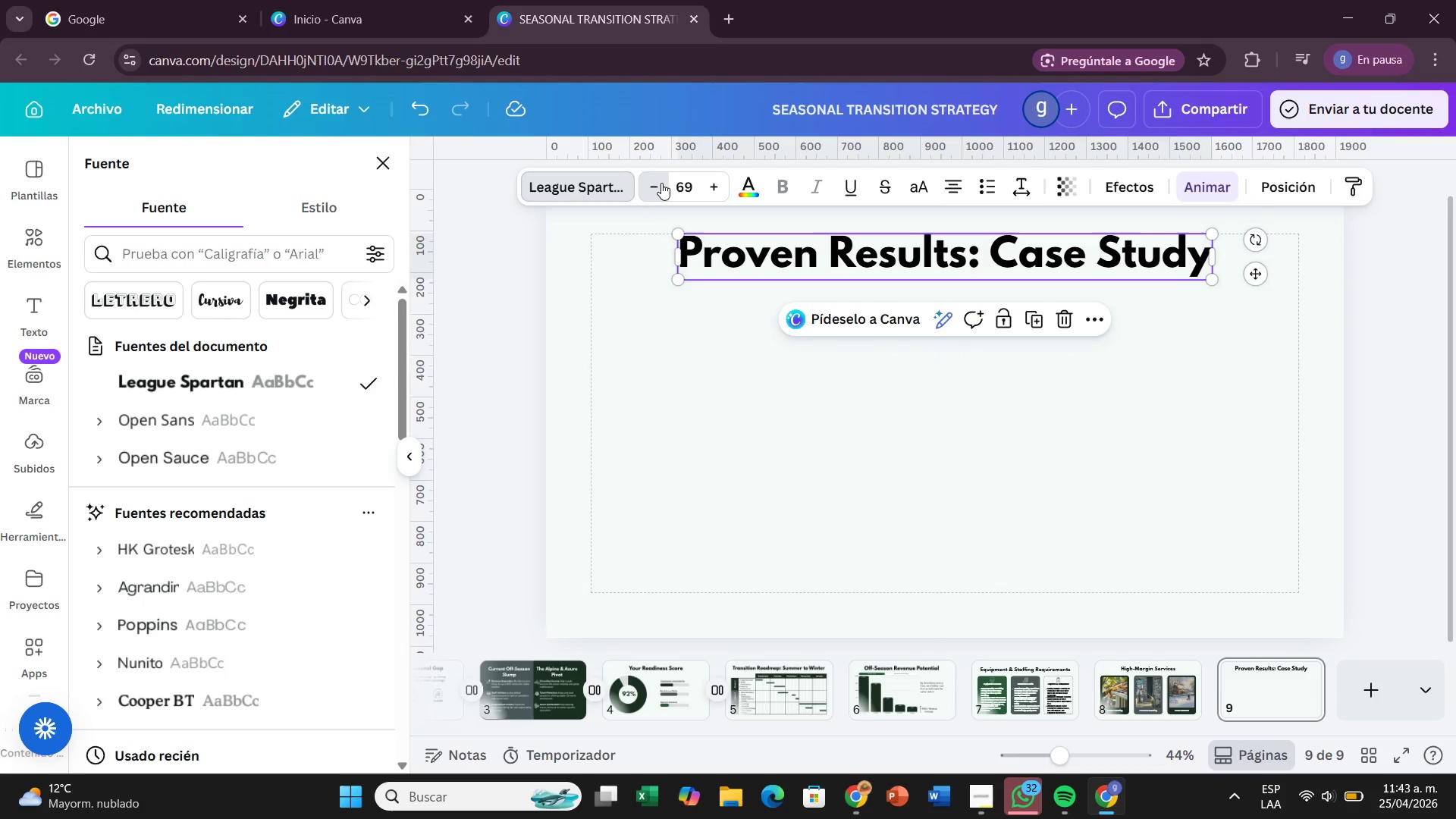 
triple_click([661, 183])
 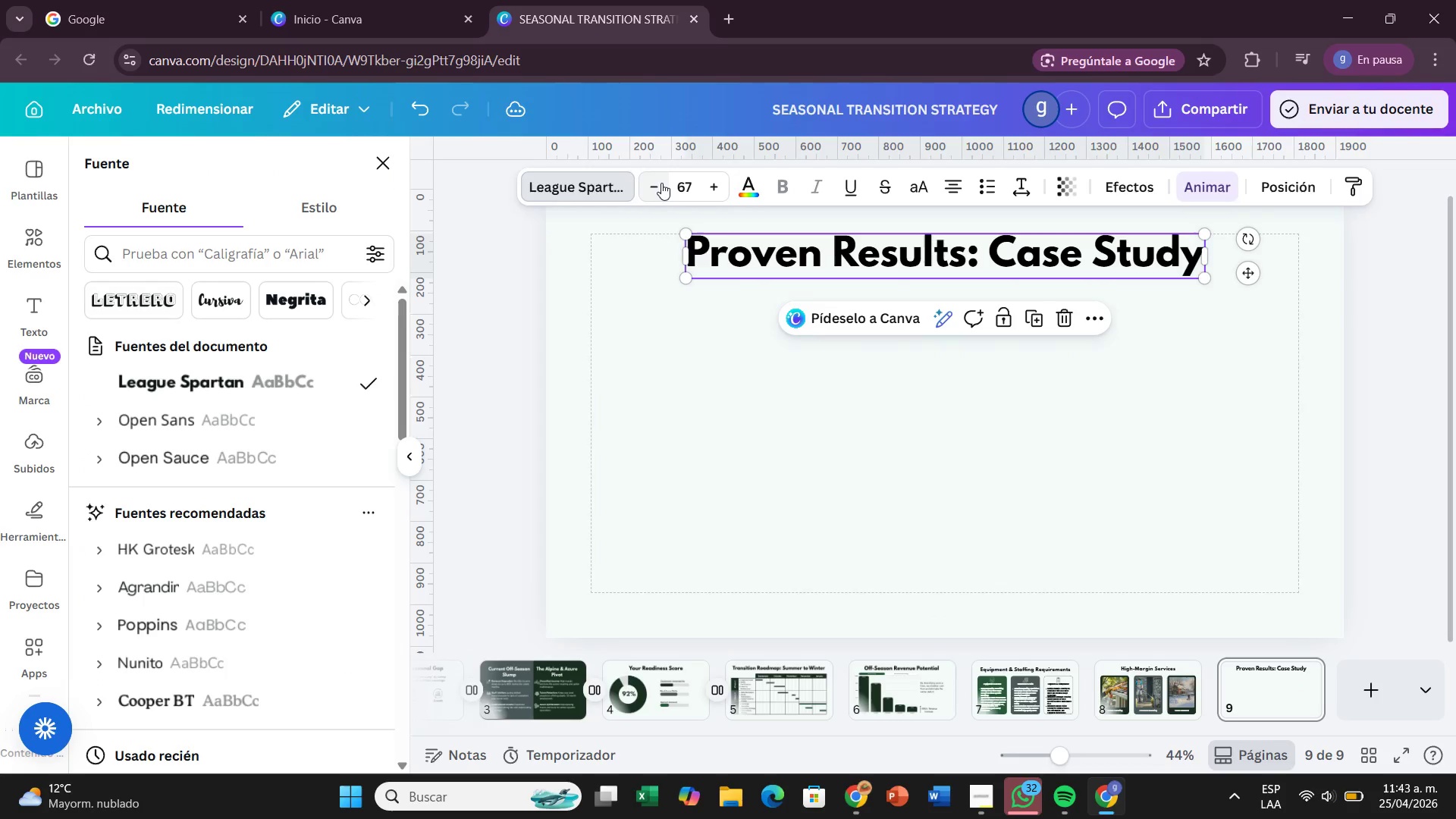 
triple_click([661, 183])
 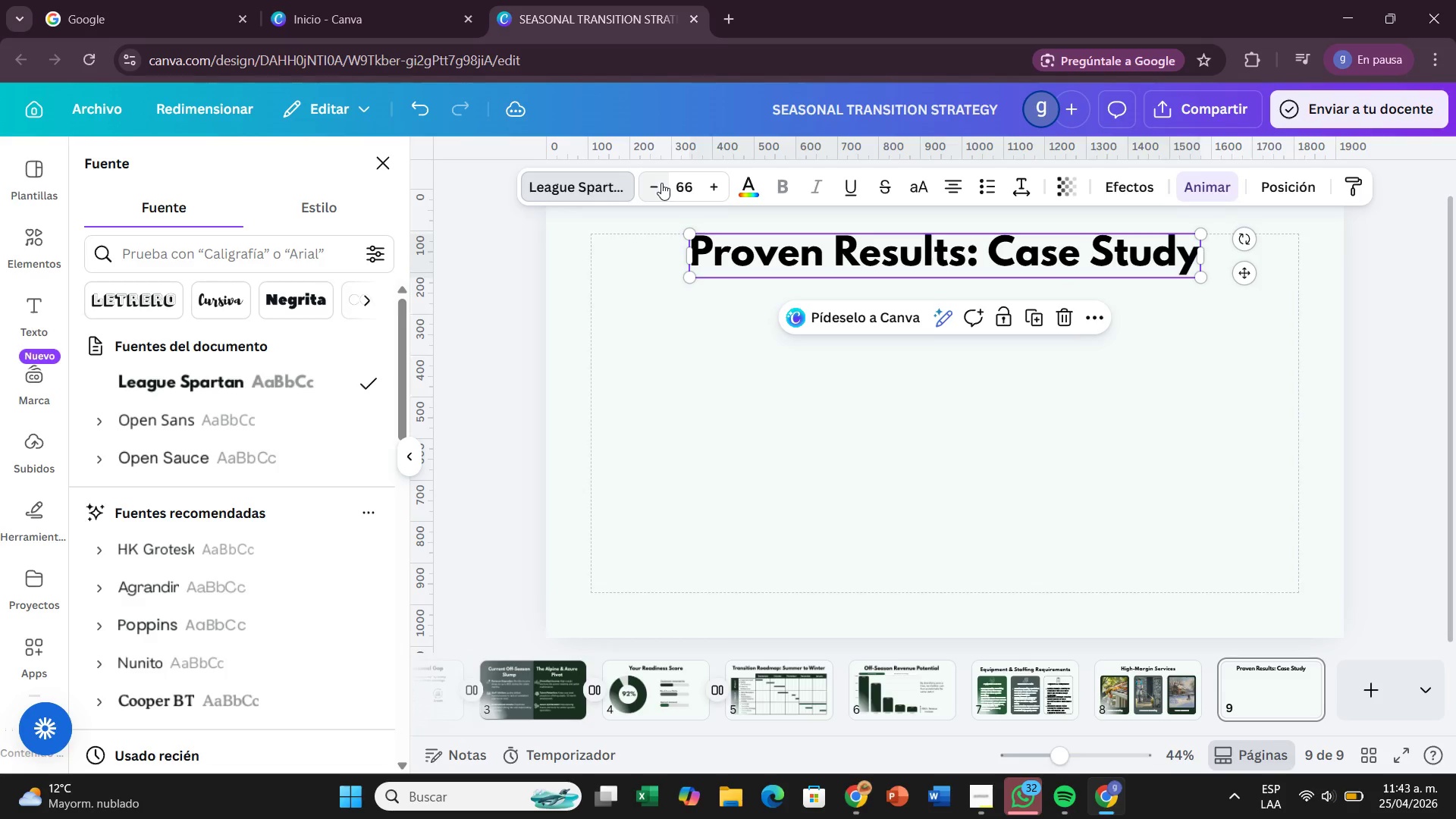 
left_click([661, 183])
 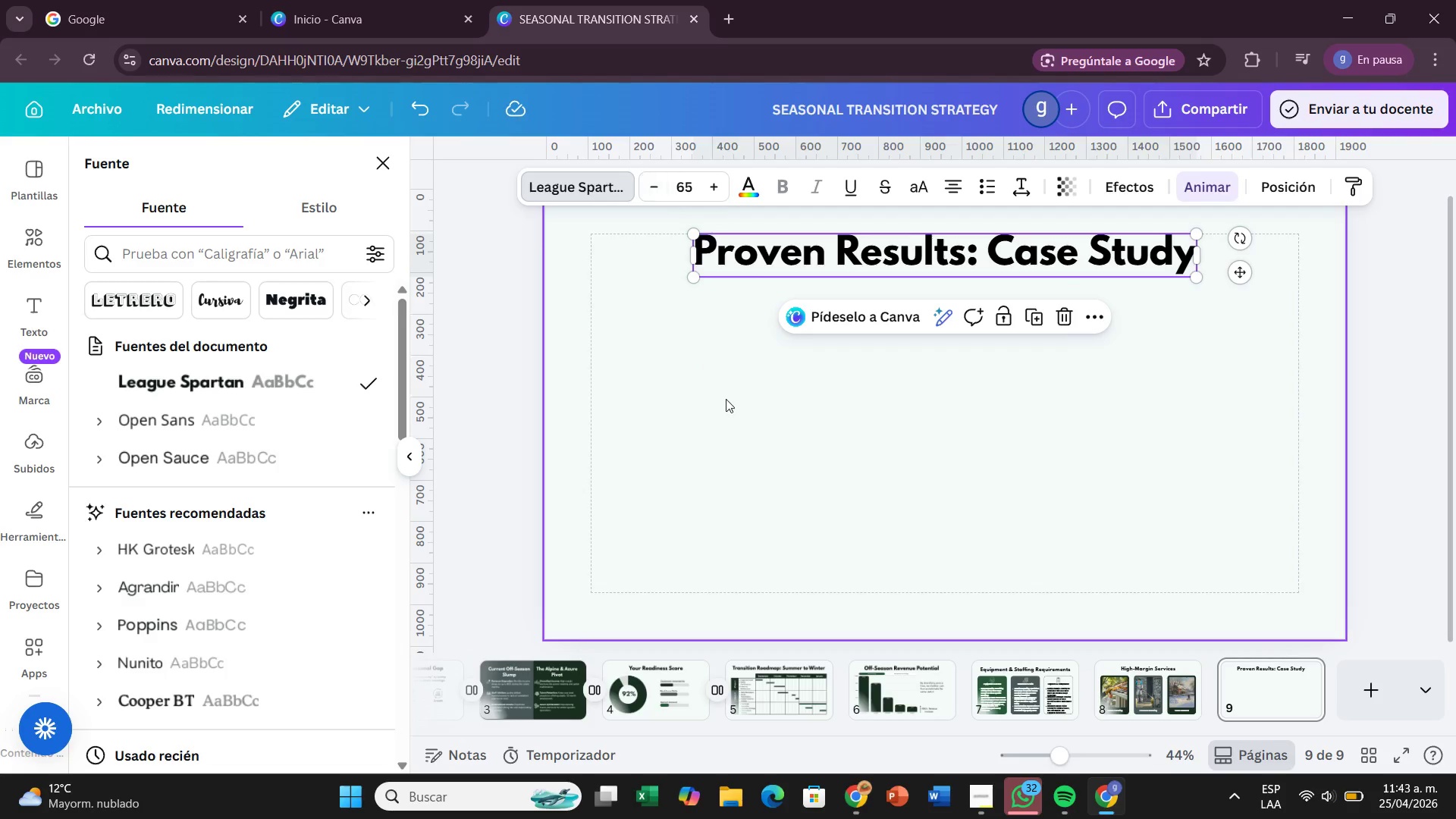 
left_click([726, 399])
 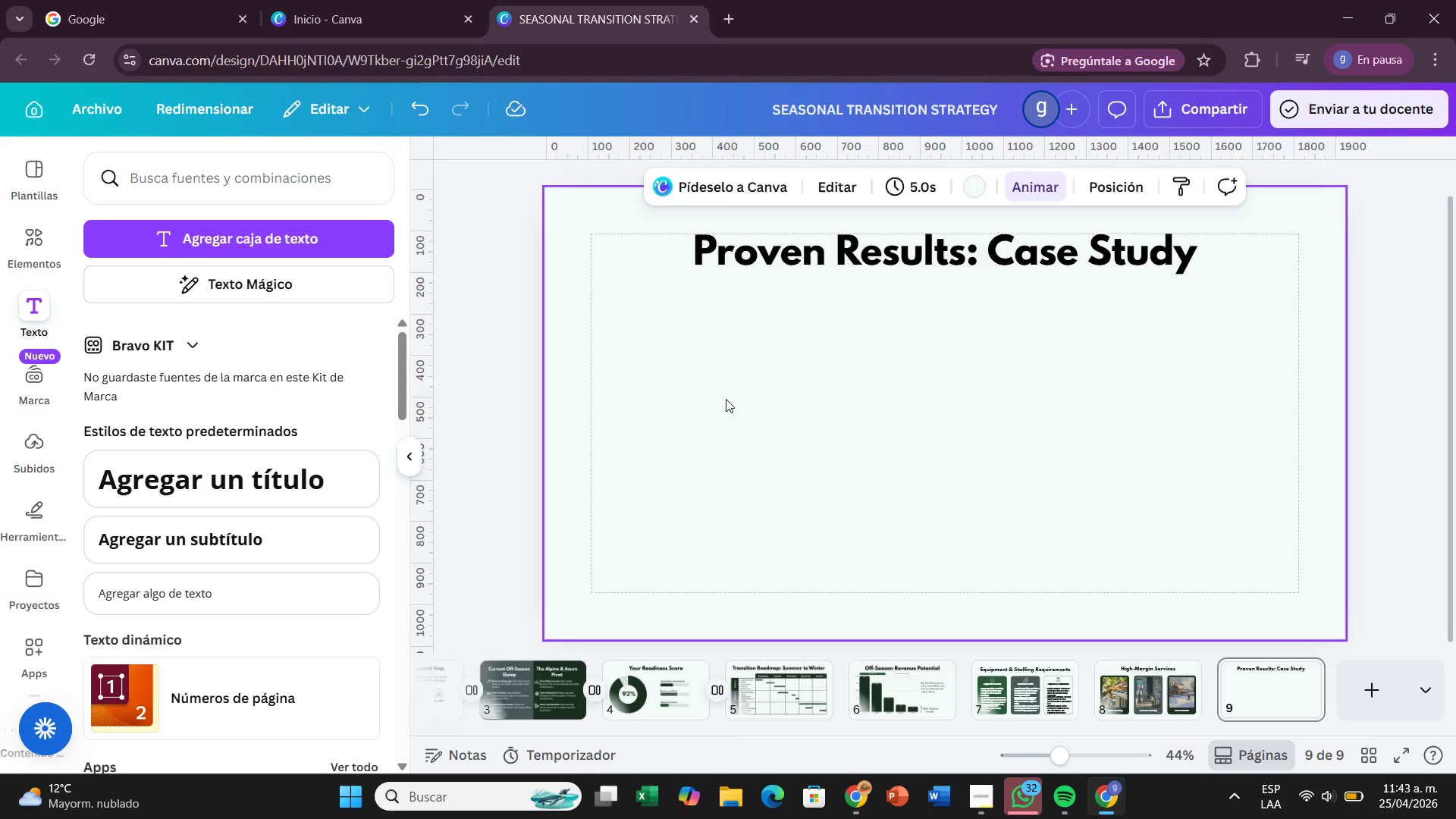 
wait(31.31)
 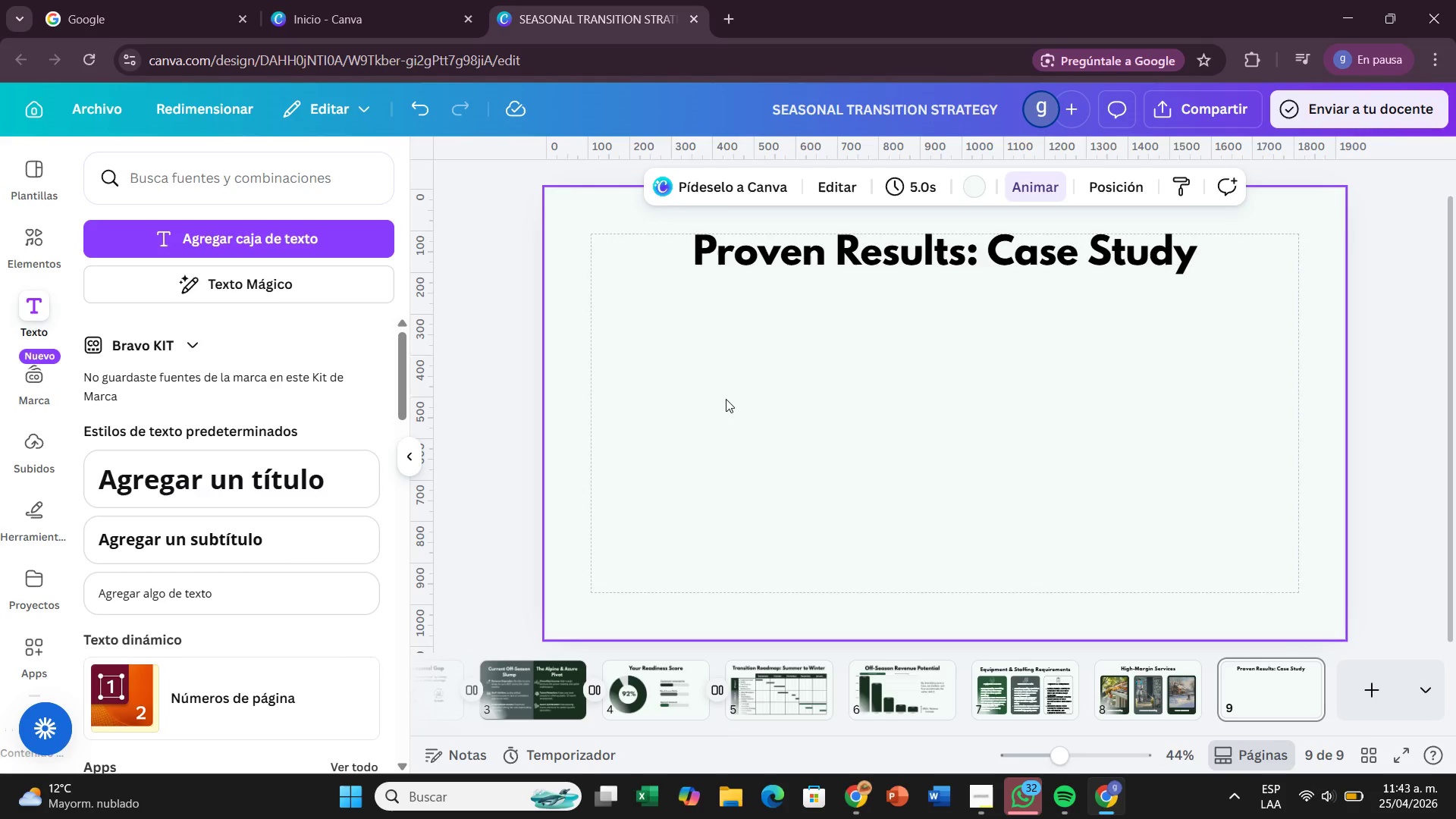 
left_click([20, 236])
 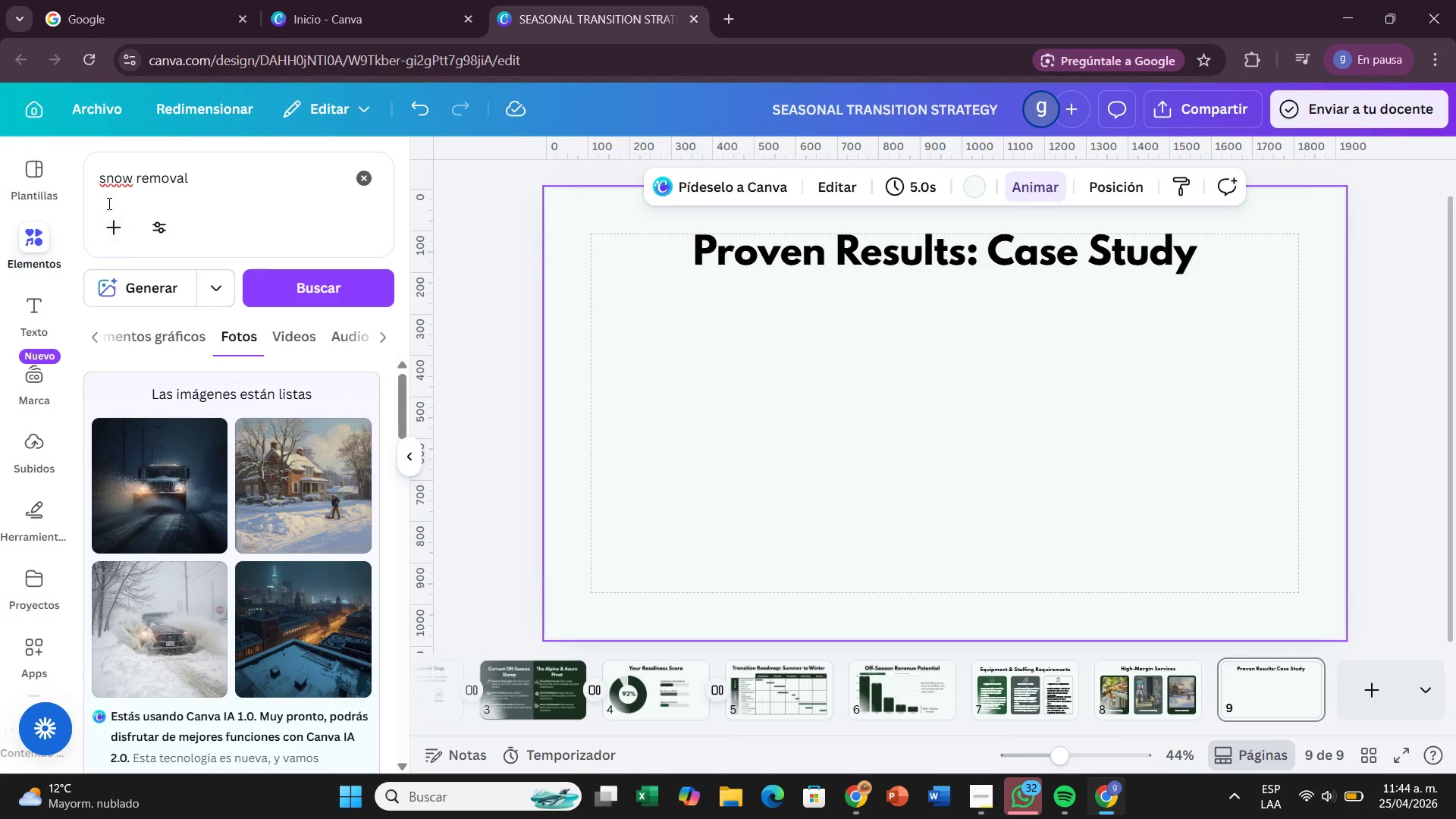 
left_click([353, 171])
 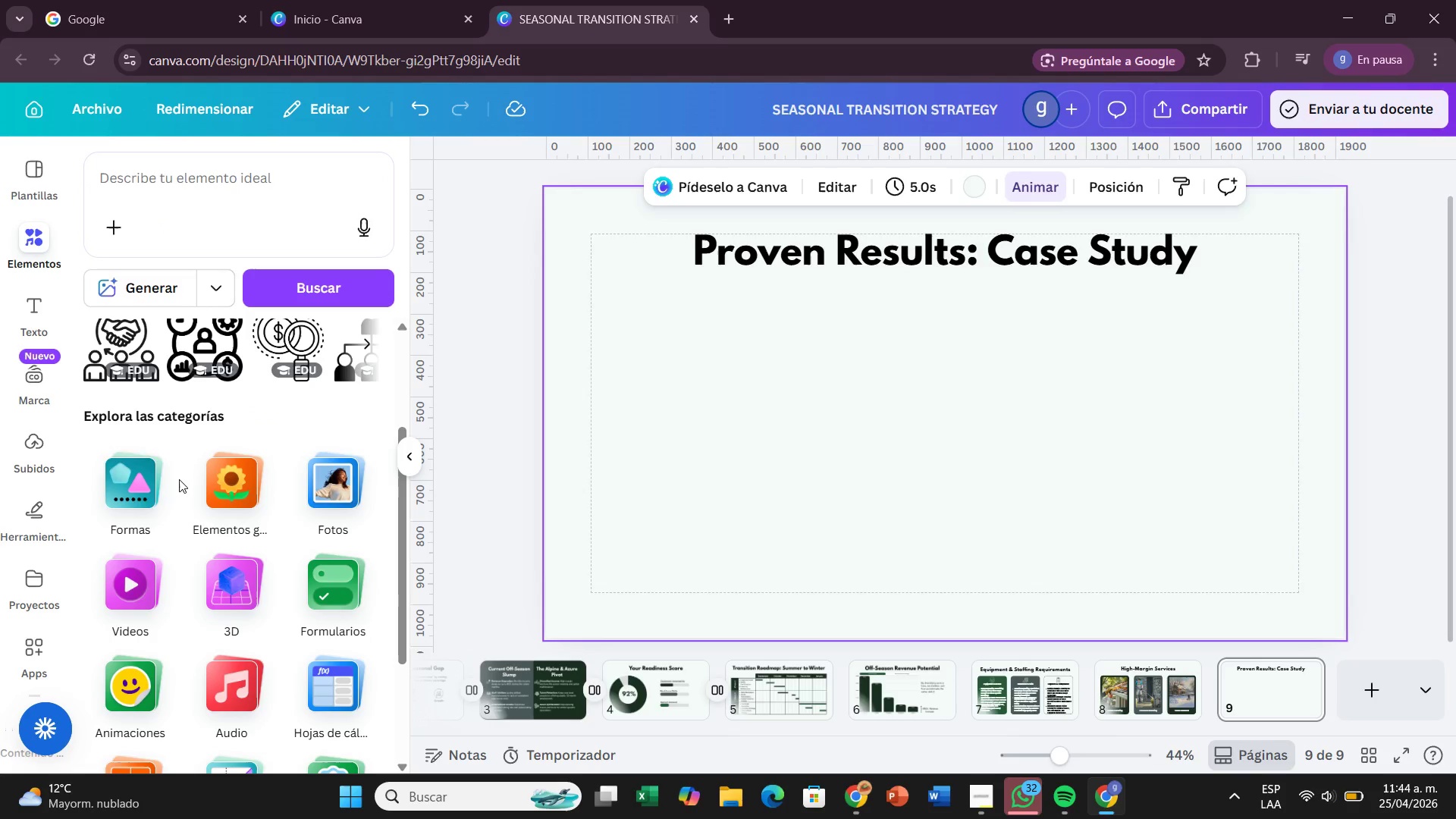 
left_click([110, 476])
 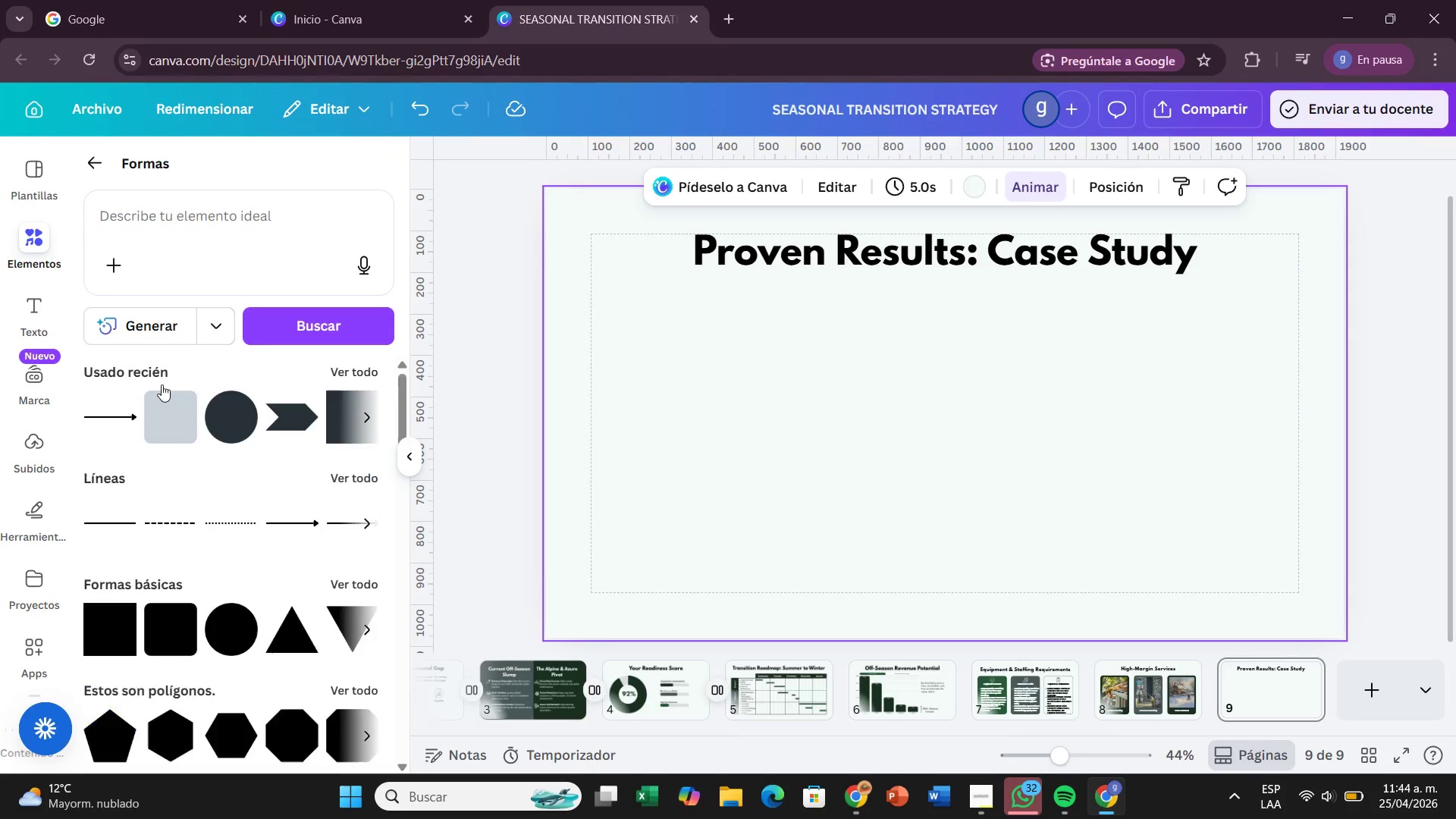 
double_click([170, 413])
 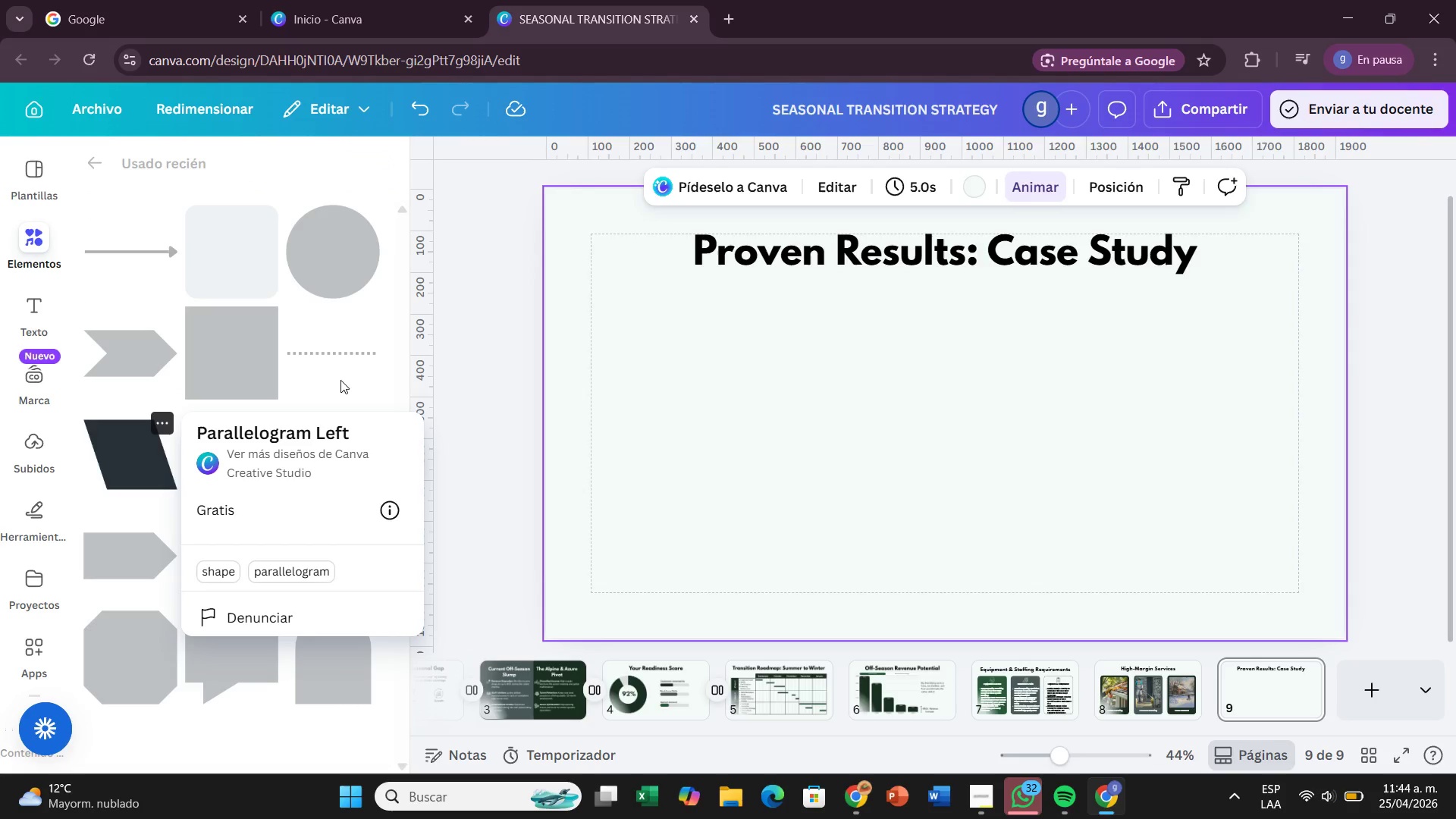 
left_click([328, 369])
 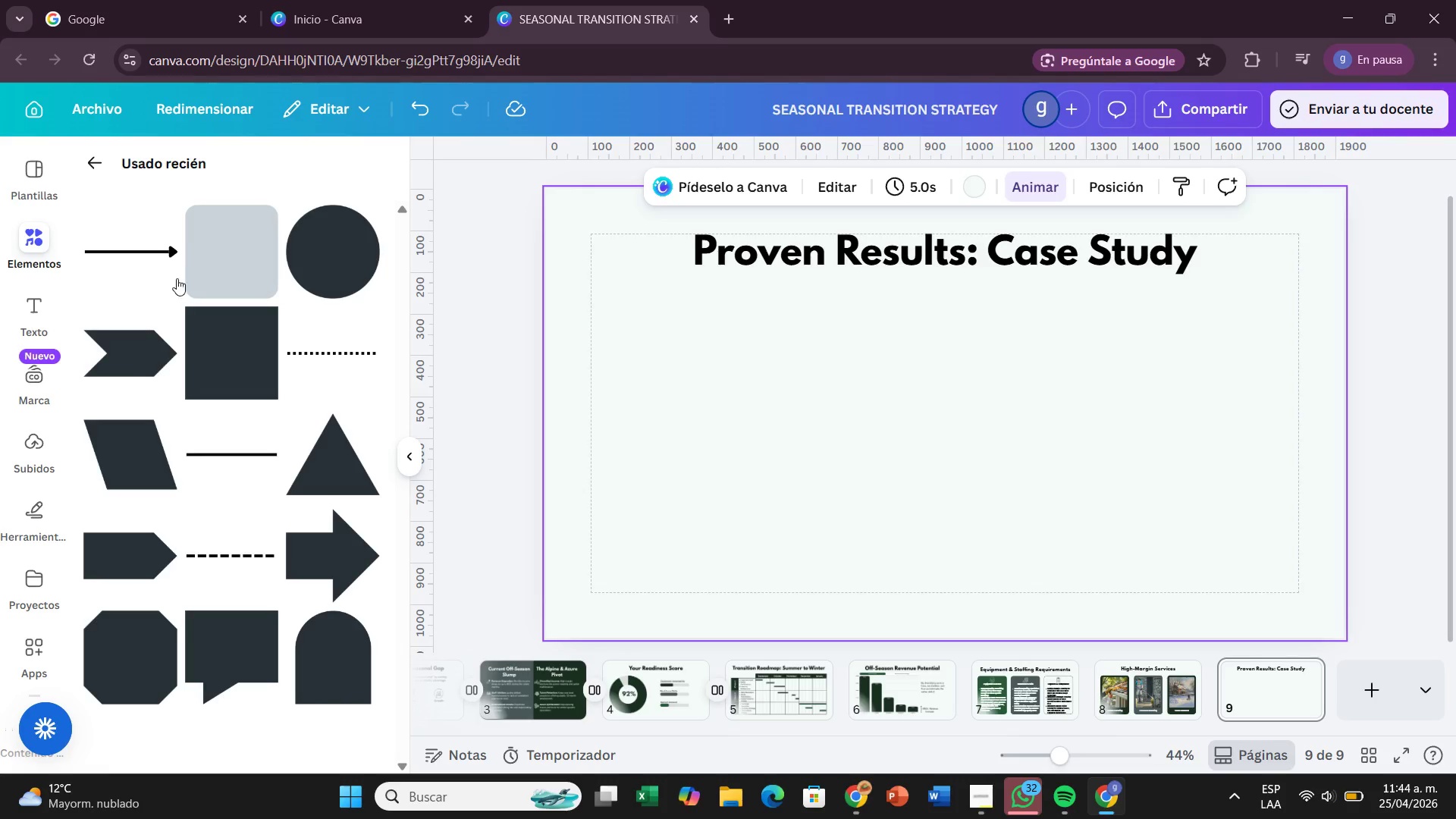 
left_click([198, 271])
 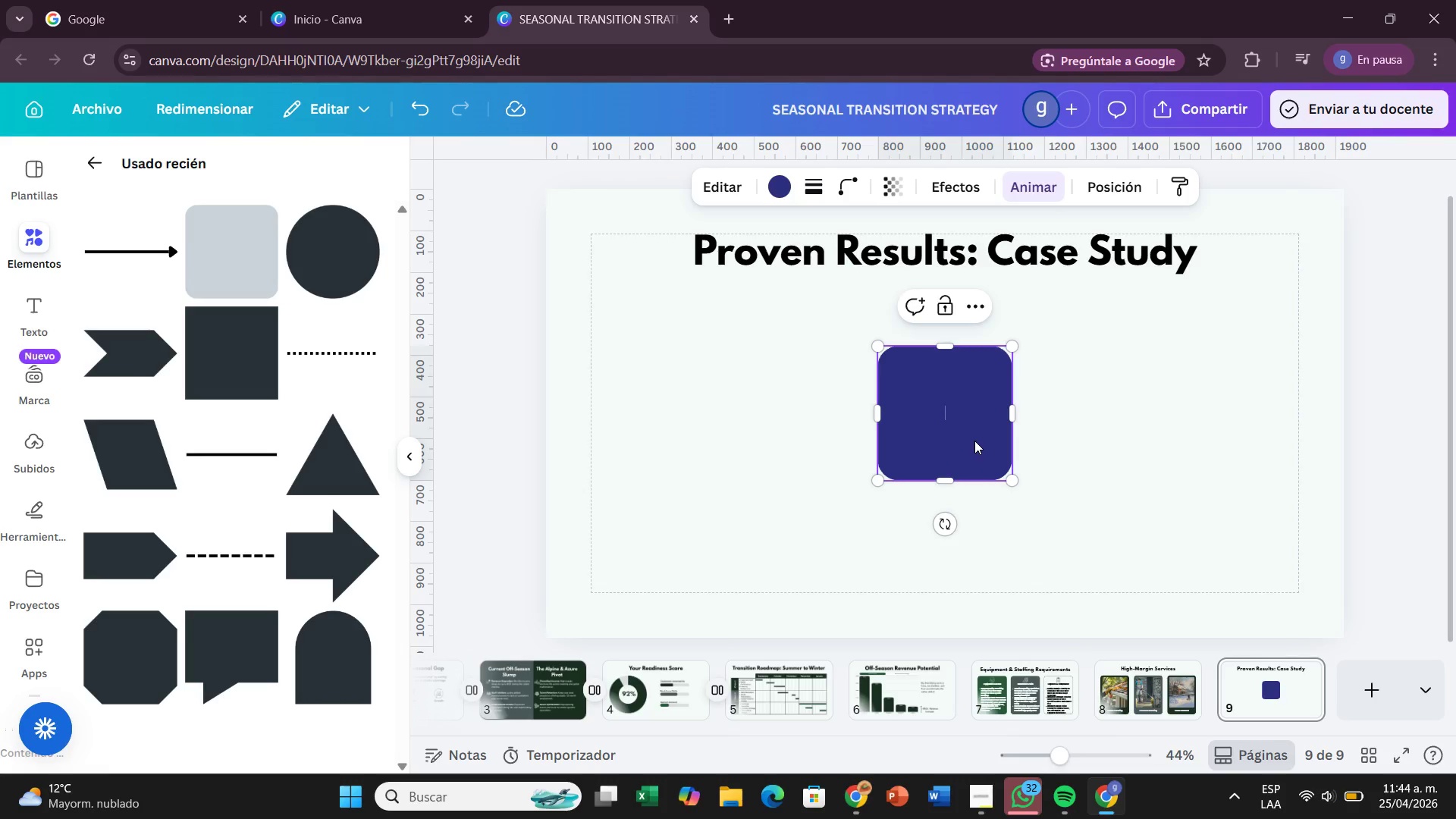 
left_click([1108, 449])
 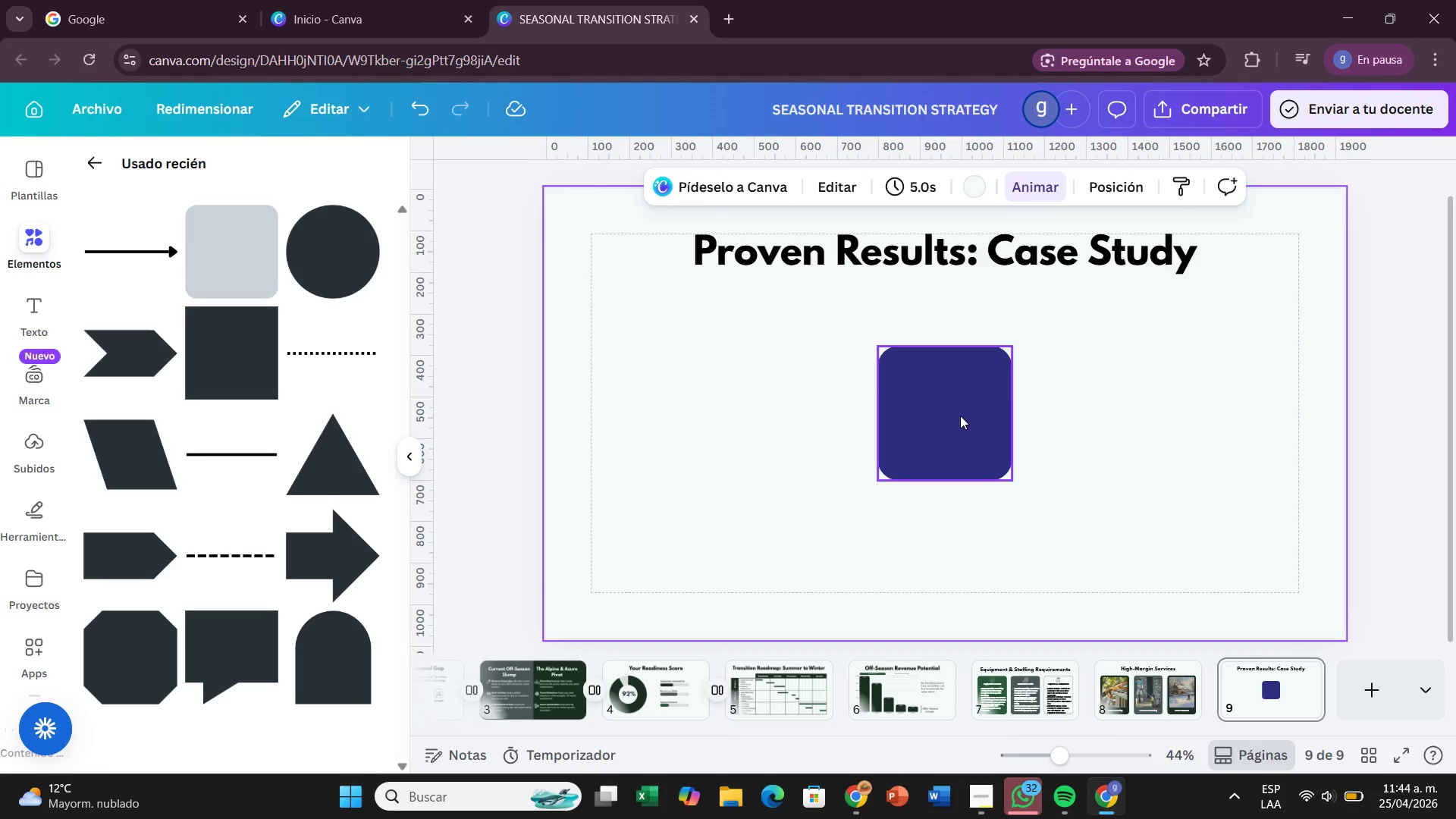 
left_click_drag(start_coordinate=[960, 417], to_coordinate=[674, 369])
 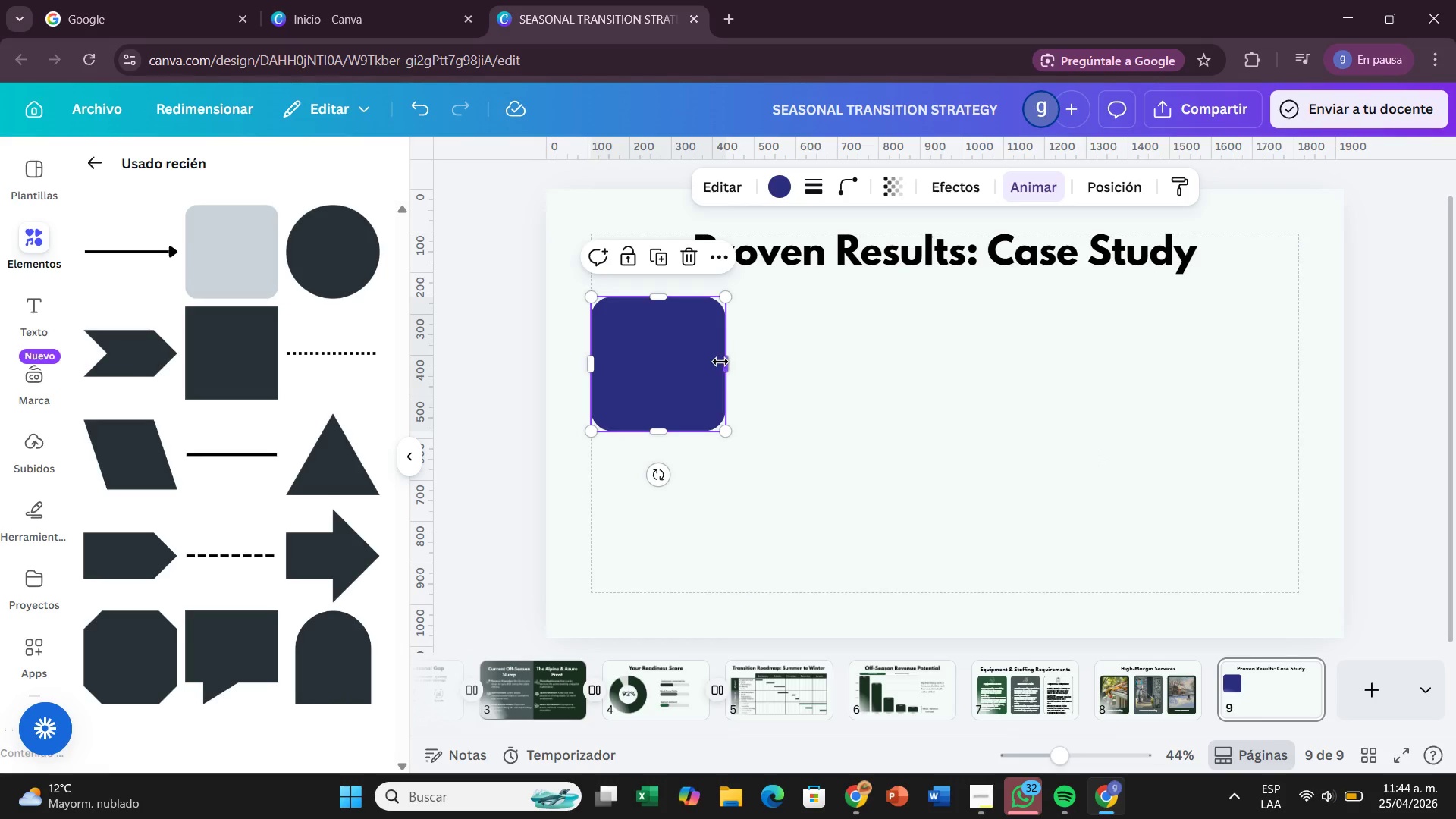 
left_click_drag(start_coordinate=[720, 362], to_coordinate=[879, 393])
 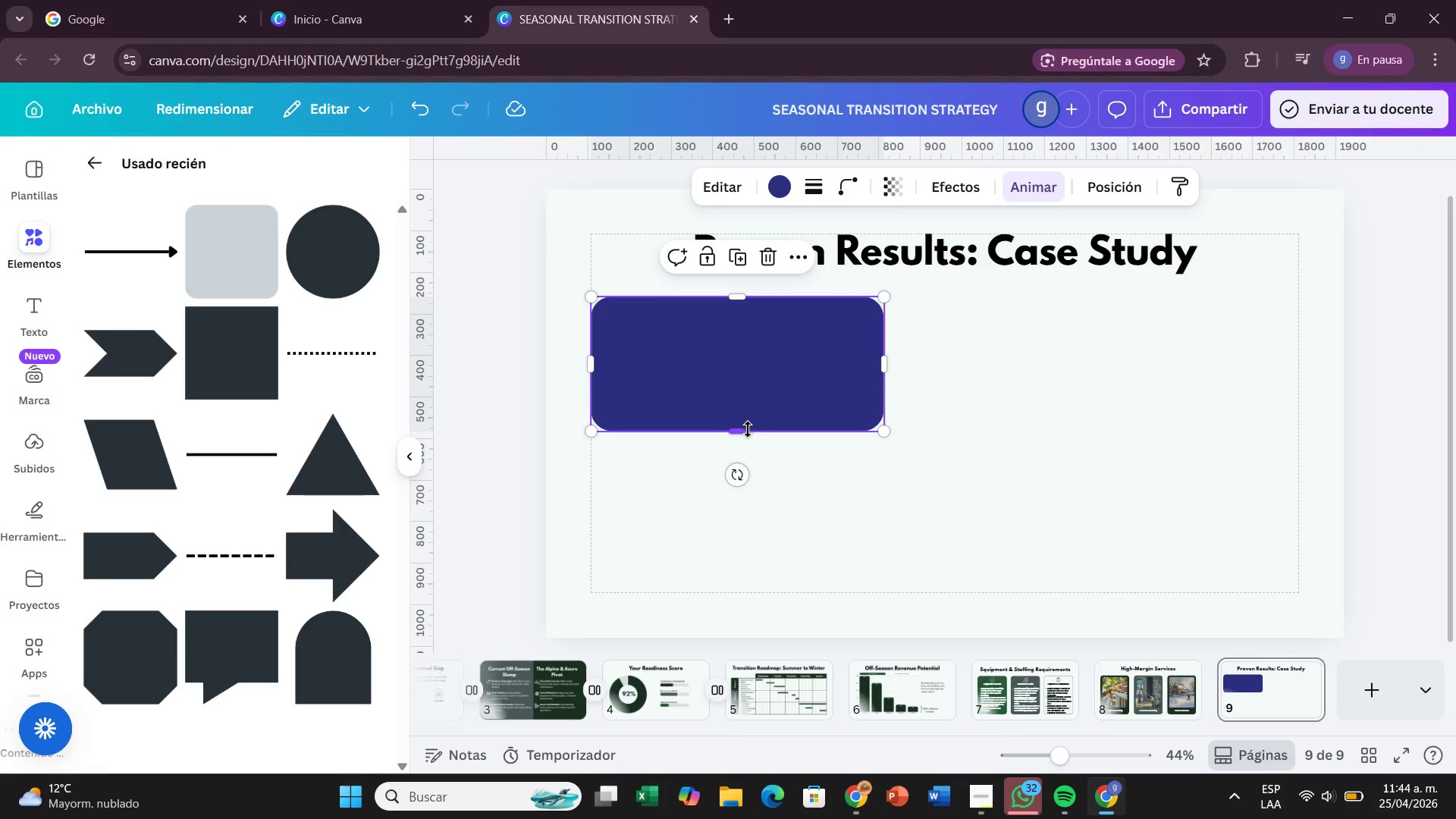 
left_click_drag(start_coordinate=[748, 429], to_coordinate=[758, 451])
 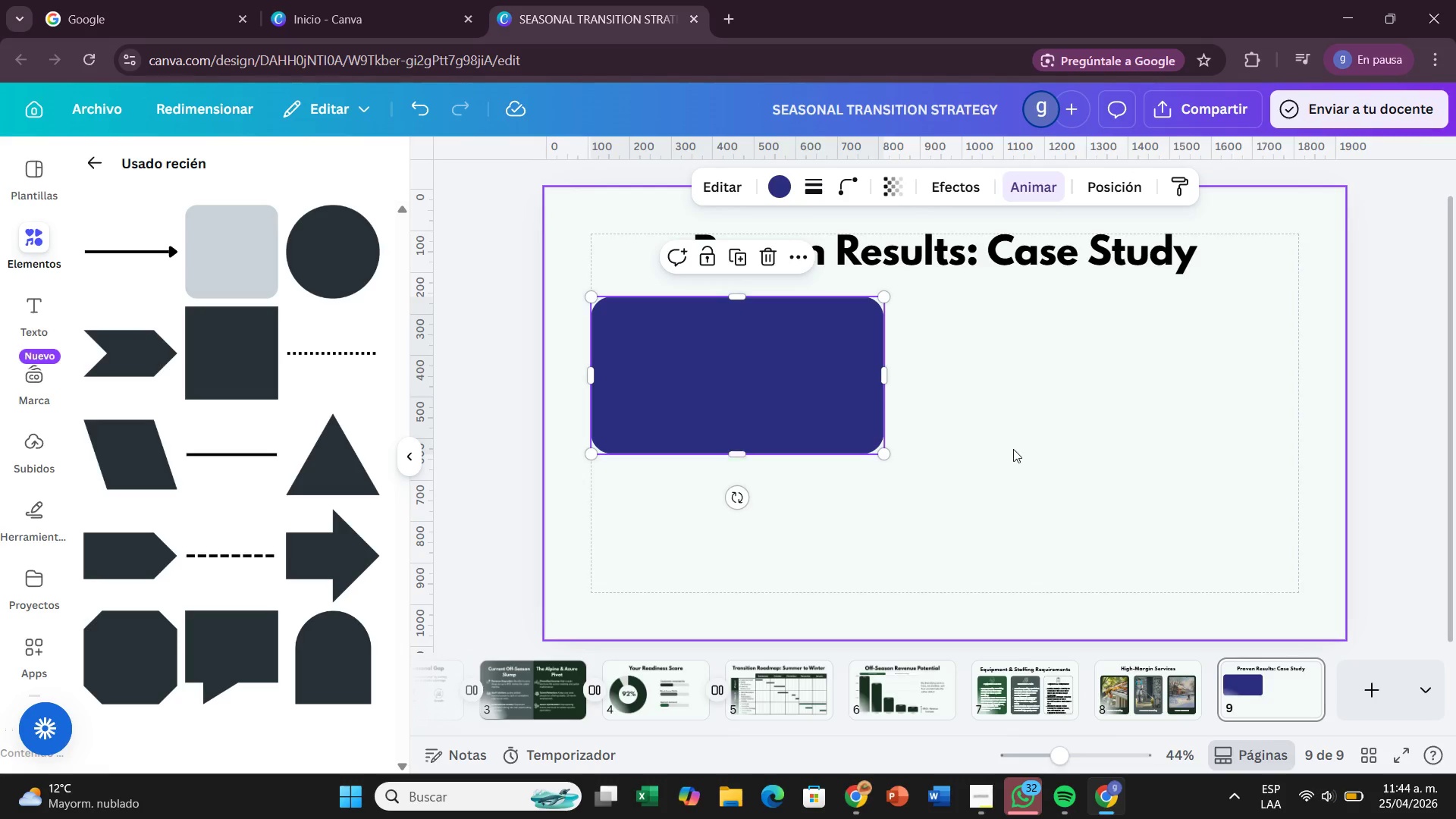 
left_click([1013, 449])
 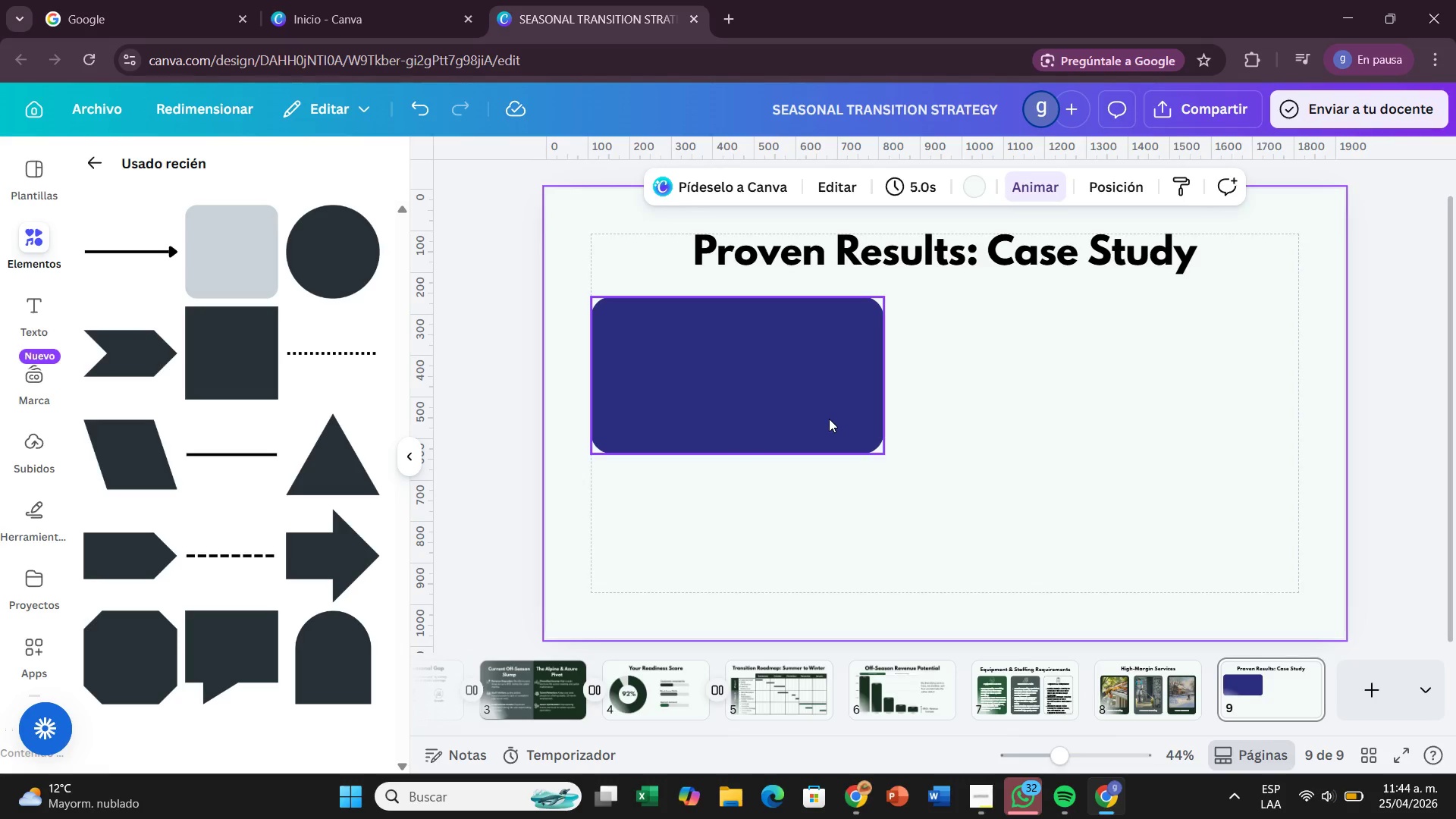 
left_click([829, 419])
 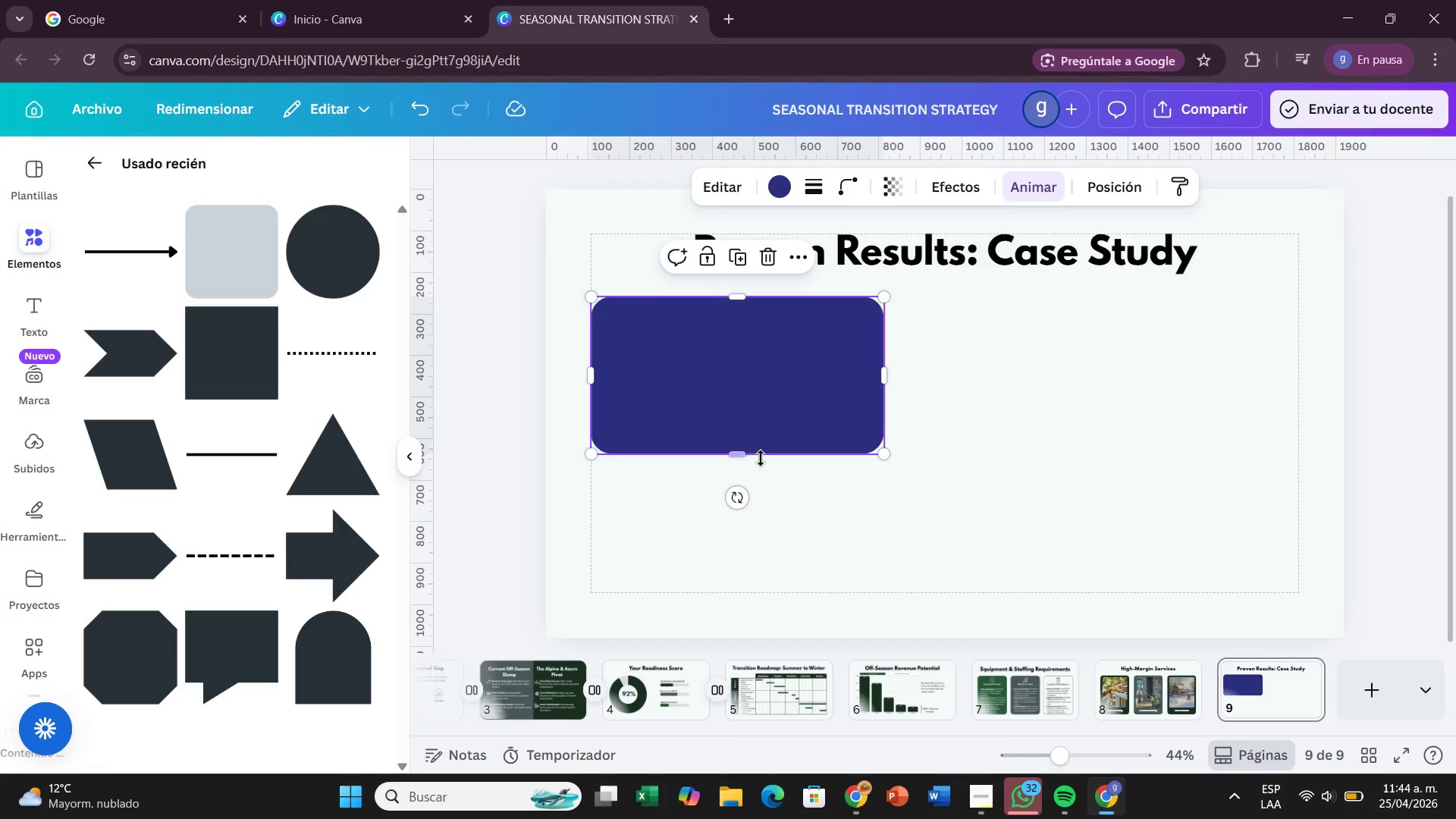 
left_click_drag(start_coordinate=[753, 460], to_coordinate=[761, 500])
 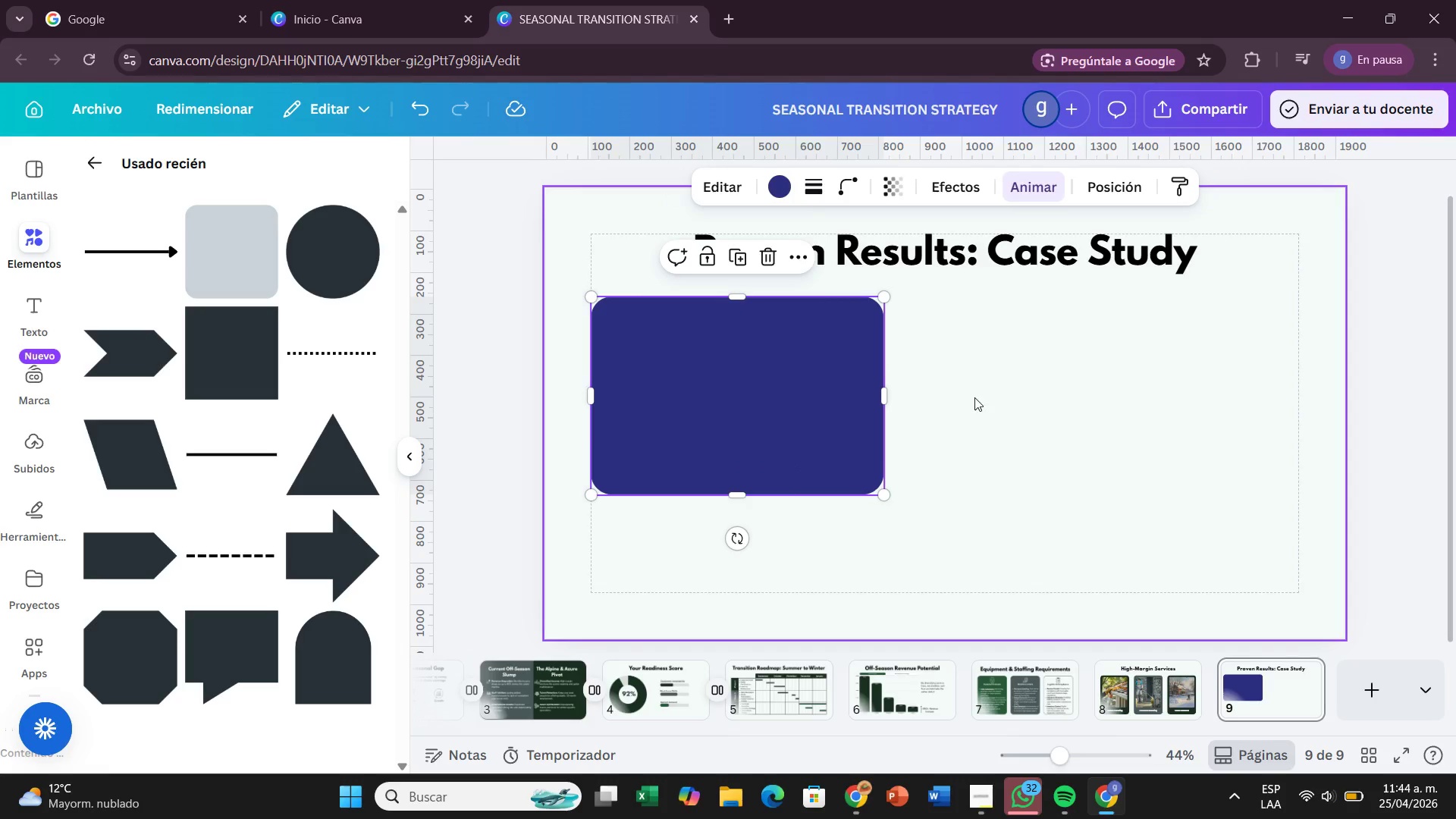 
left_click([974, 397])
 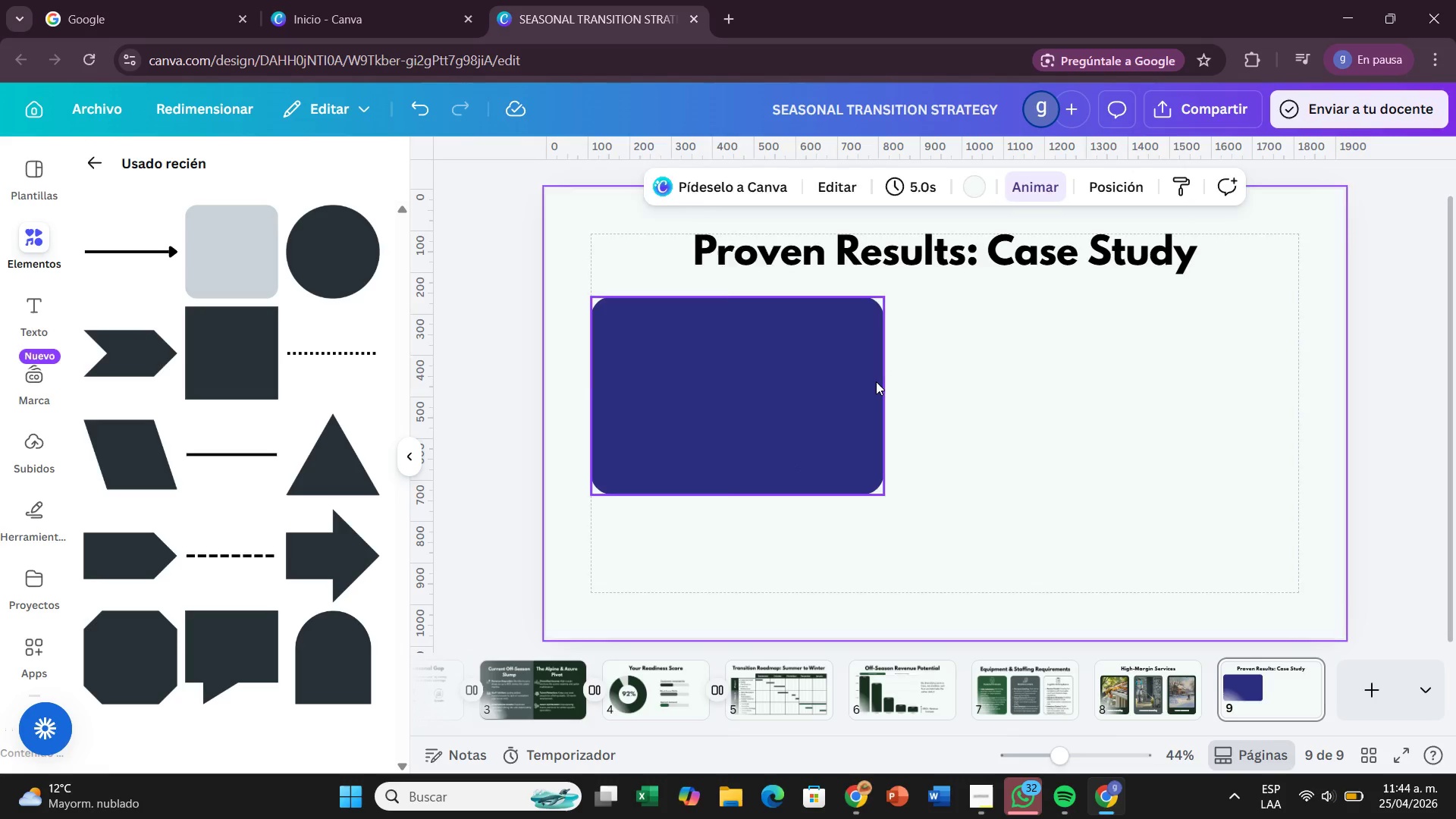 
left_click([876, 381])
 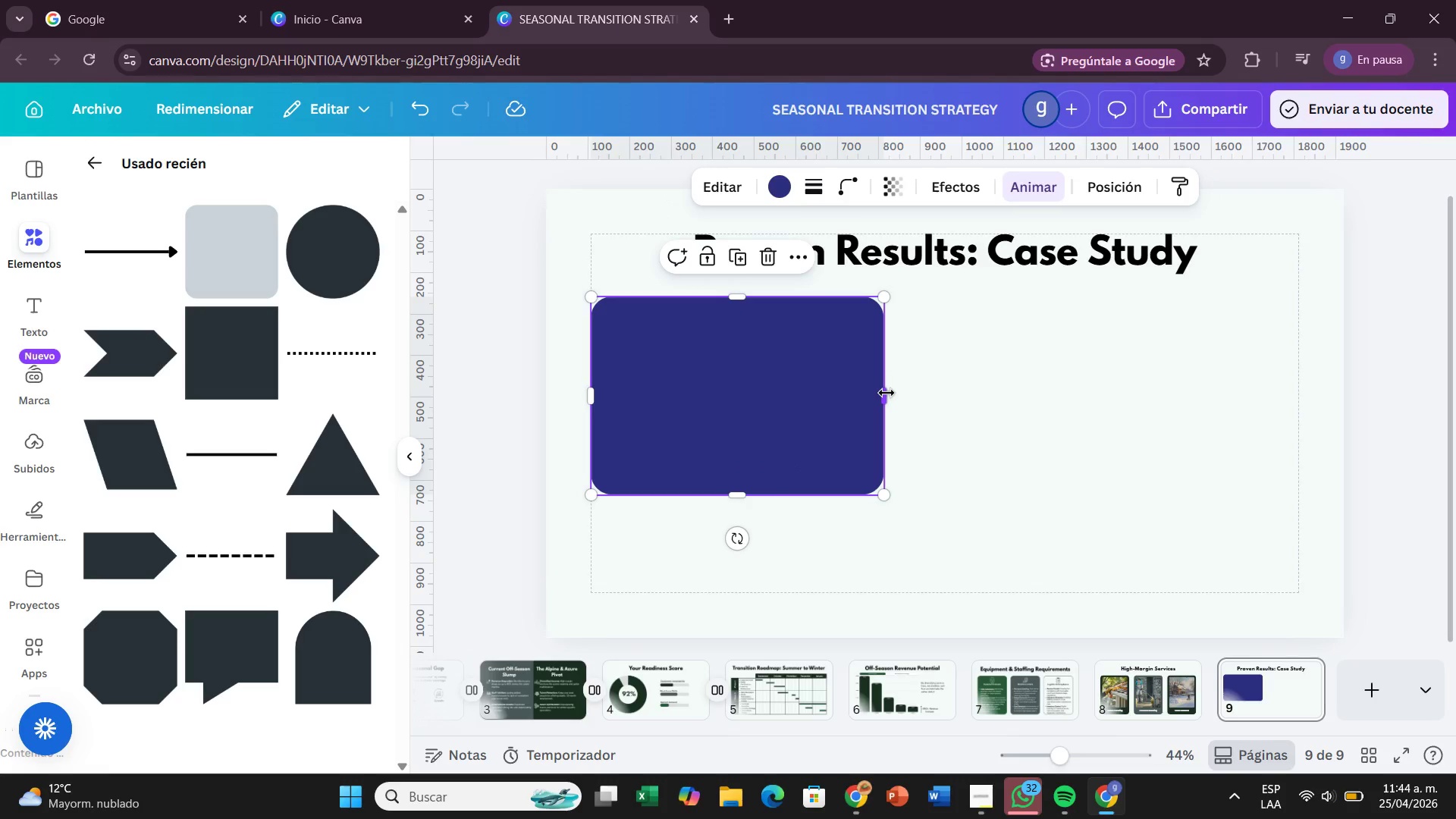 
left_click_drag(start_coordinate=[886, 393], to_coordinate=[924, 400])
 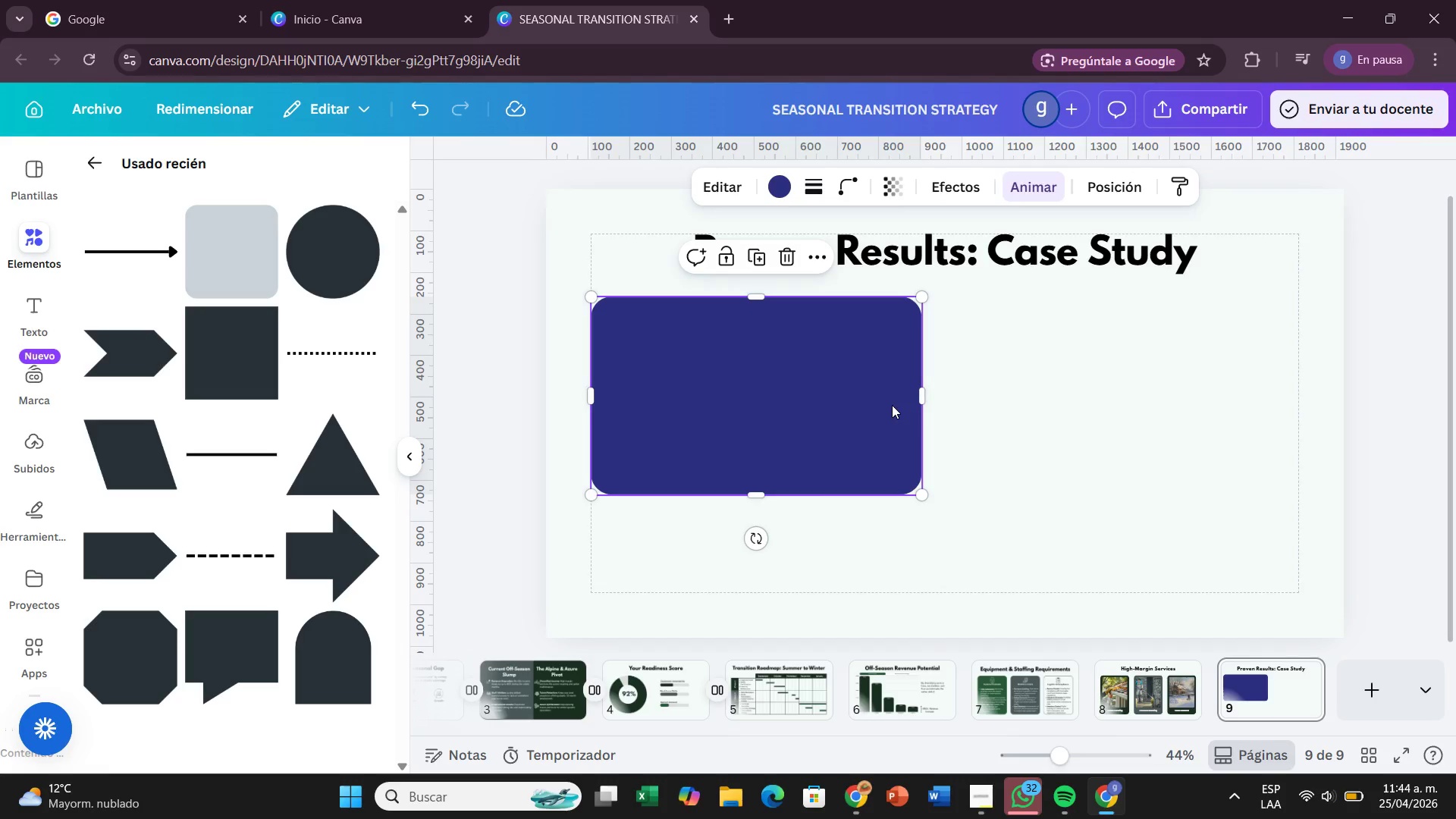 
left_click([892, 405])
 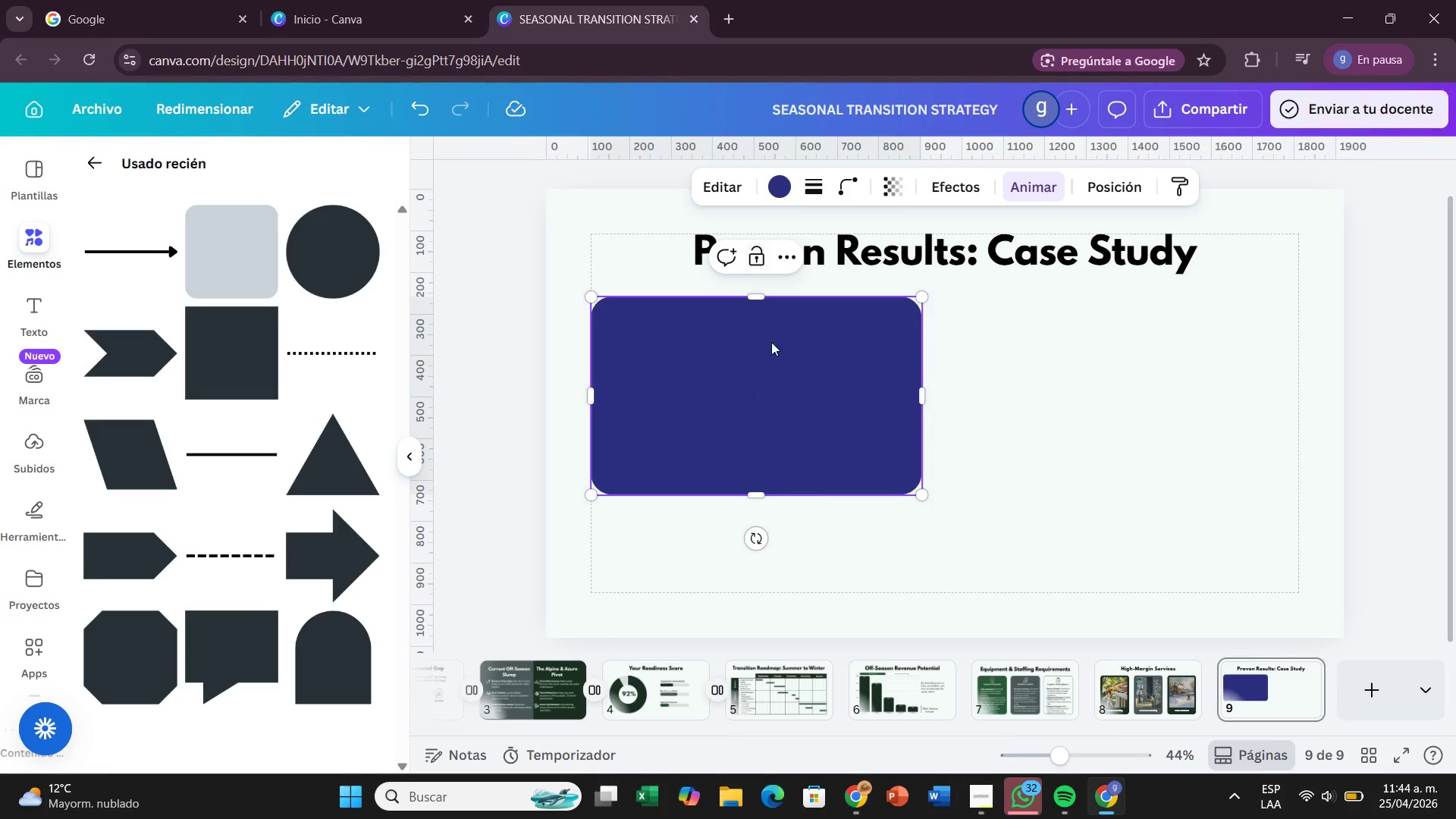 
left_click([774, 344])
 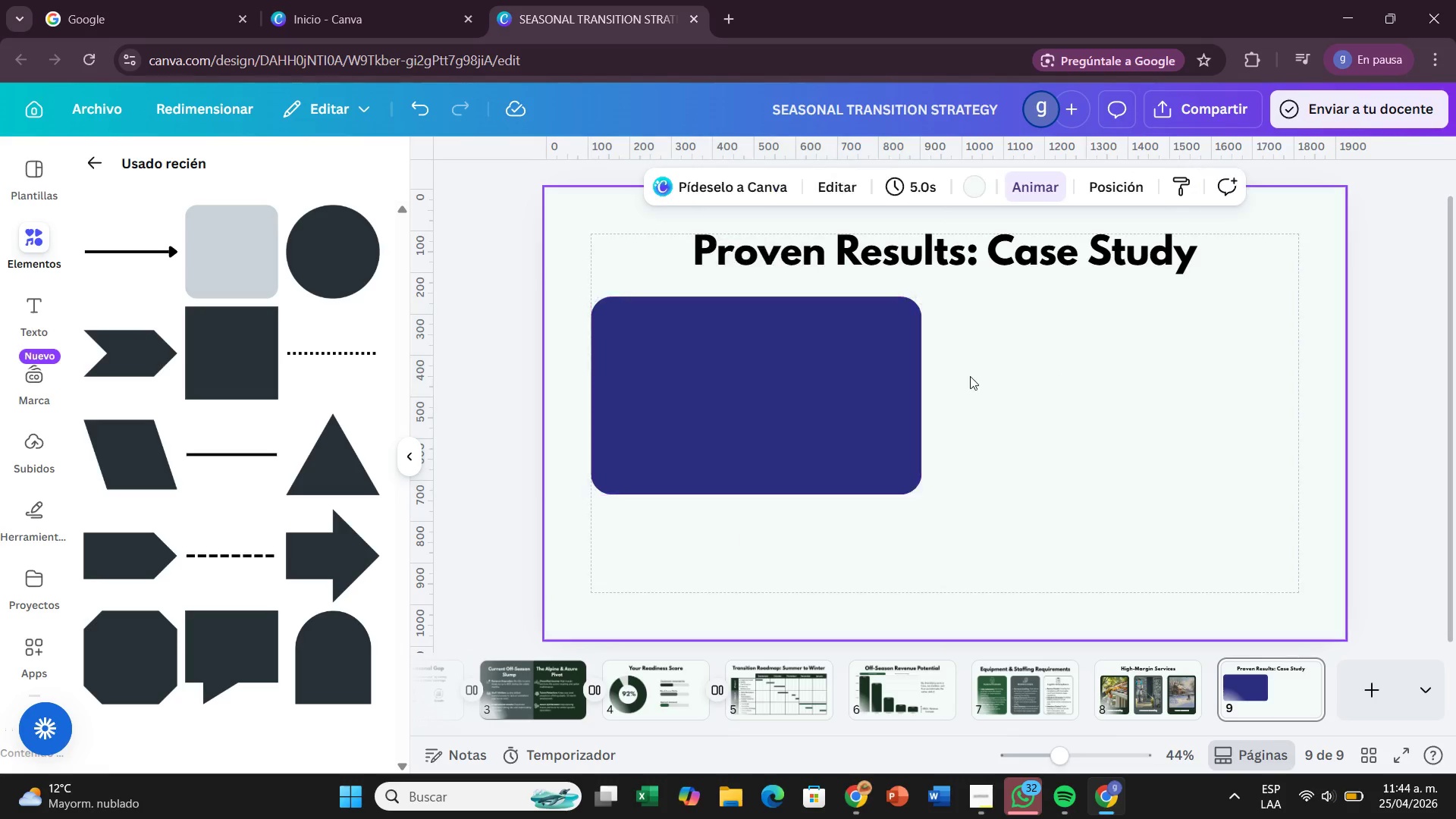 
double_click([871, 372])
 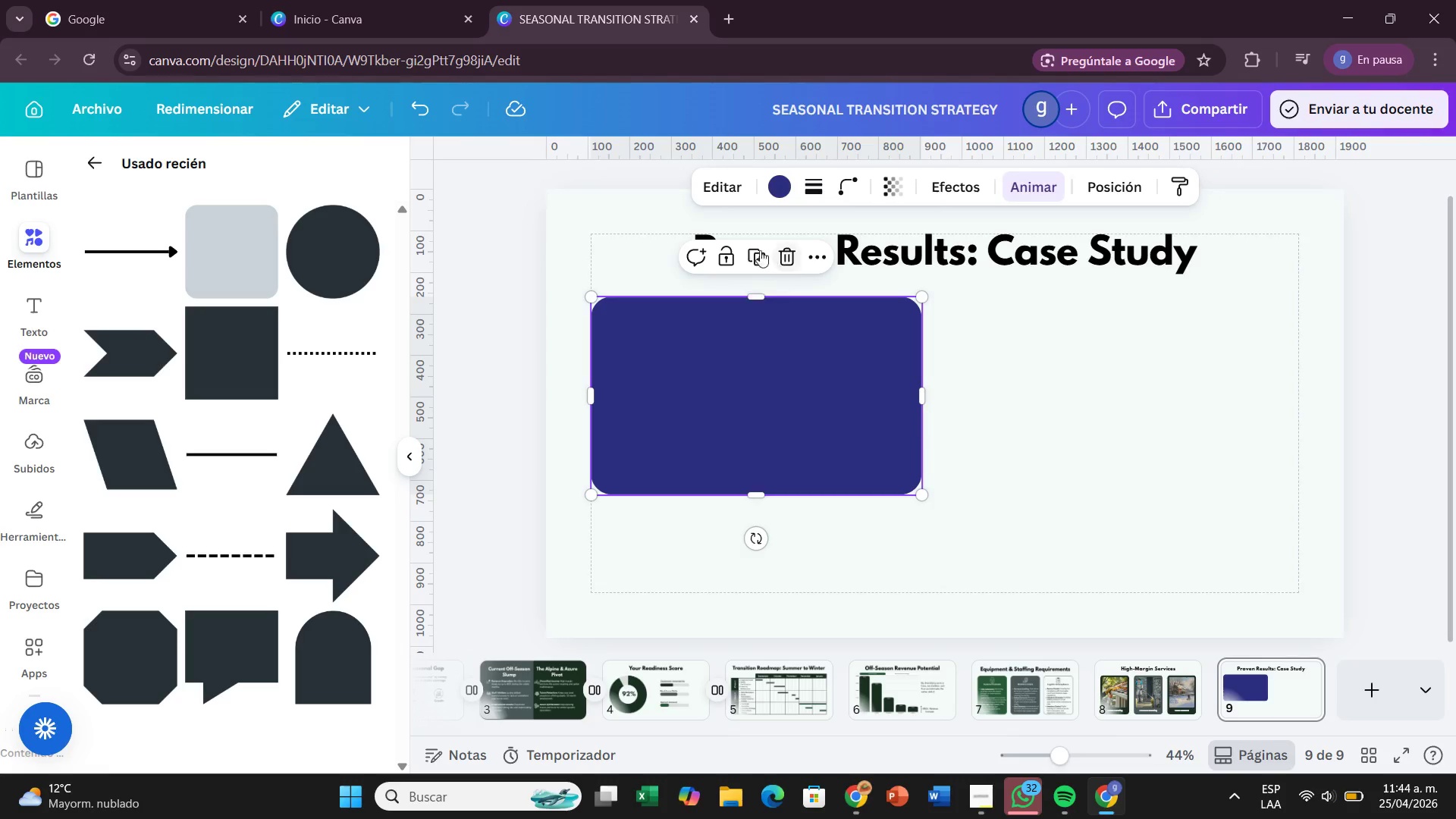 
left_click([755, 248])
 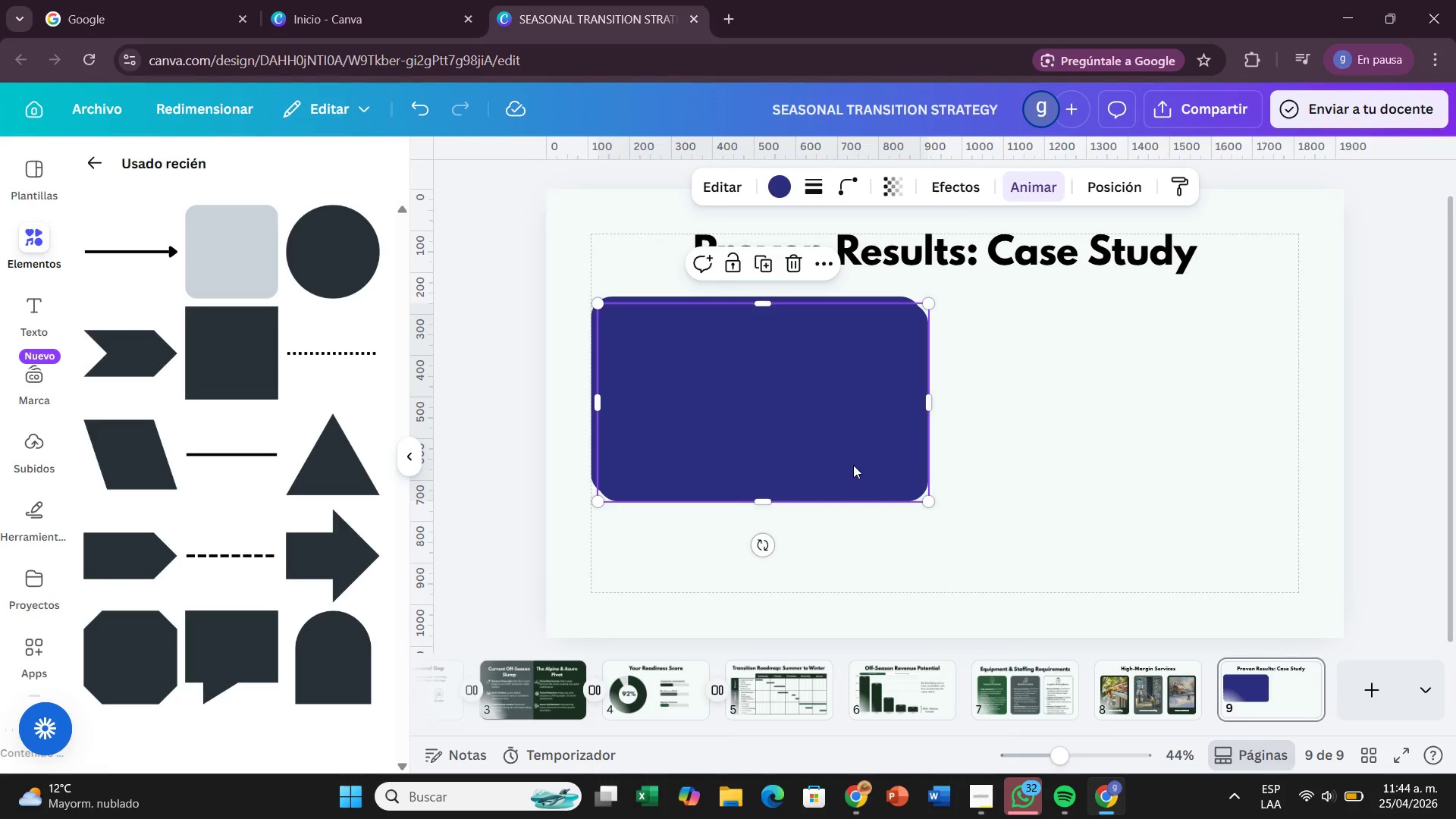 
left_click_drag(start_coordinate=[853, 463], to_coordinate=[1222, 456])
 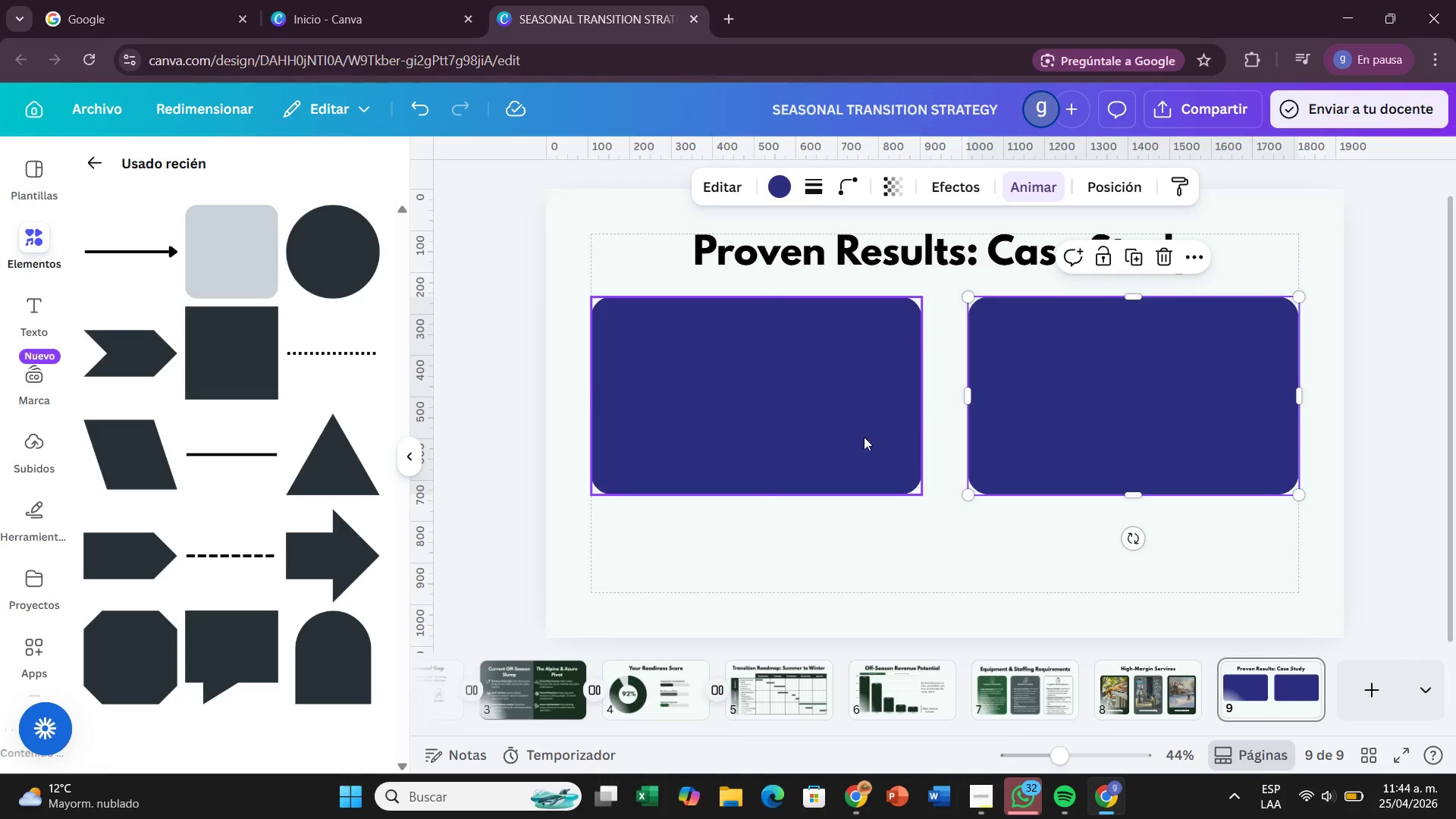 
left_click([863, 437])
 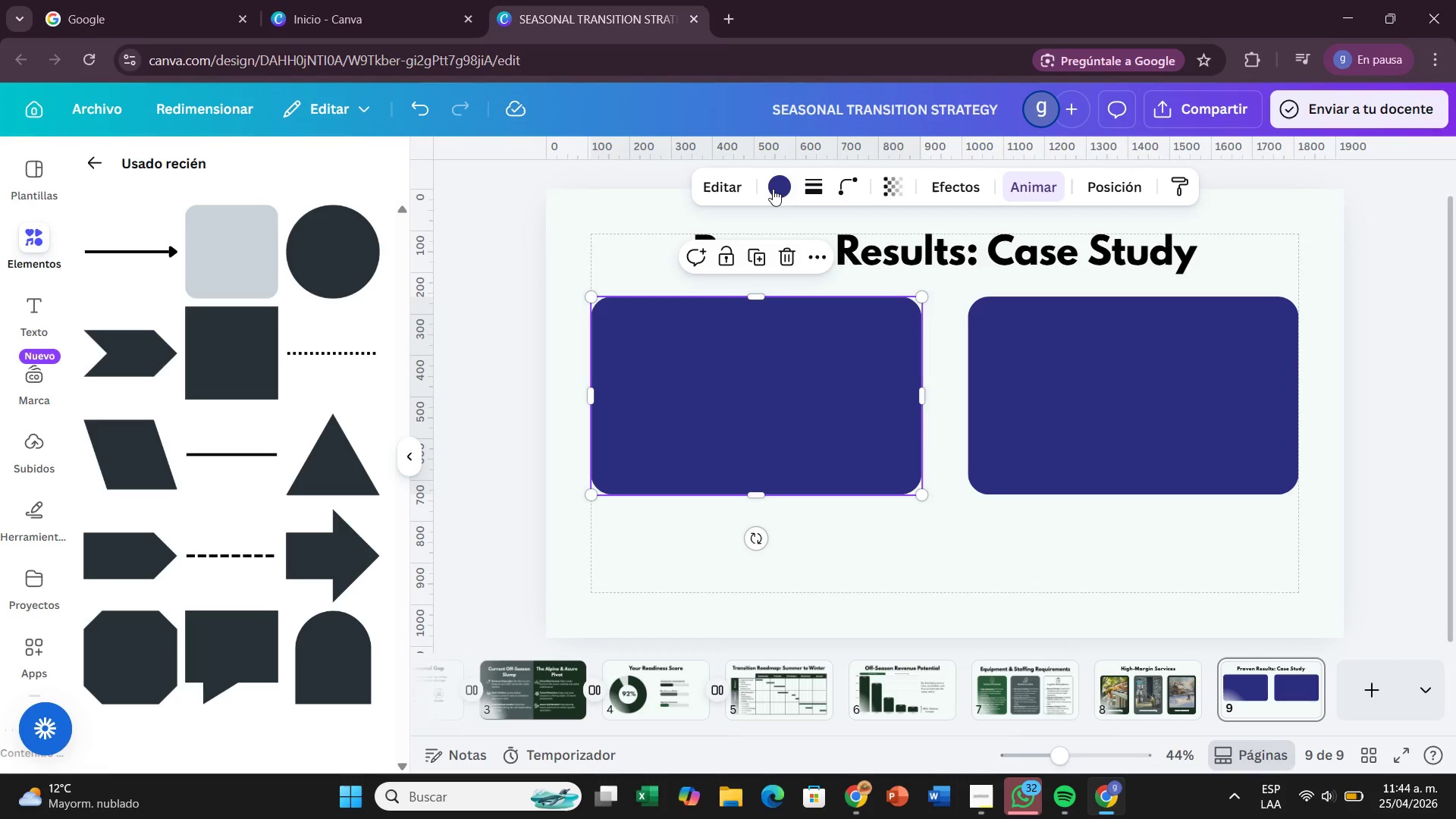 
left_click([773, 181])
 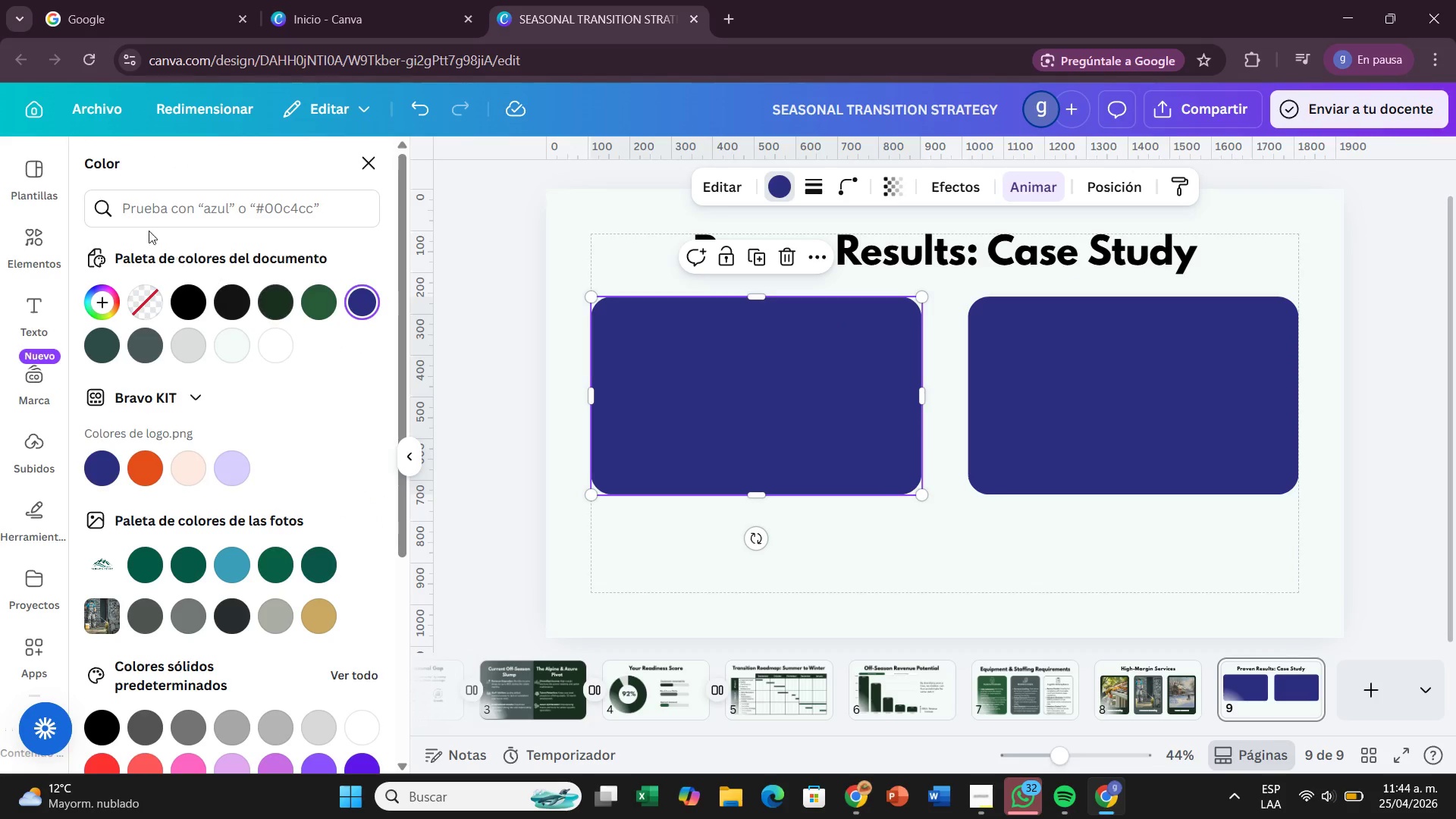 
left_click([263, 301])
 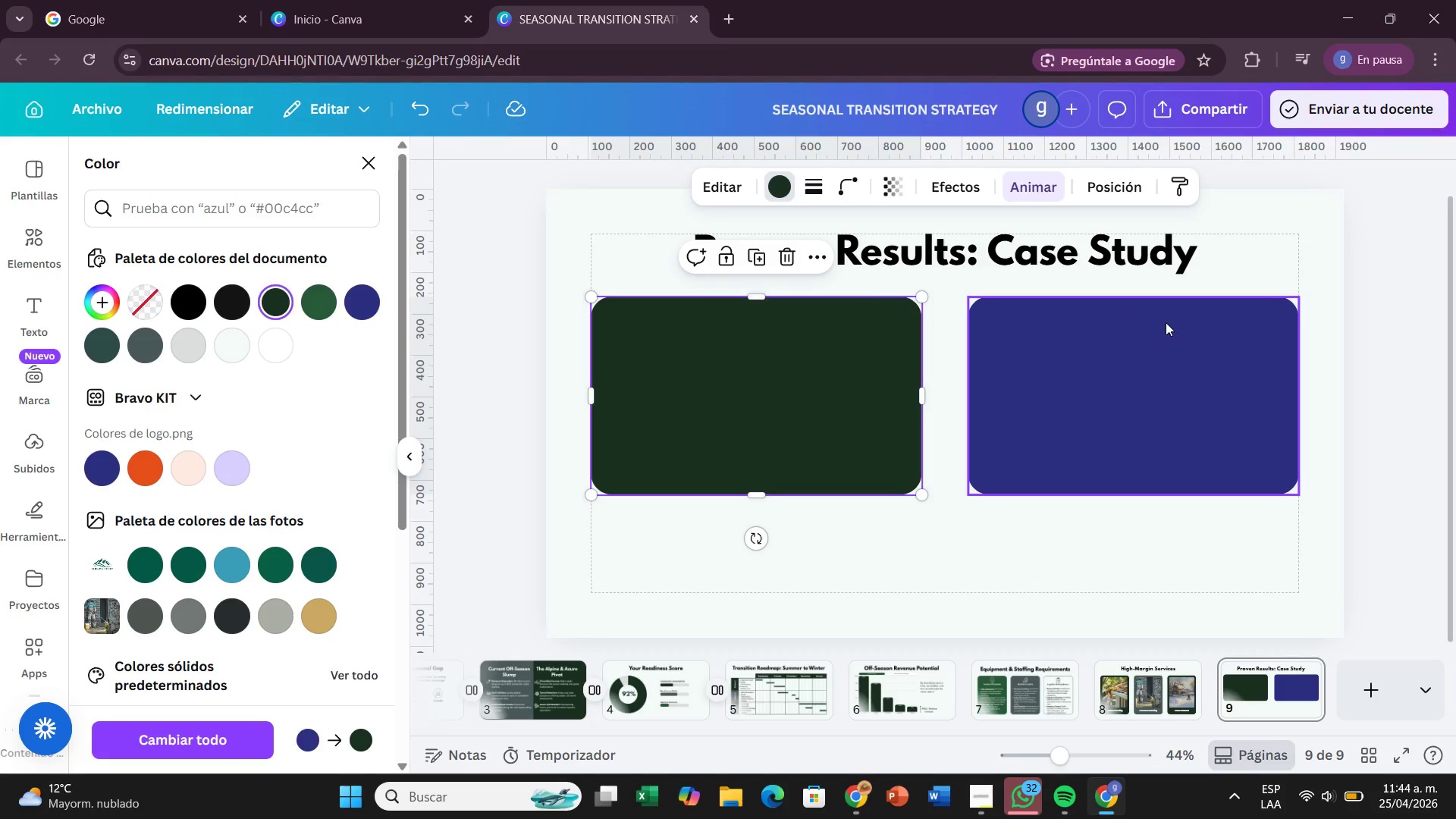 
left_click([1166, 322])
 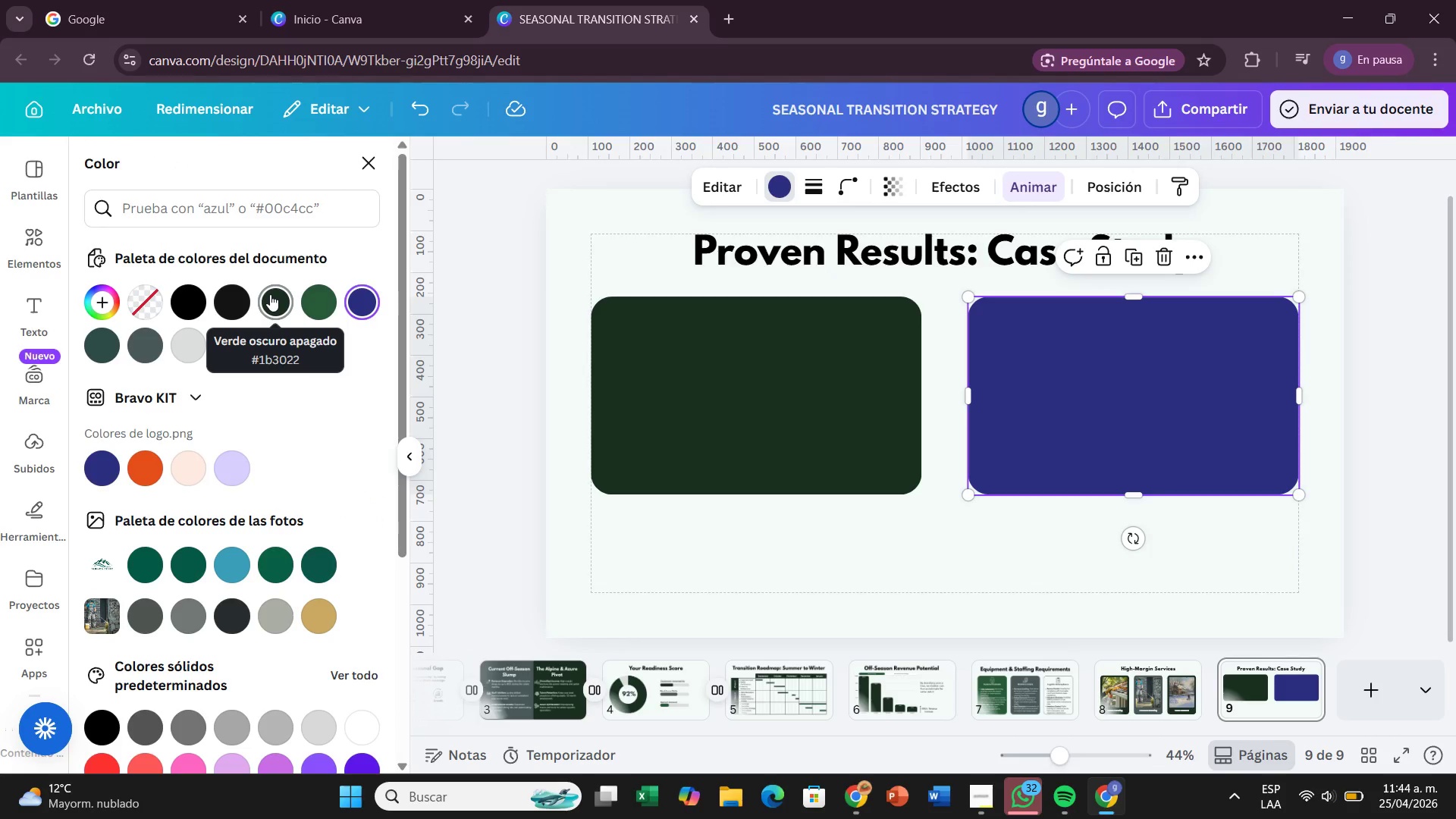 
left_click([270, 294])
 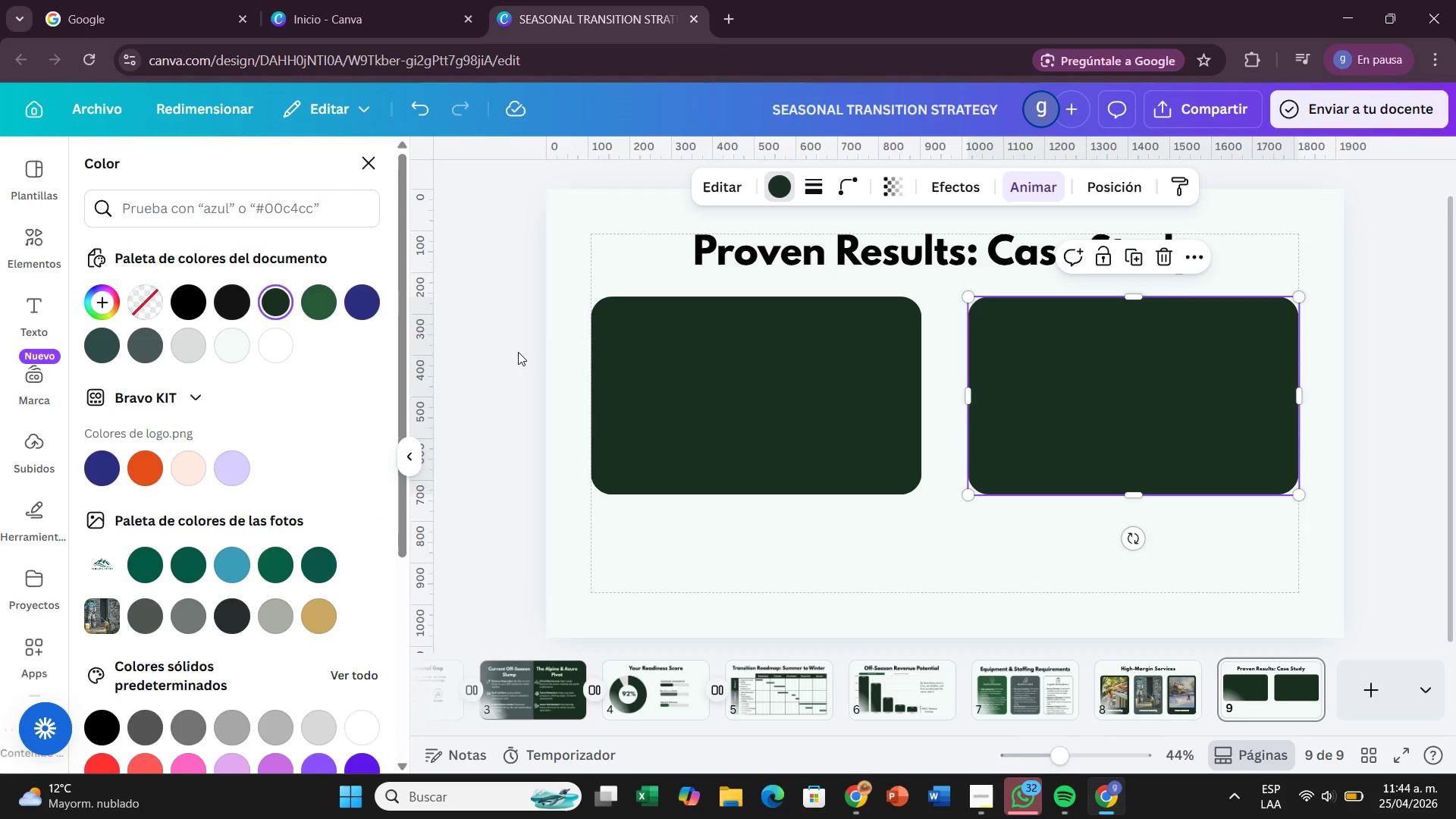 
left_click([518, 353])
 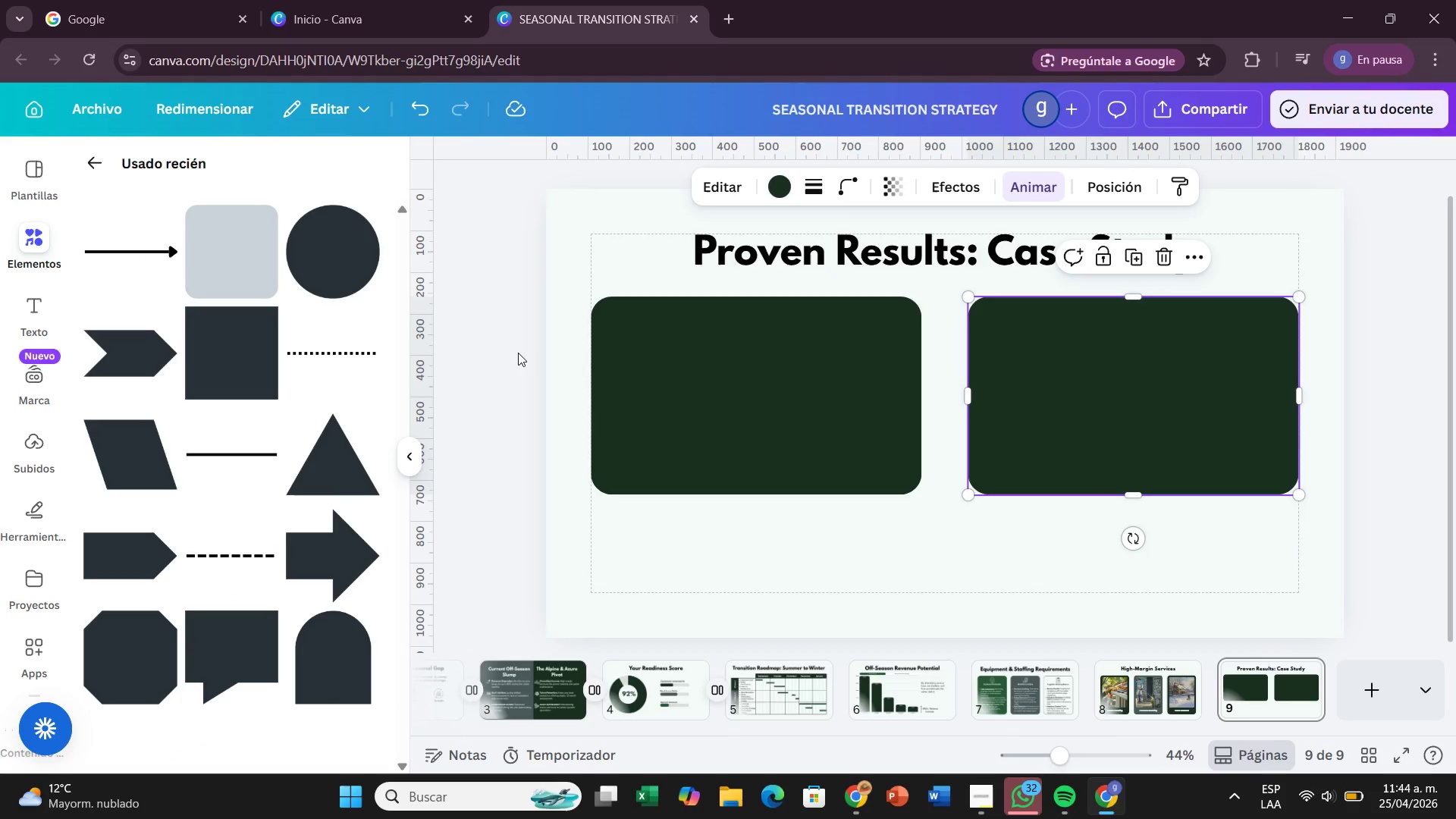 
left_click([518, 353])
 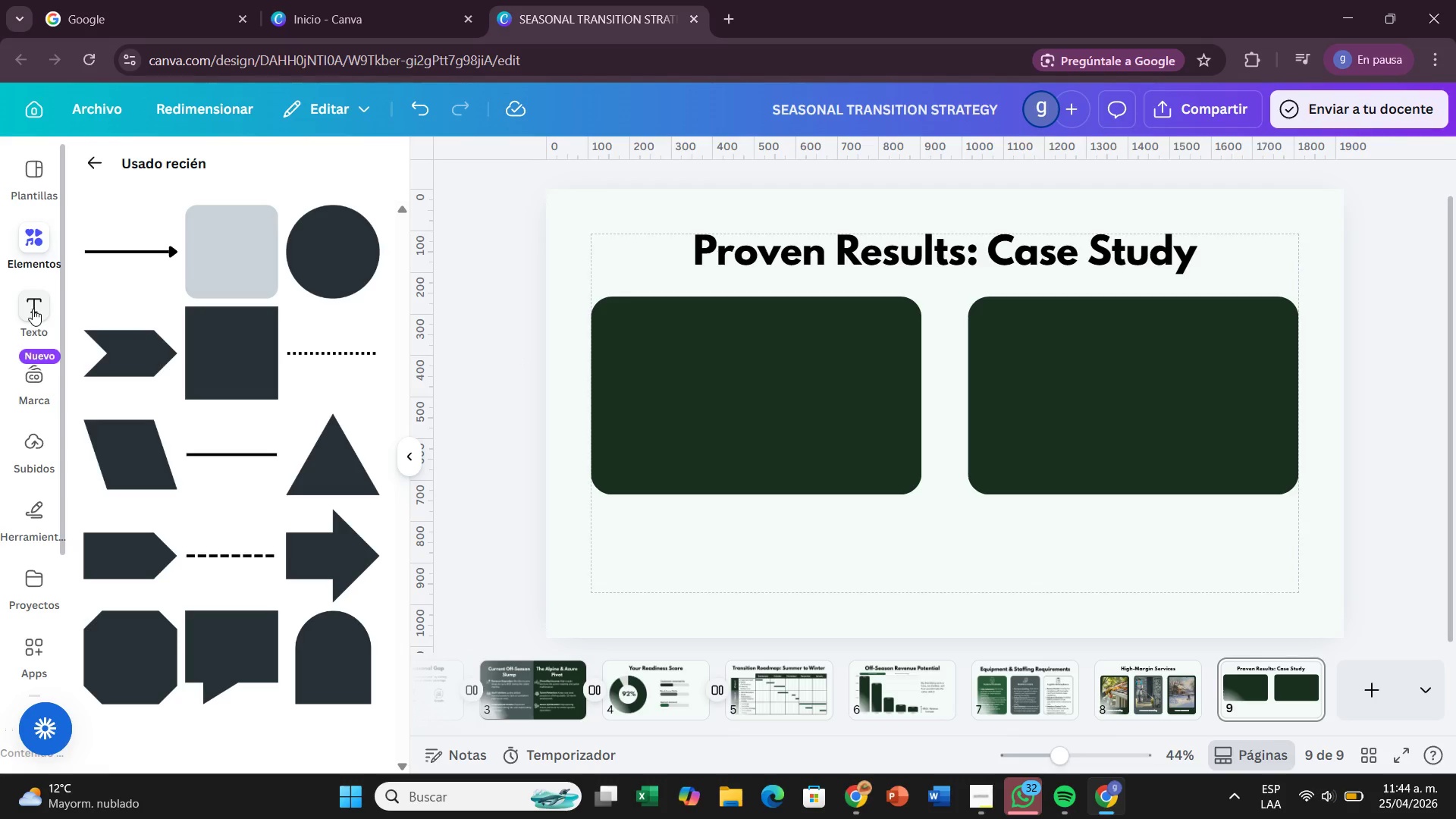 
wait(6.73)
 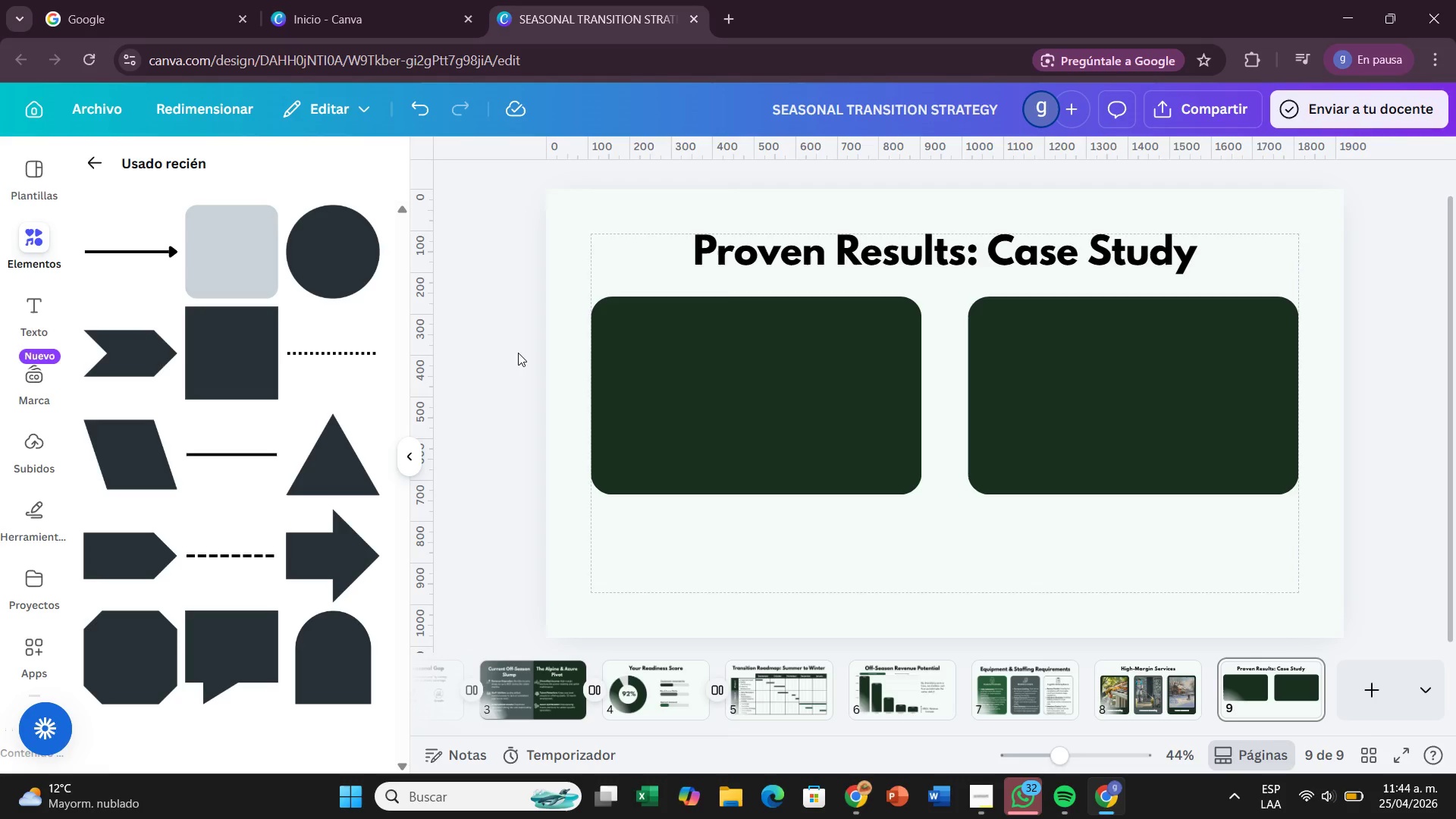 
left_click([33, 309])
 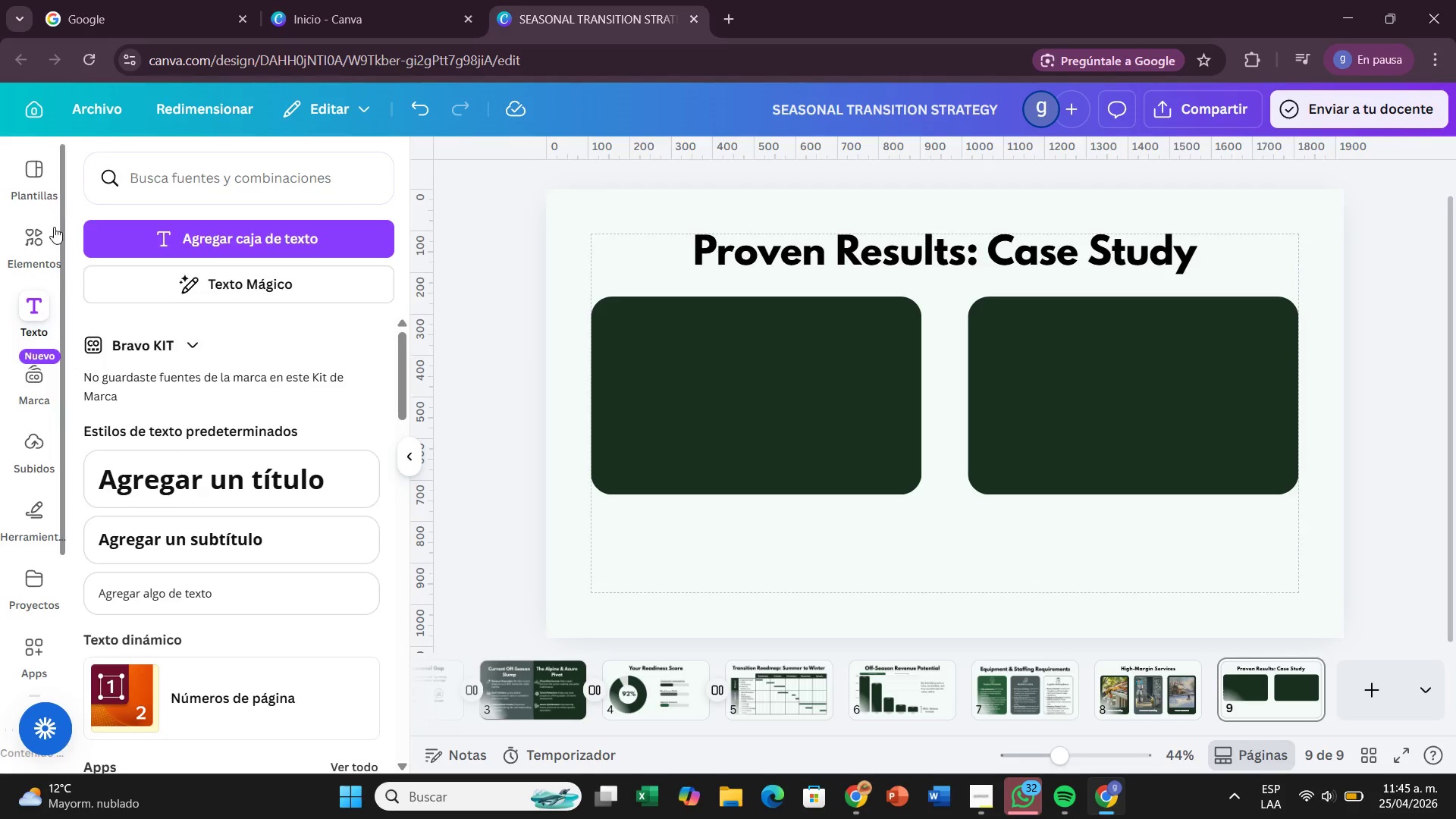 
left_click([48, 226])
 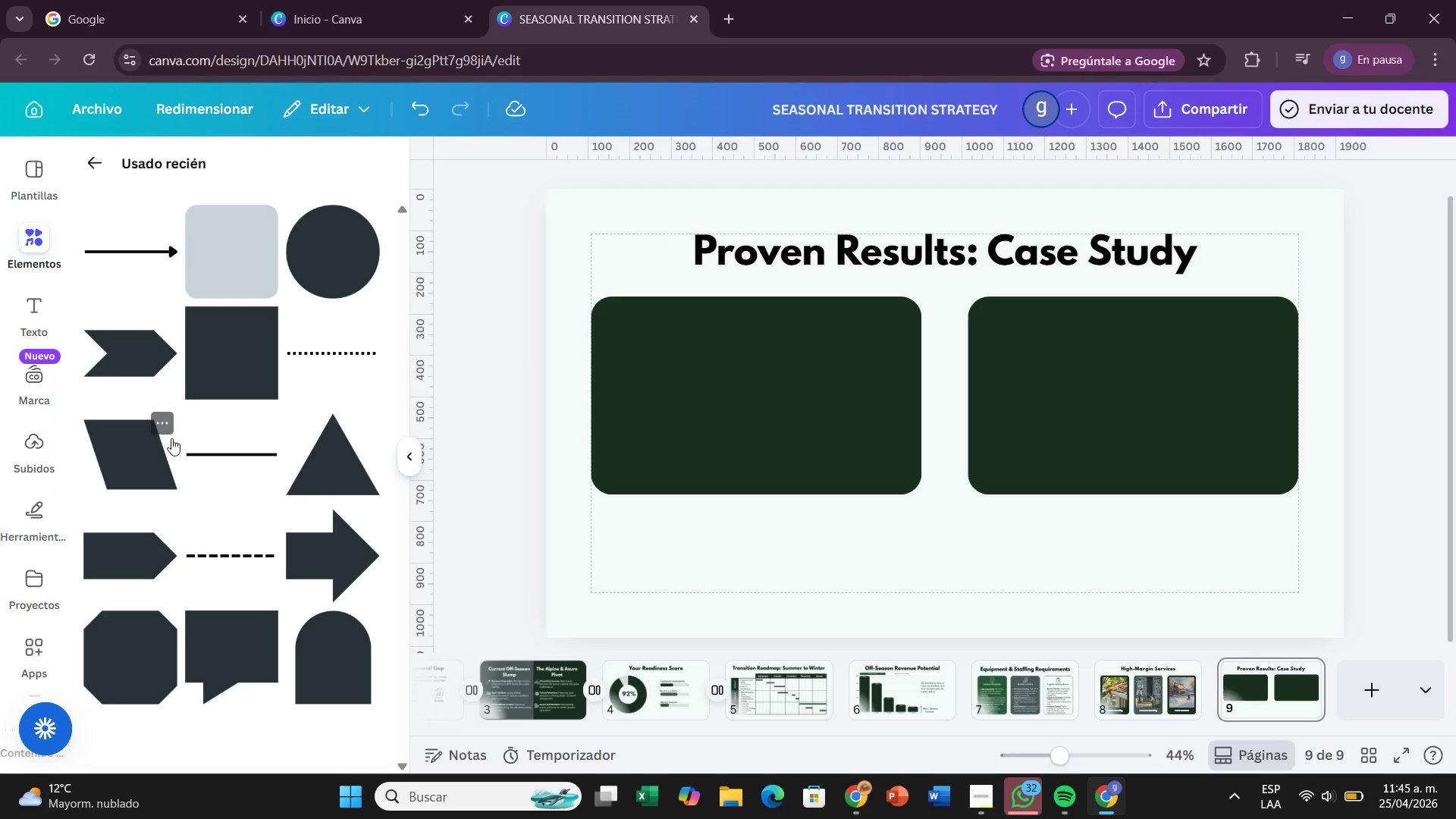 
scroll: coordinate [174, 440], scroll_direction: down, amount: 1.0
 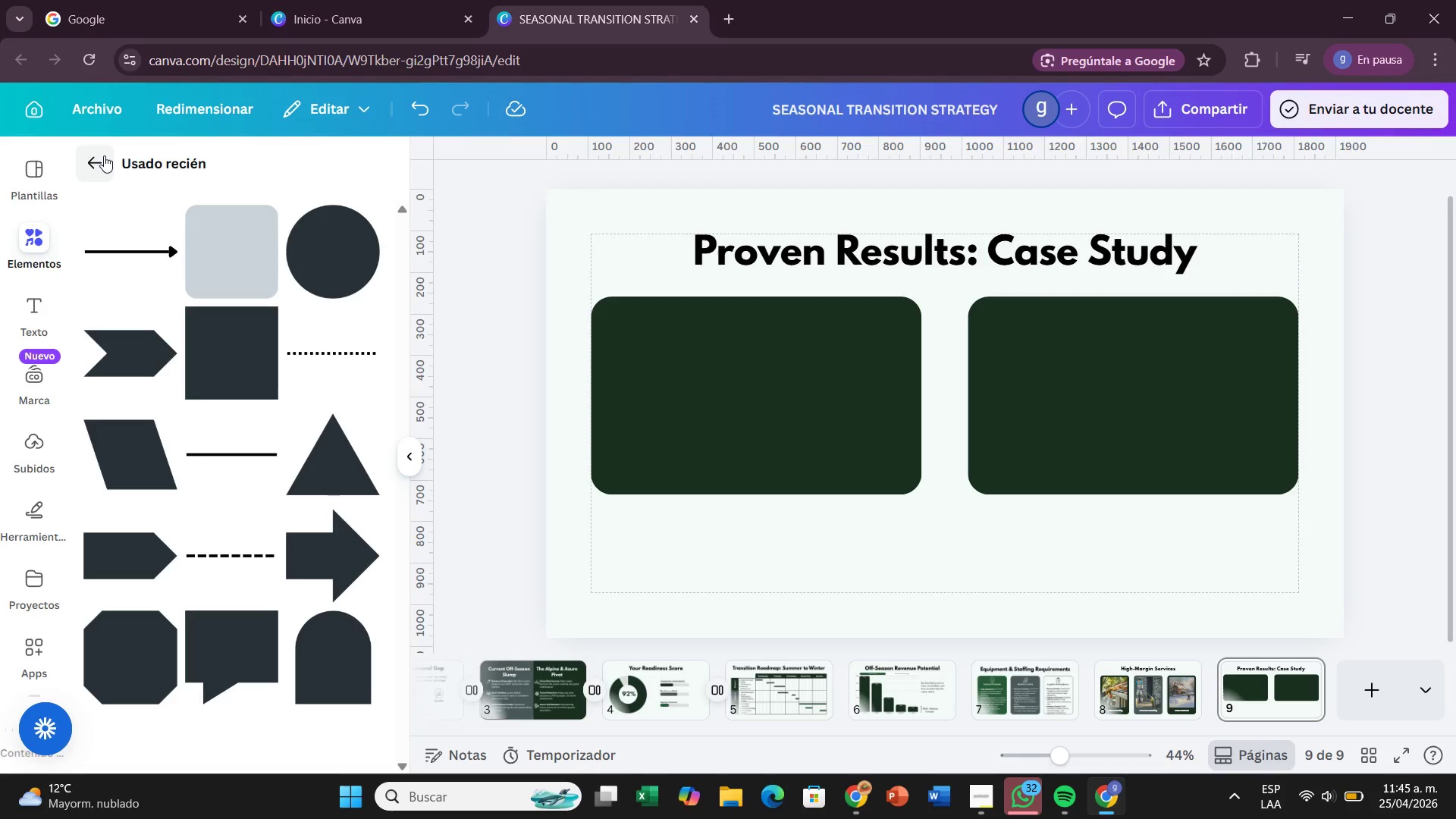 
left_click([104, 155])
 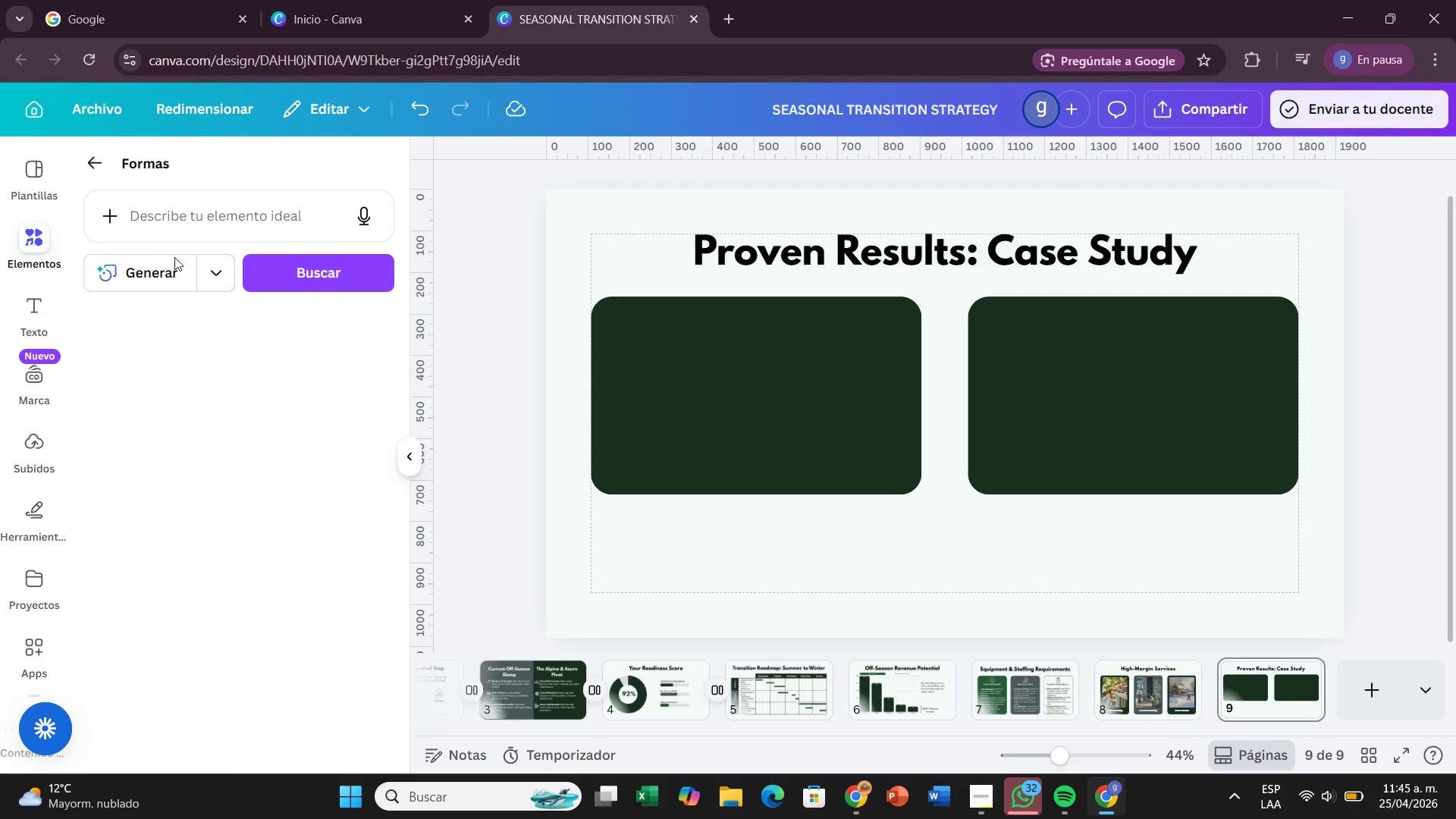 
scroll: coordinate [238, 379], scroll_direction: down, amount: 6.0
 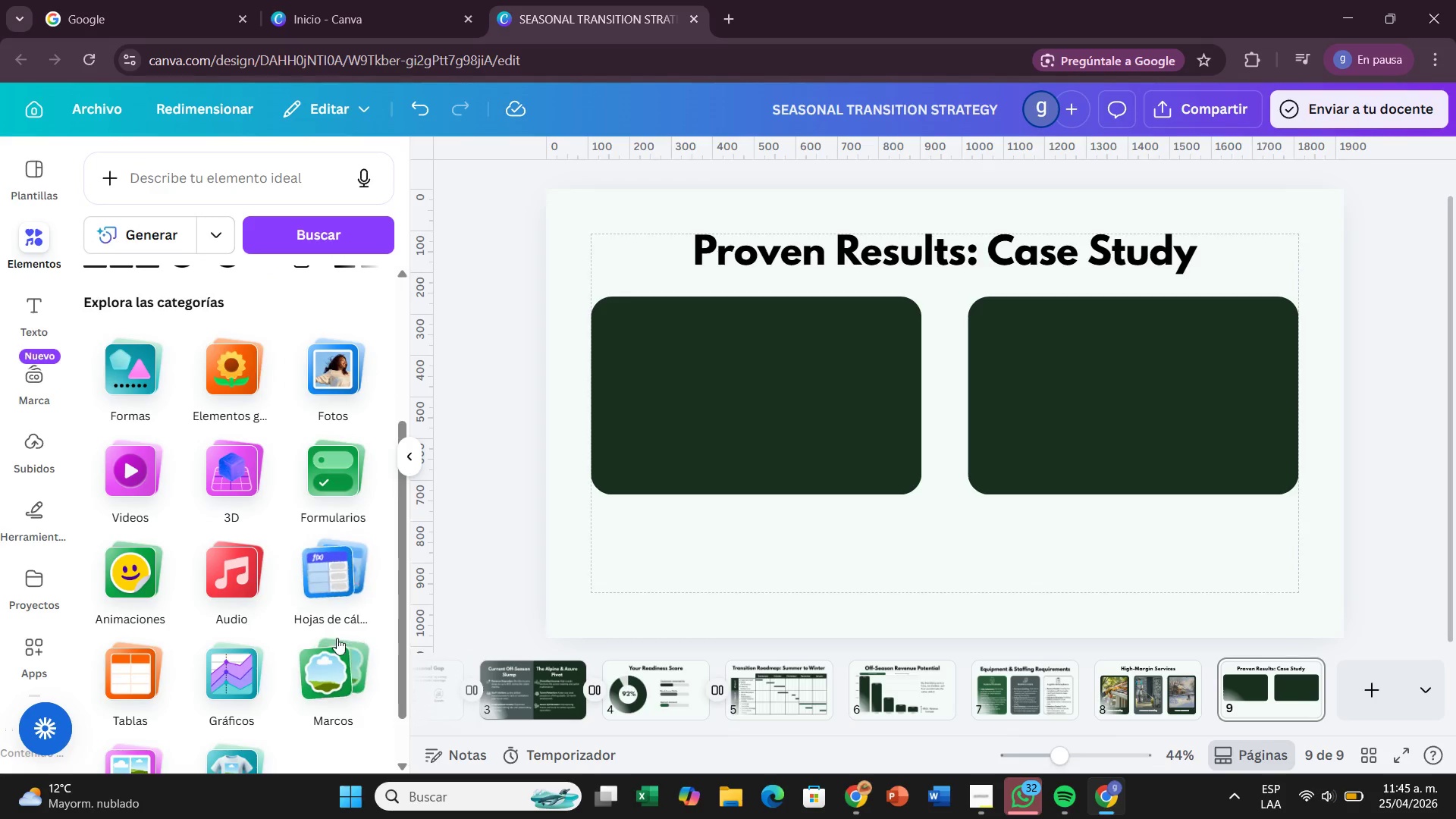 
left_click([337, 676])
 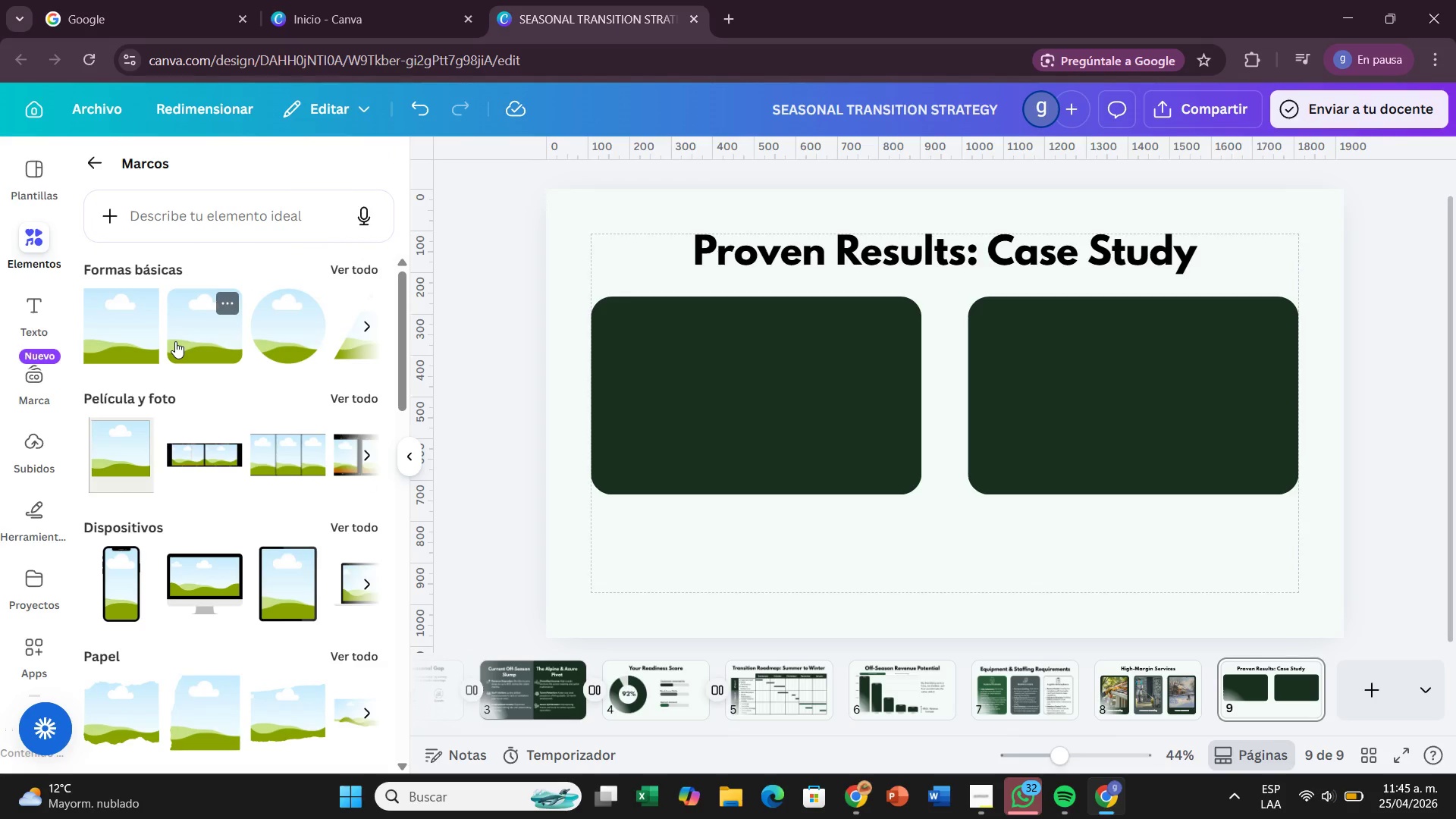 
left_click_drag(start_coordinate=[175, 341], to_coordinate=[607, 373])
 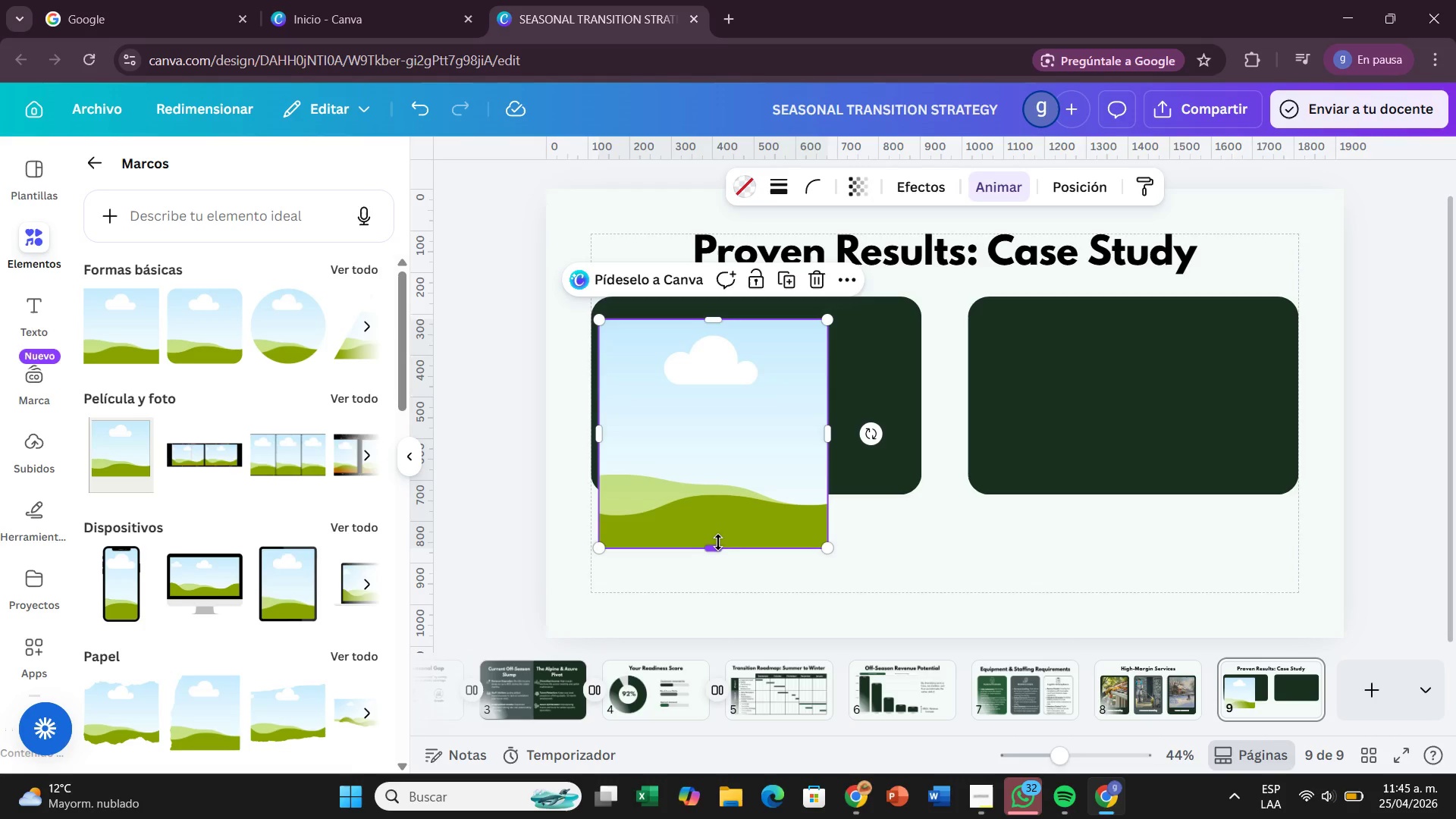 
left_click_drag(start_coordinate=[718, 542], to_coordinate=[717, 471])
 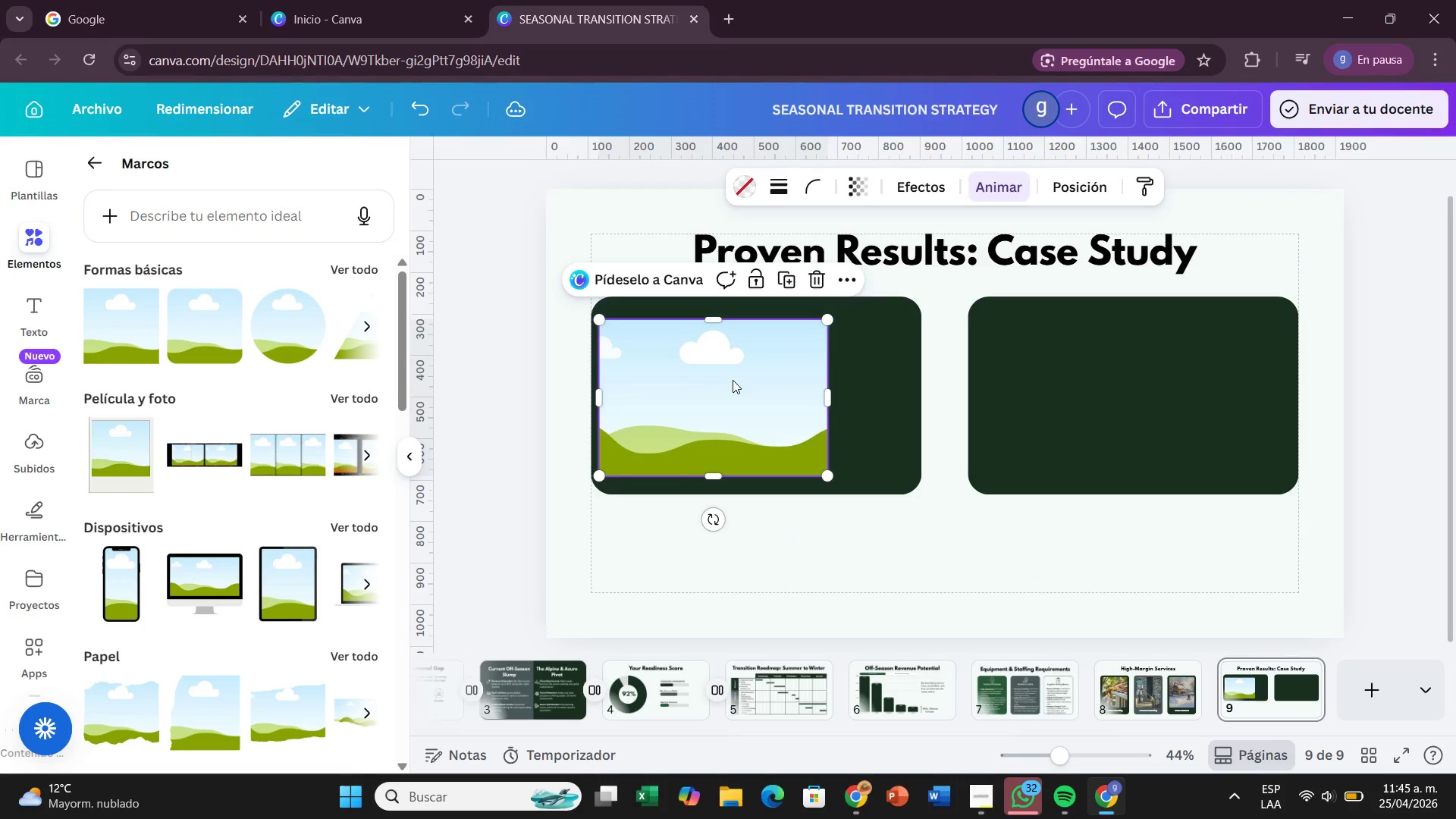 
left_click_drag(start_coordinate=[732, 380], to_coordinate=[736, 383])
 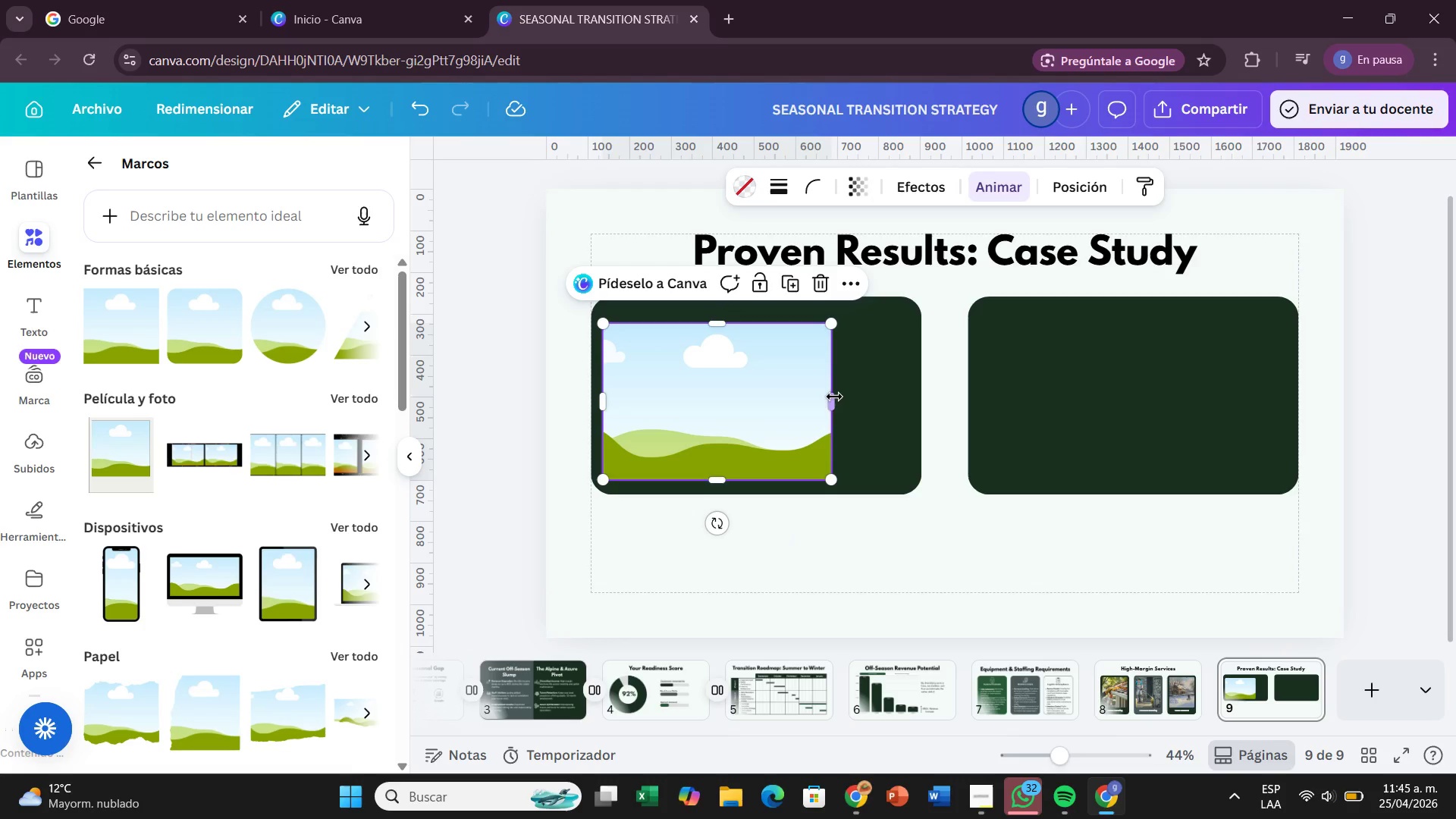 
left_click_drag(start_coordinate=[834, 397], to_coordinate=[910, 407])
 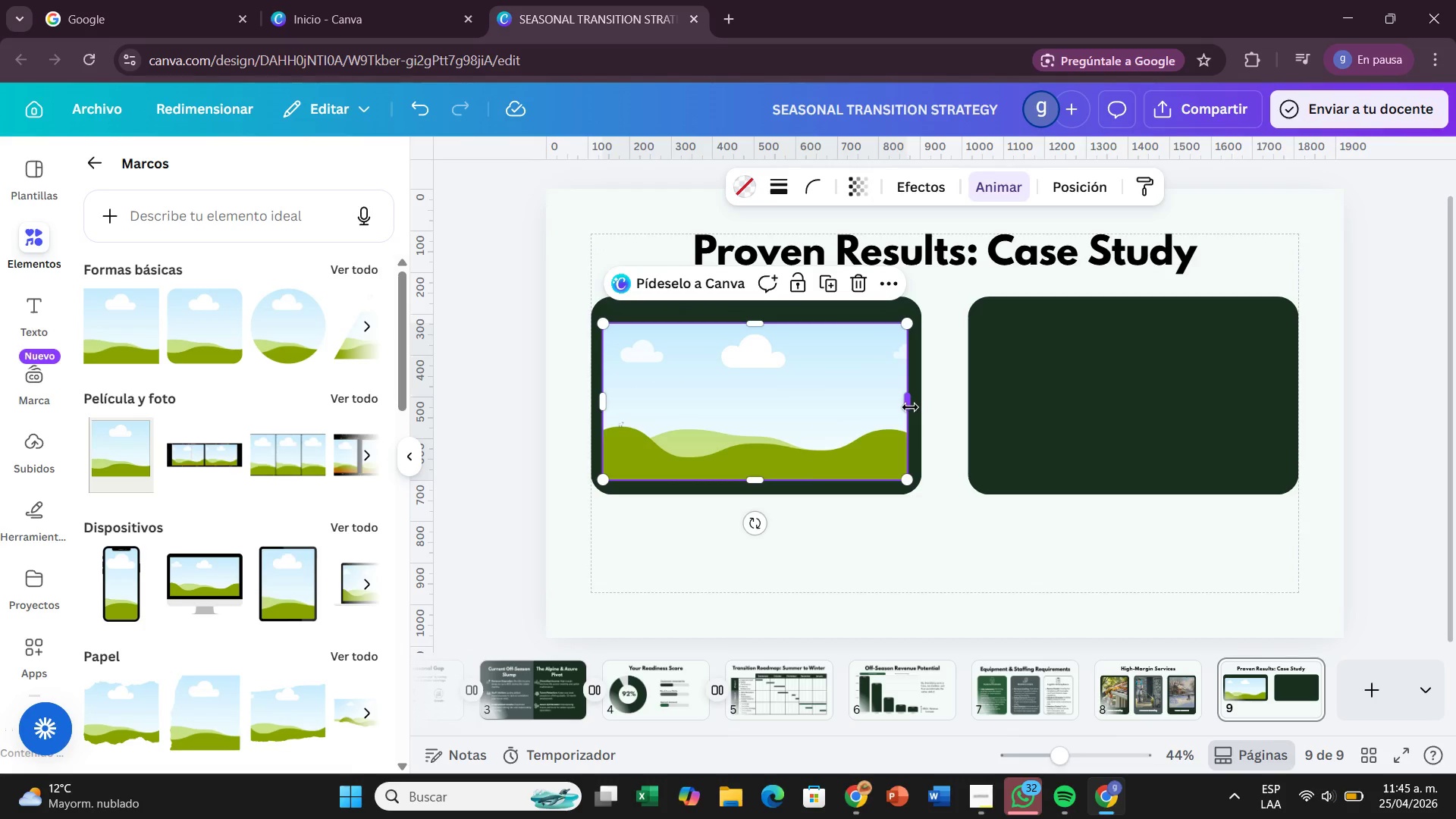 
left_click_drag(start_coordinate=[910, 407], to_coordinate=[915, 407])
 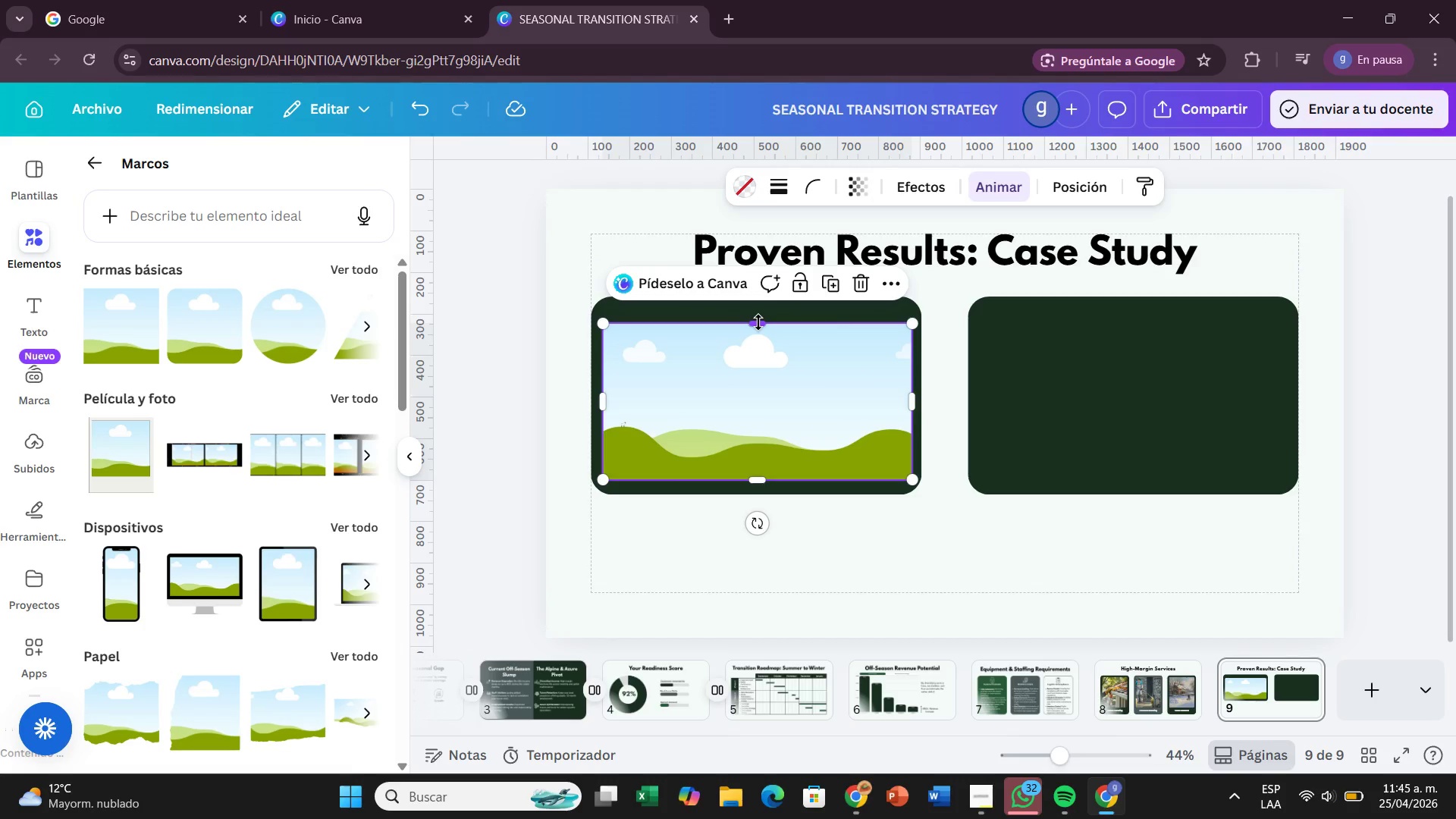 
left_click_drag(start_coordinate=[758, 322], to_coordinate=[755, 330])
 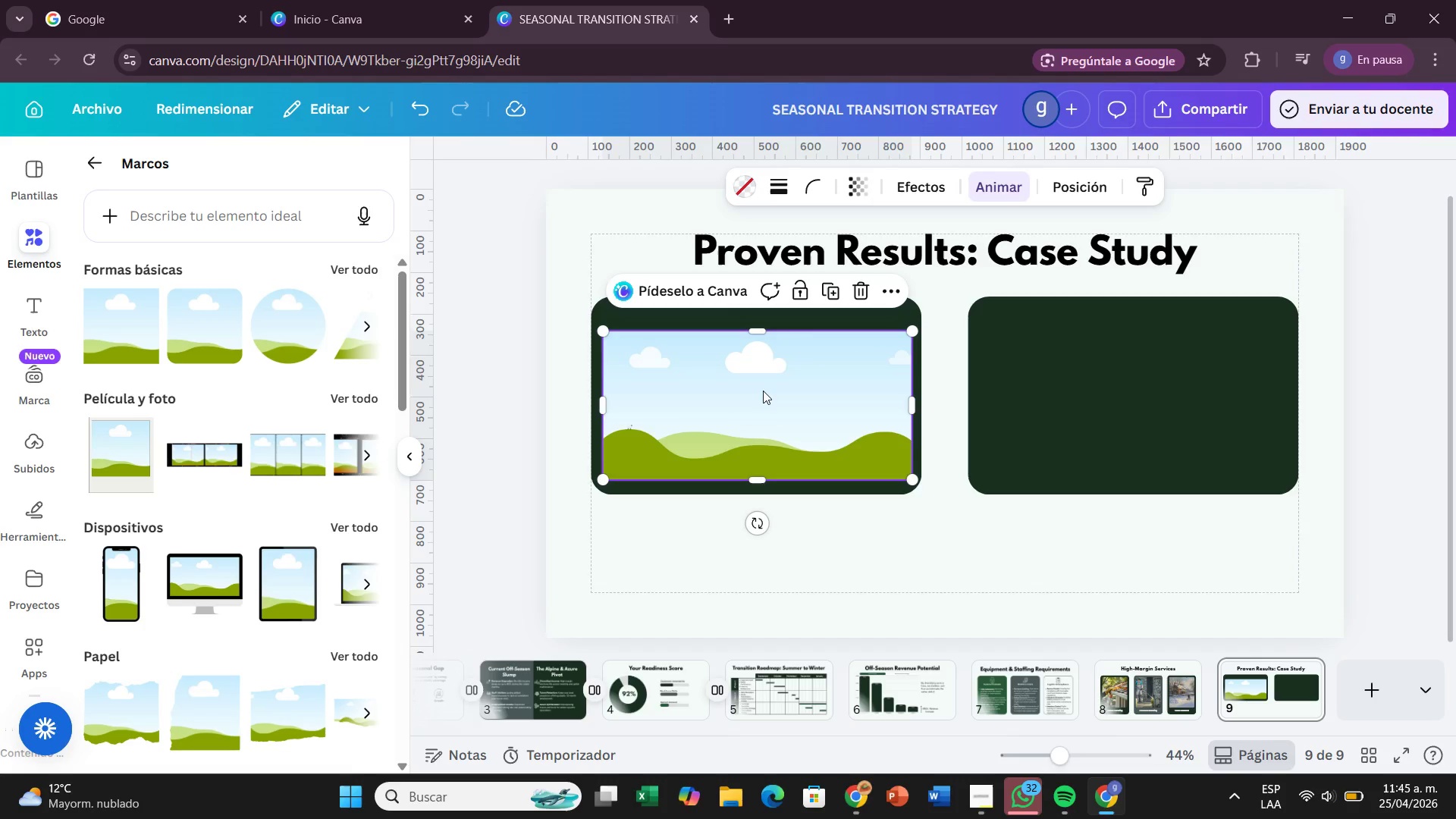 
left_click_drag(start_coordinate=[764, 389], to_coordinate=[760, 390])
 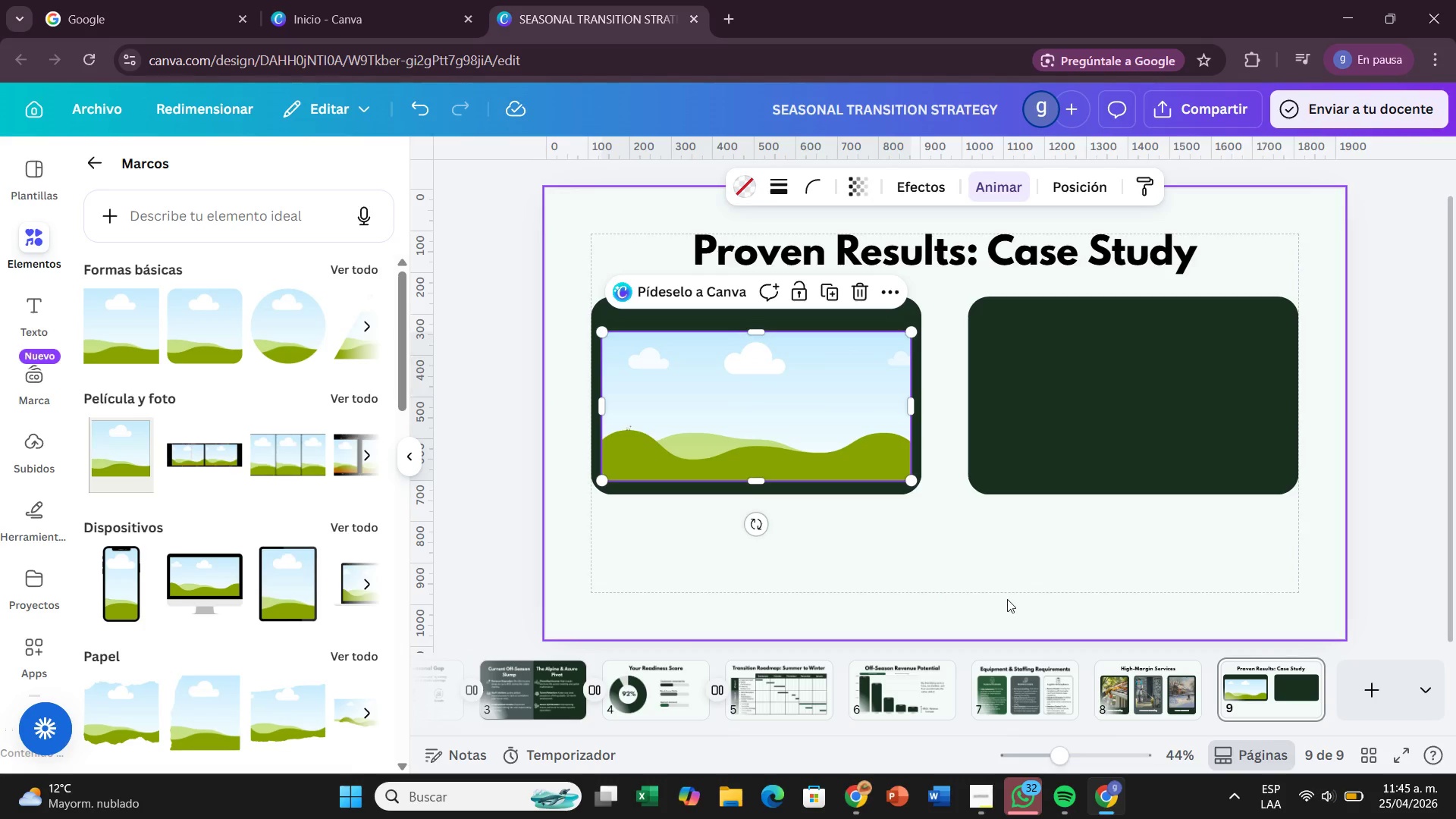 
left_click([1007, 599])
 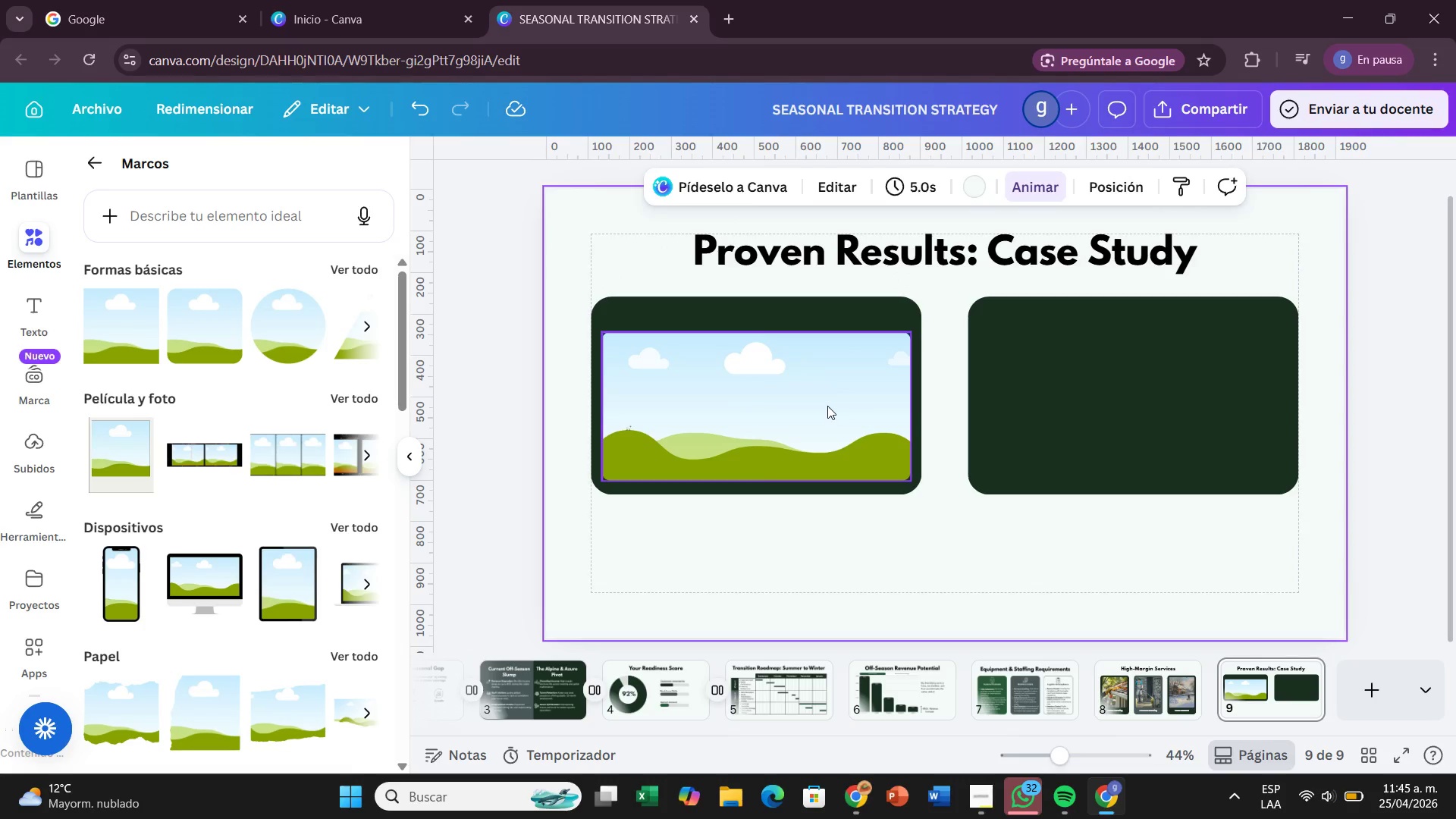 
left_click([827, 406])
 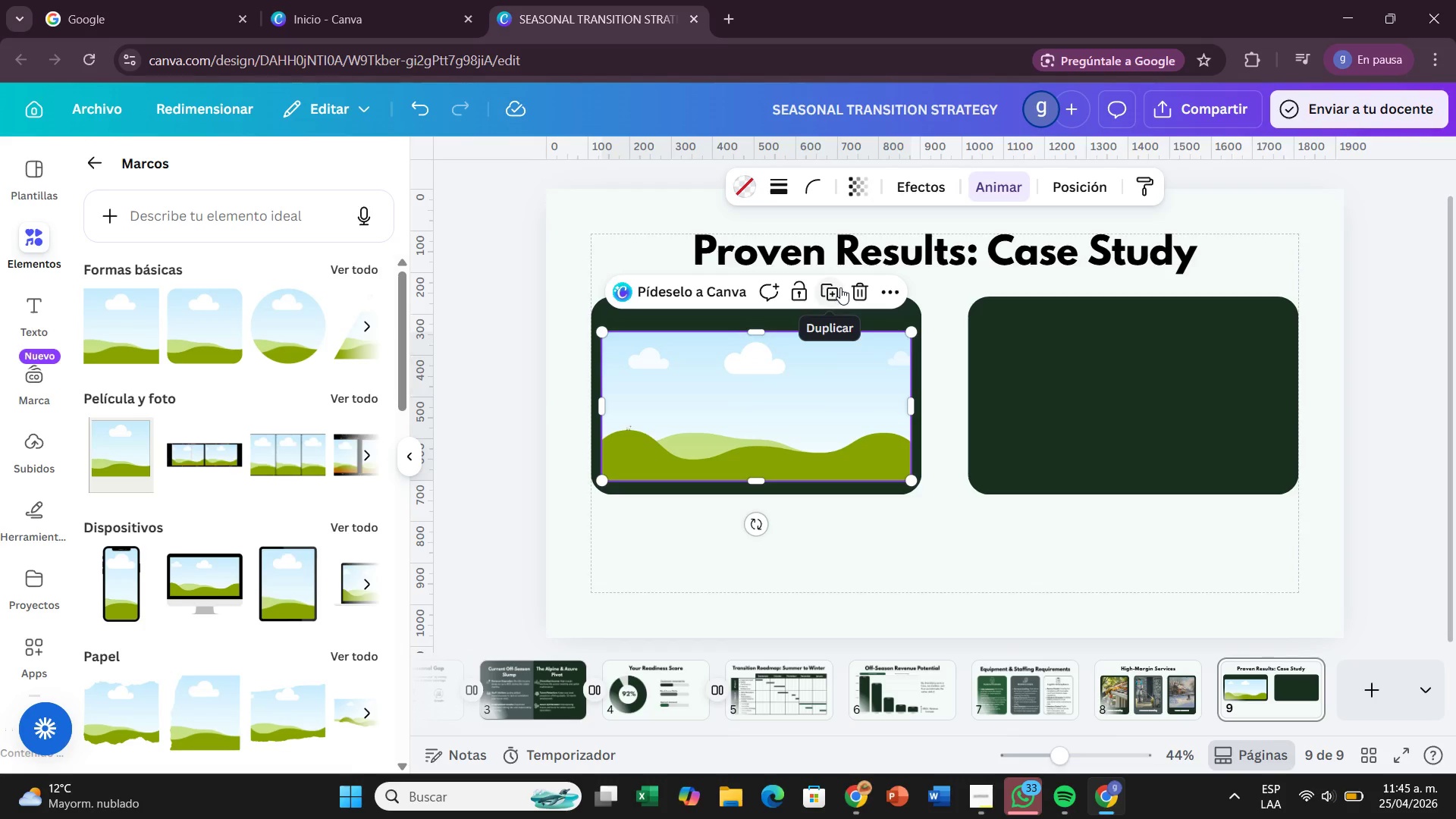 
left_click([838, 290])
 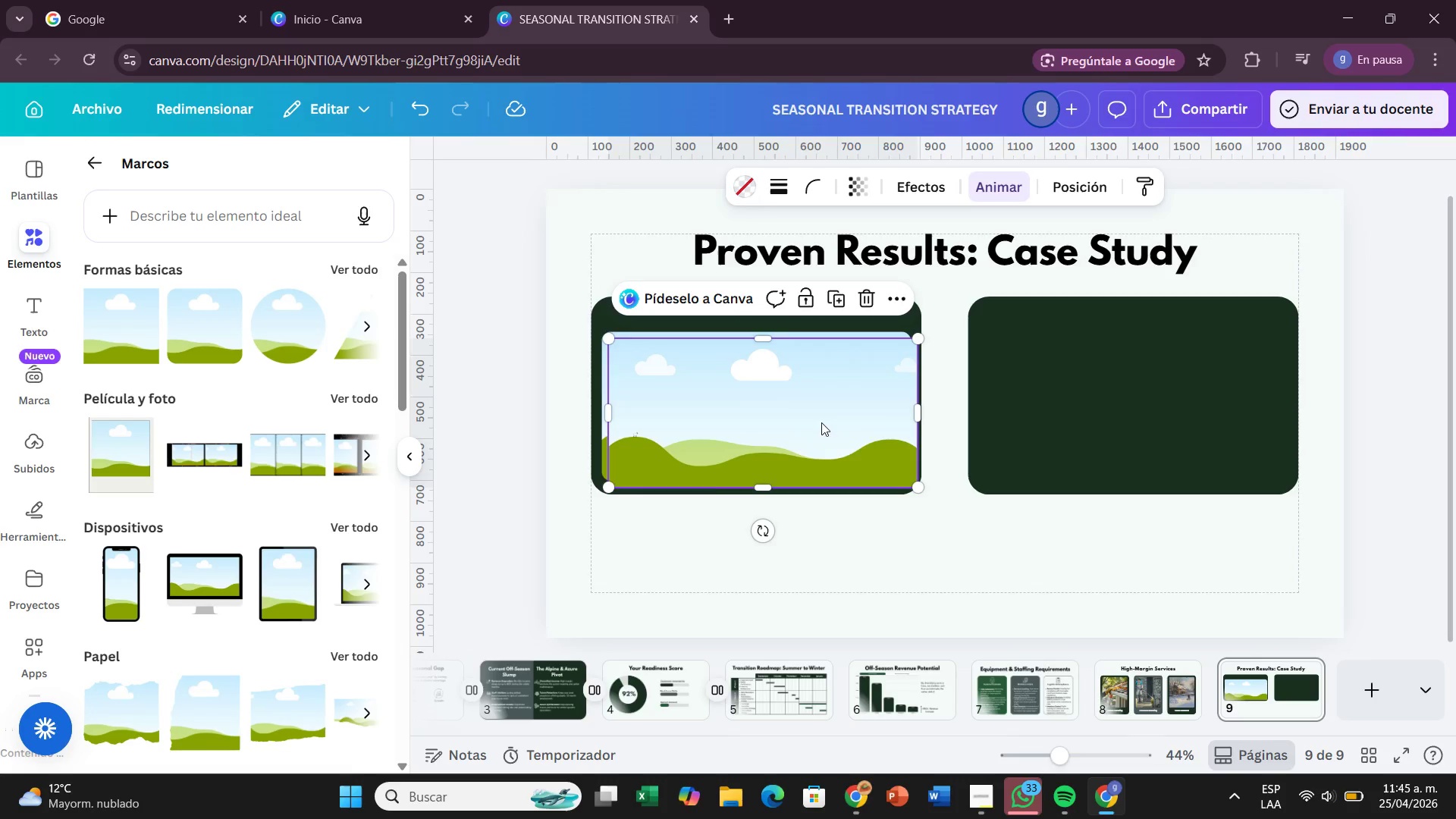 
left_click_drag(start_coordinate=[821, 422], to_coordinate=[1195, 413])
 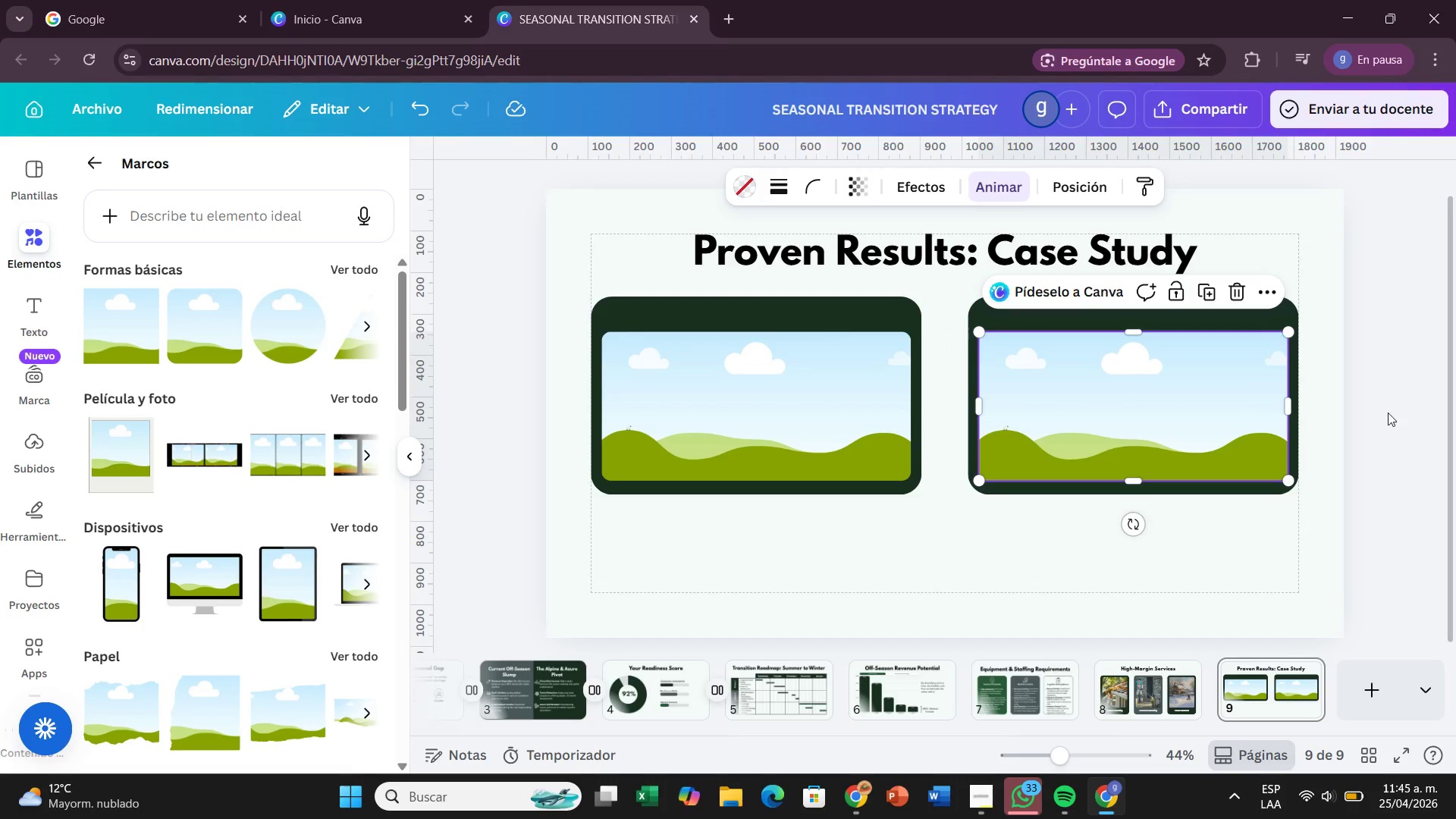 
left_click([1388, 413])
 